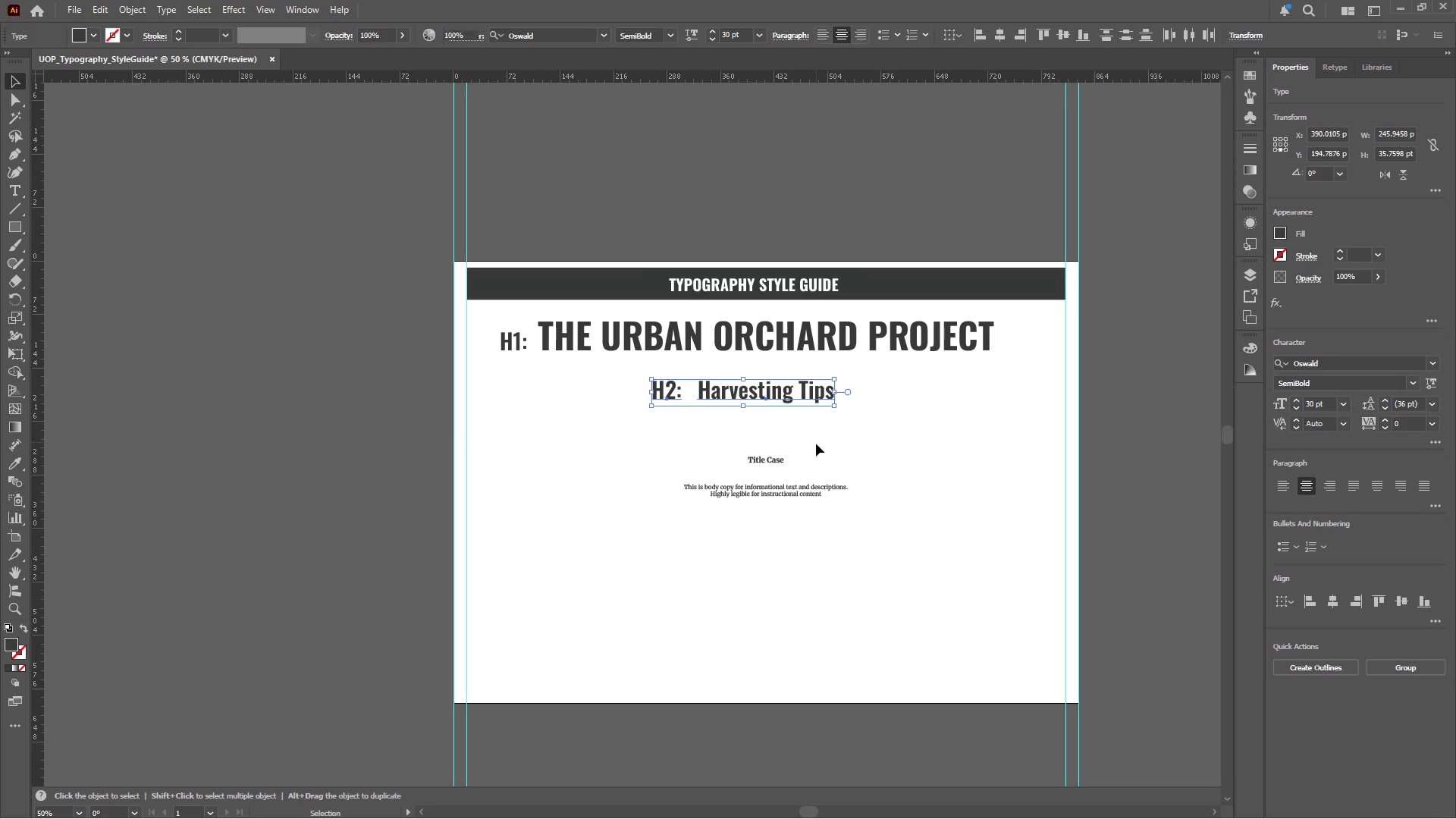 
hold_key(key=ShiftLeft, duration=1.08)
 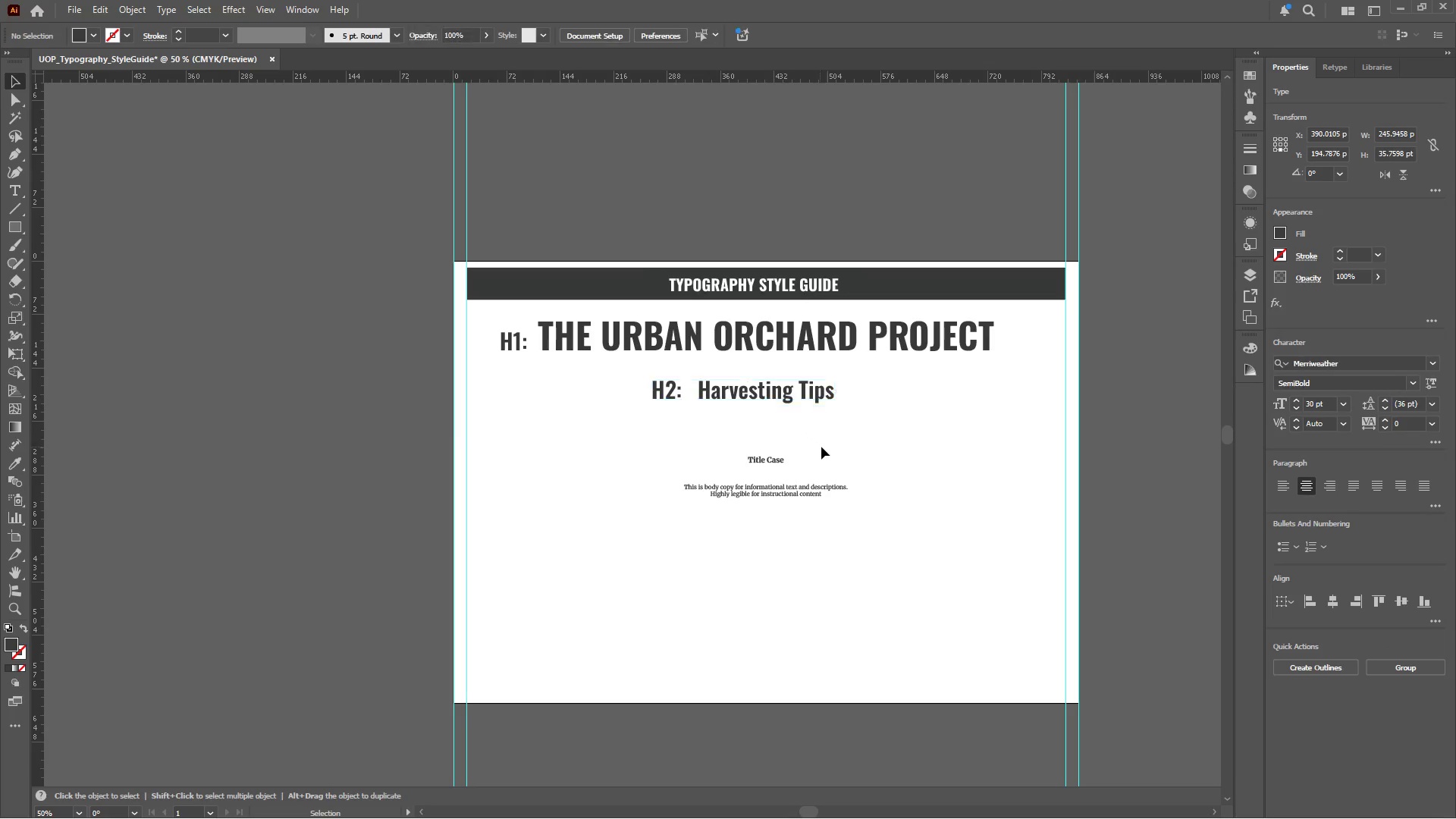 
left_click_drag(start_coordinate=[810, 448], to_coordinate=[744, 462])
 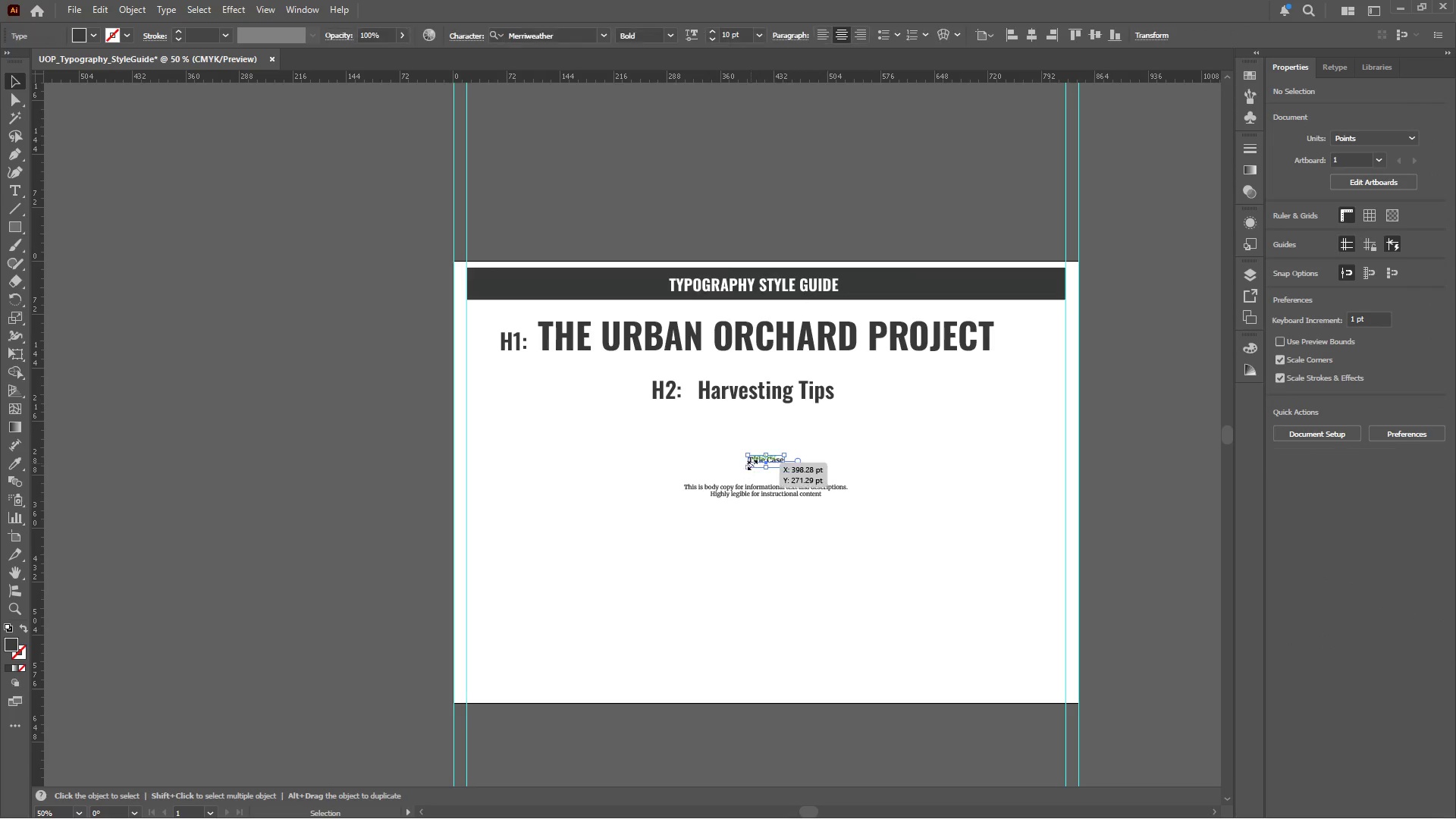 
hold_key(key=AltLeft, duration=0.38)
scroll: coordinate [785, 466], scroll_direction: up, amount: 2.0
 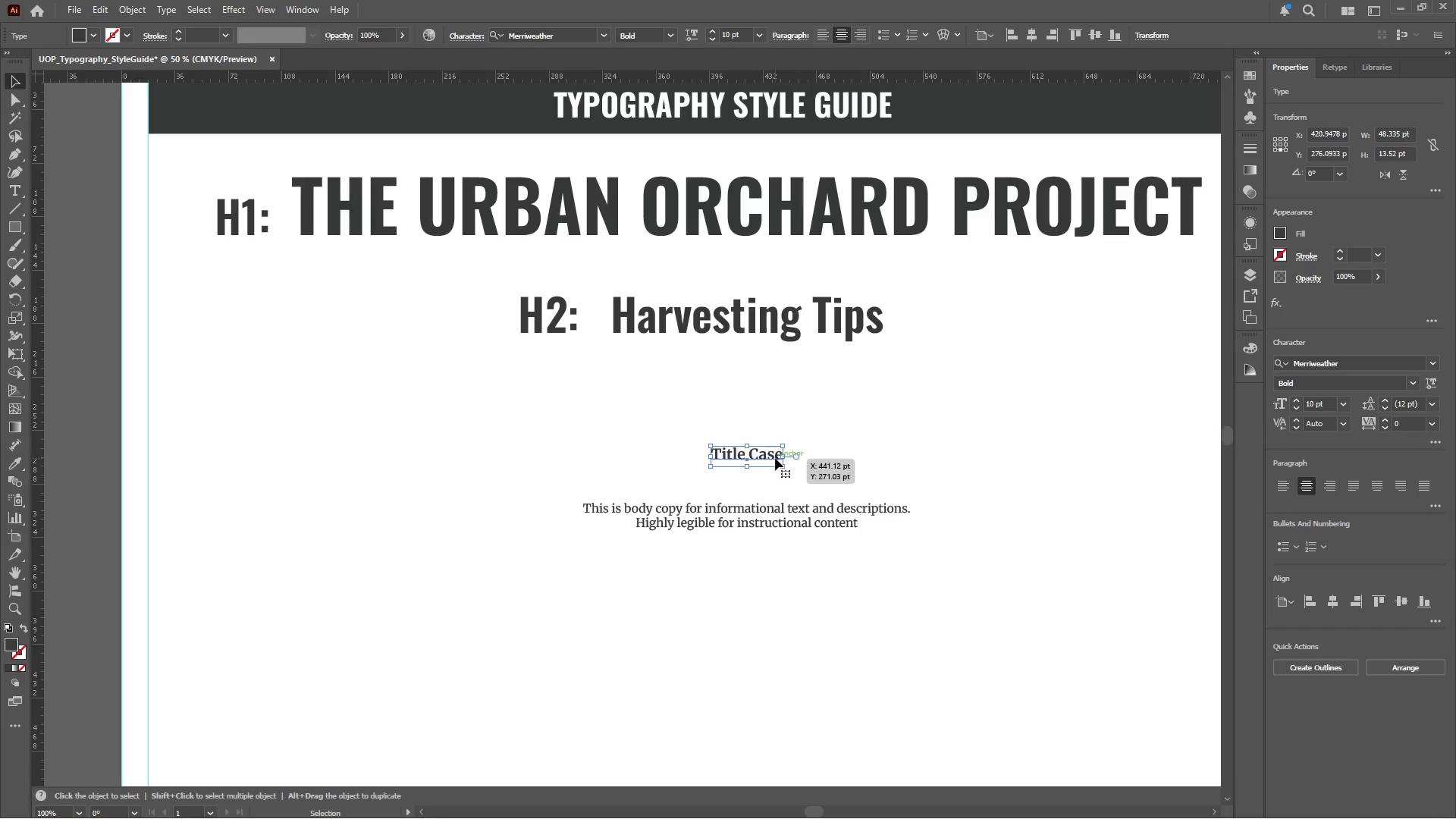 
left_click_drag(start_coordinate=[774, 458], to_coordinate=[774, 419])
 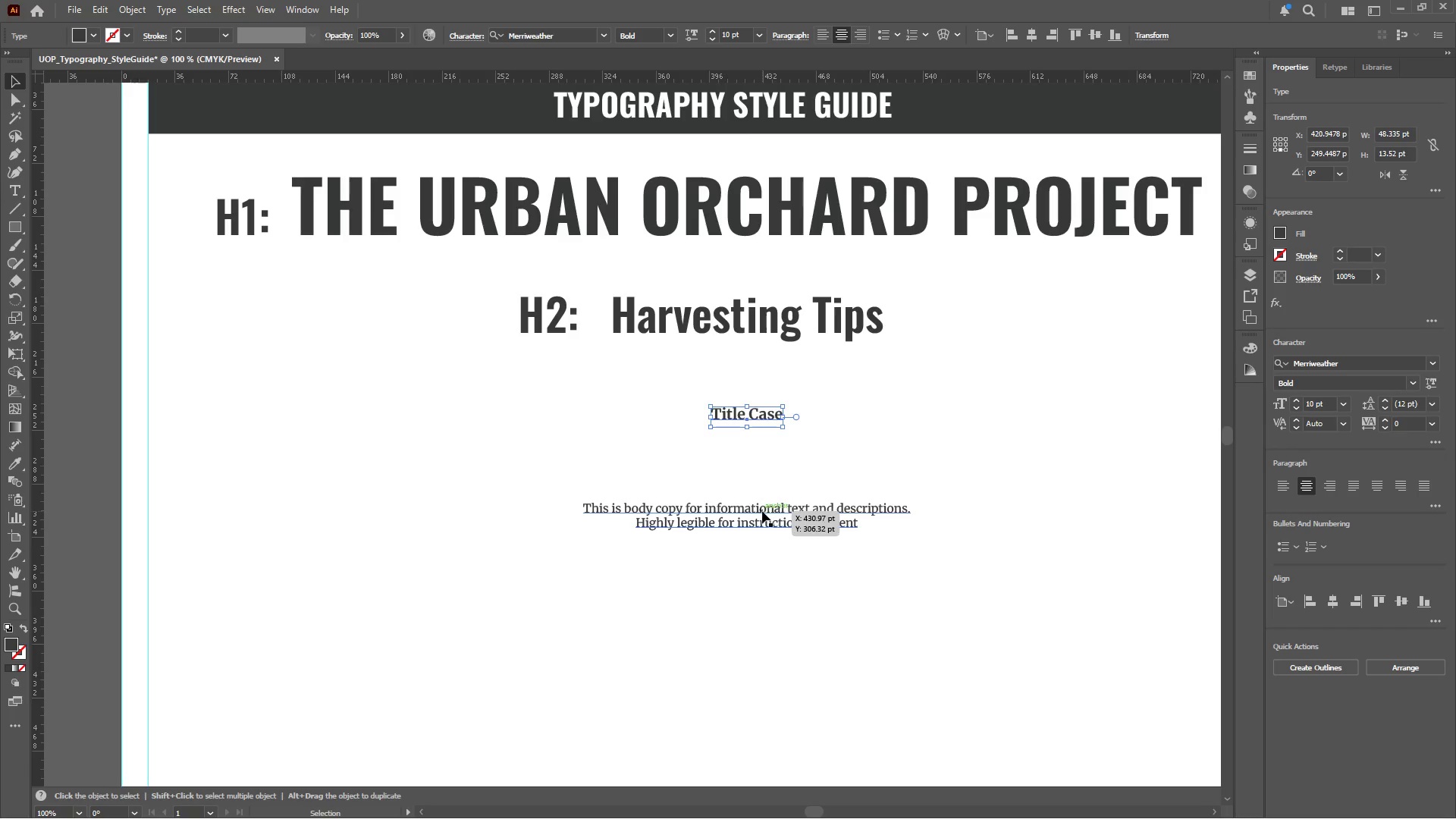 
hold_key(key=ShiftLeft, duration=1.19)
 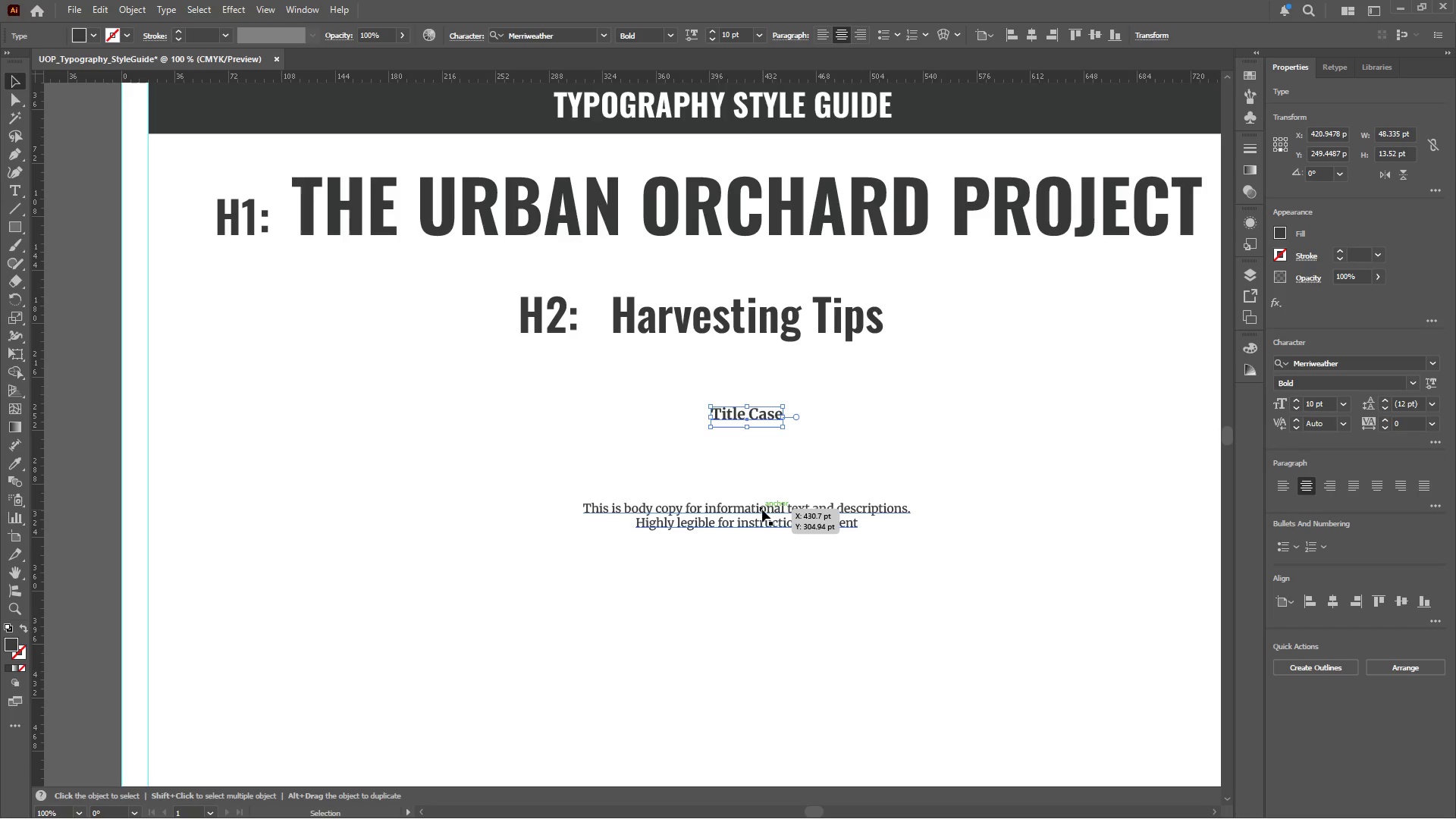 
left_click([762, 511])
 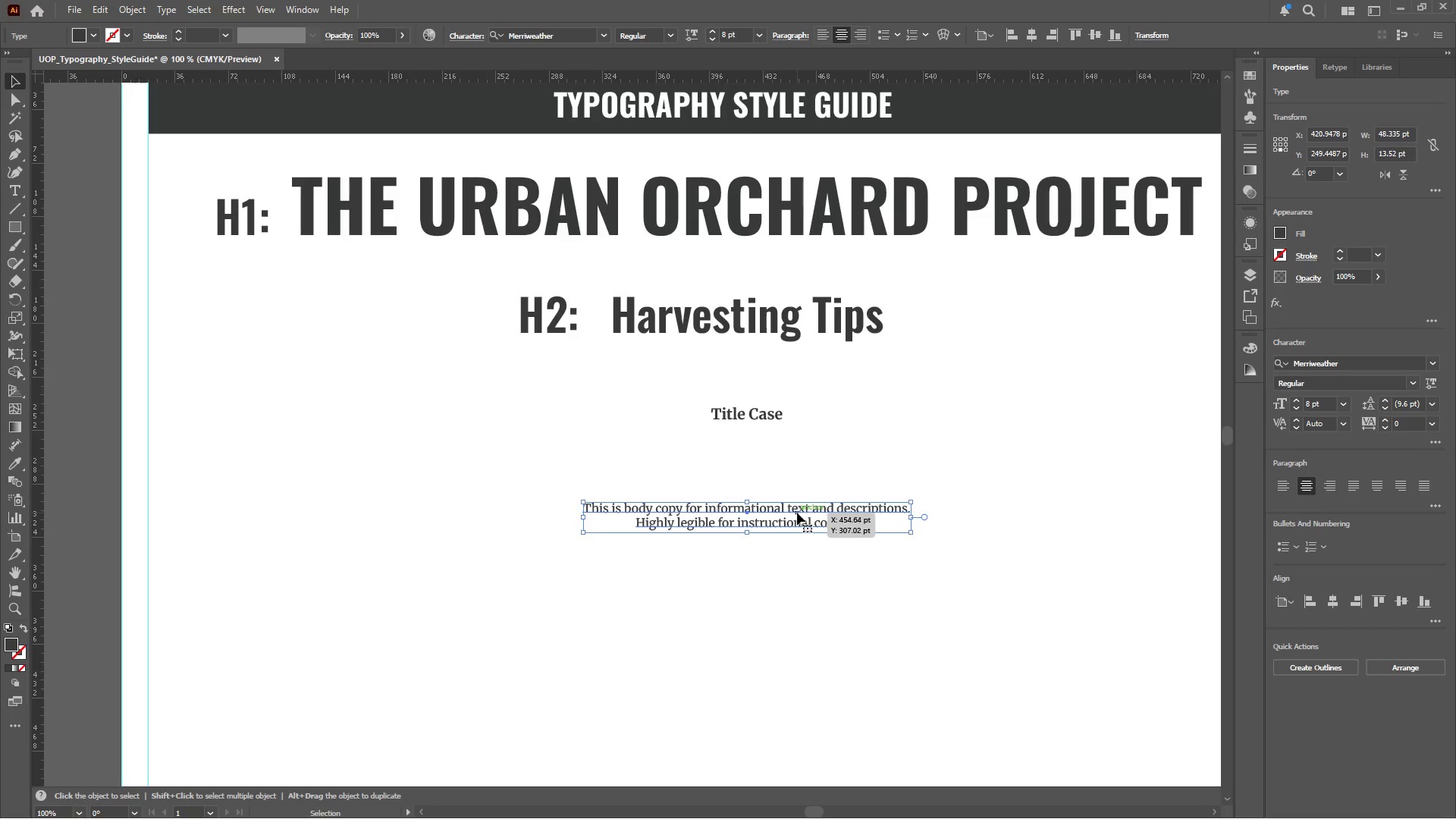 
left_click_drag(start_coordinate=[797, 512], to_coordinate=[798, 476])
 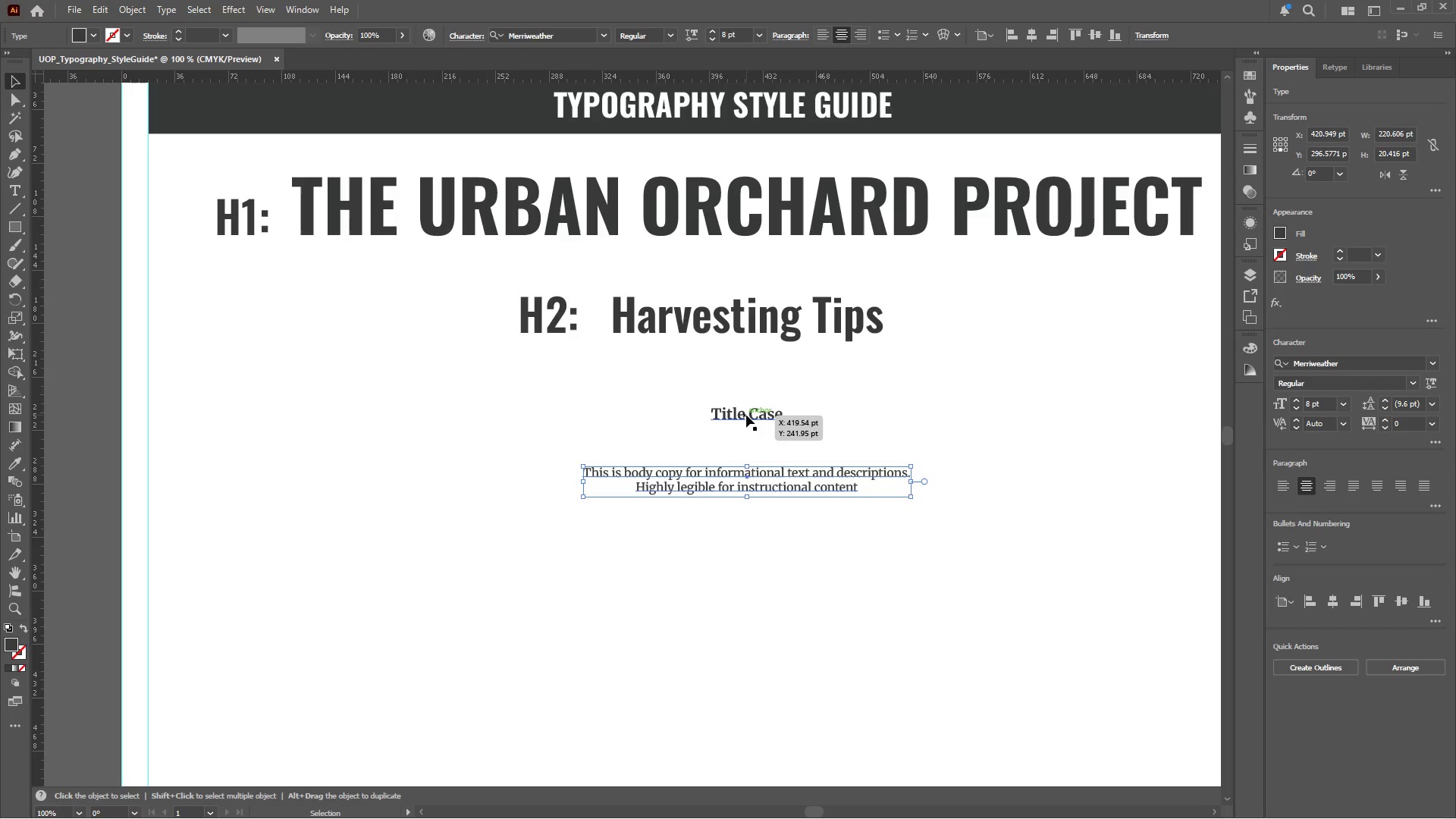 
hold_key(key=ShiftLeft, duration=1.33)
 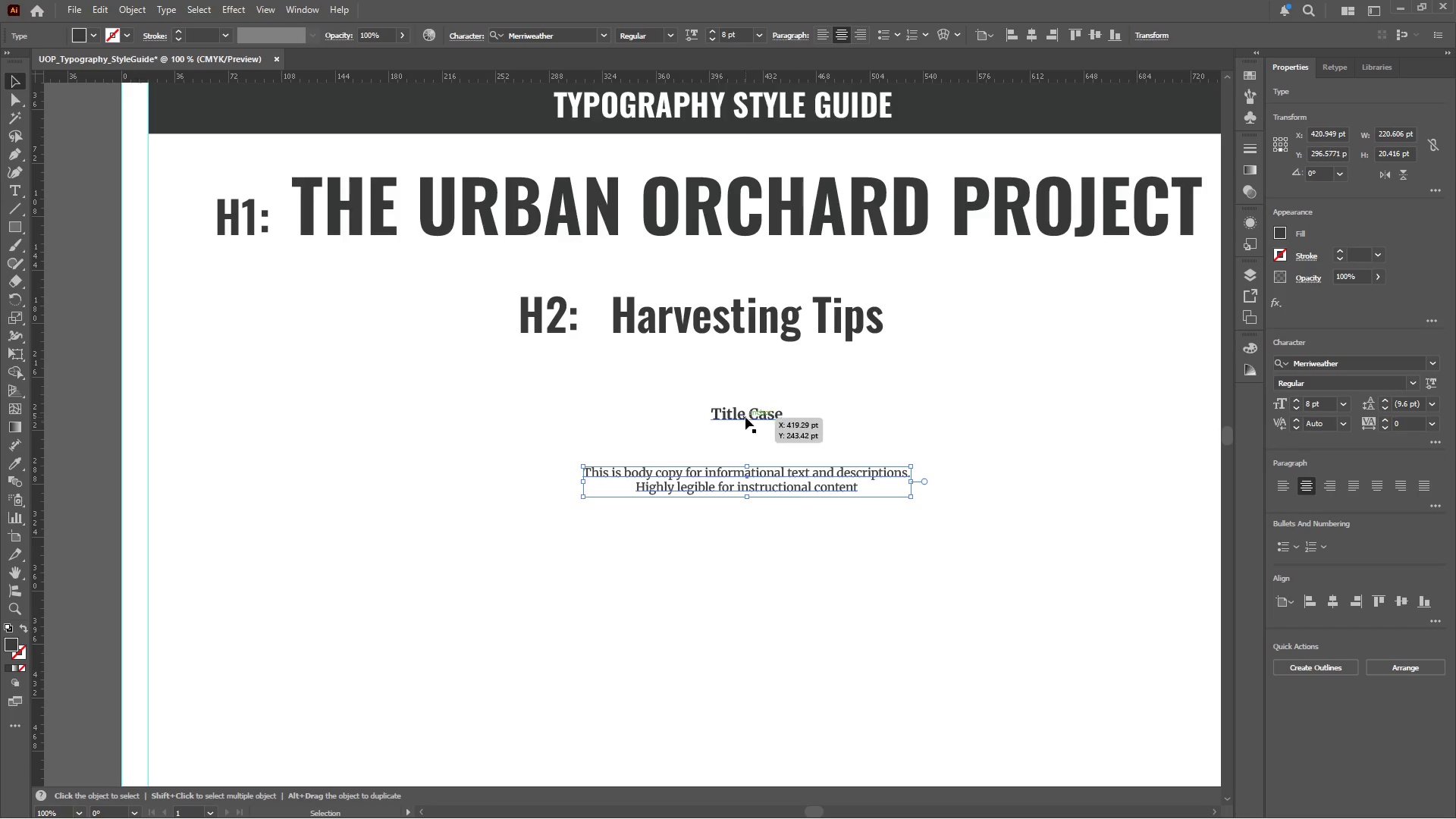 
left_click([747, 415])
 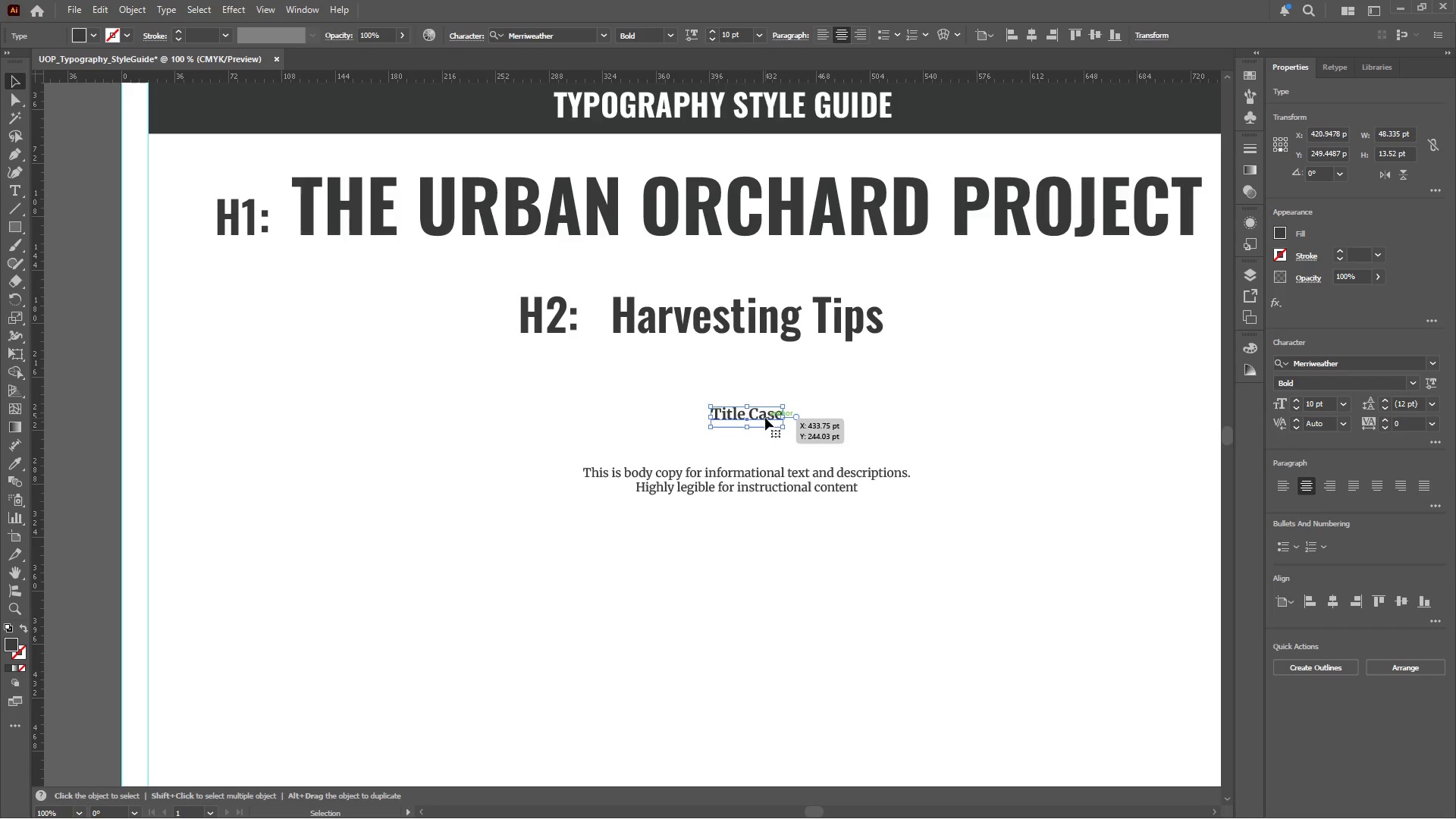 
hold_key(key=AltLeft, duration=3.73)
left_click_drag(start_coordinate=[761, 418], to_coordinate=[943, 417])
 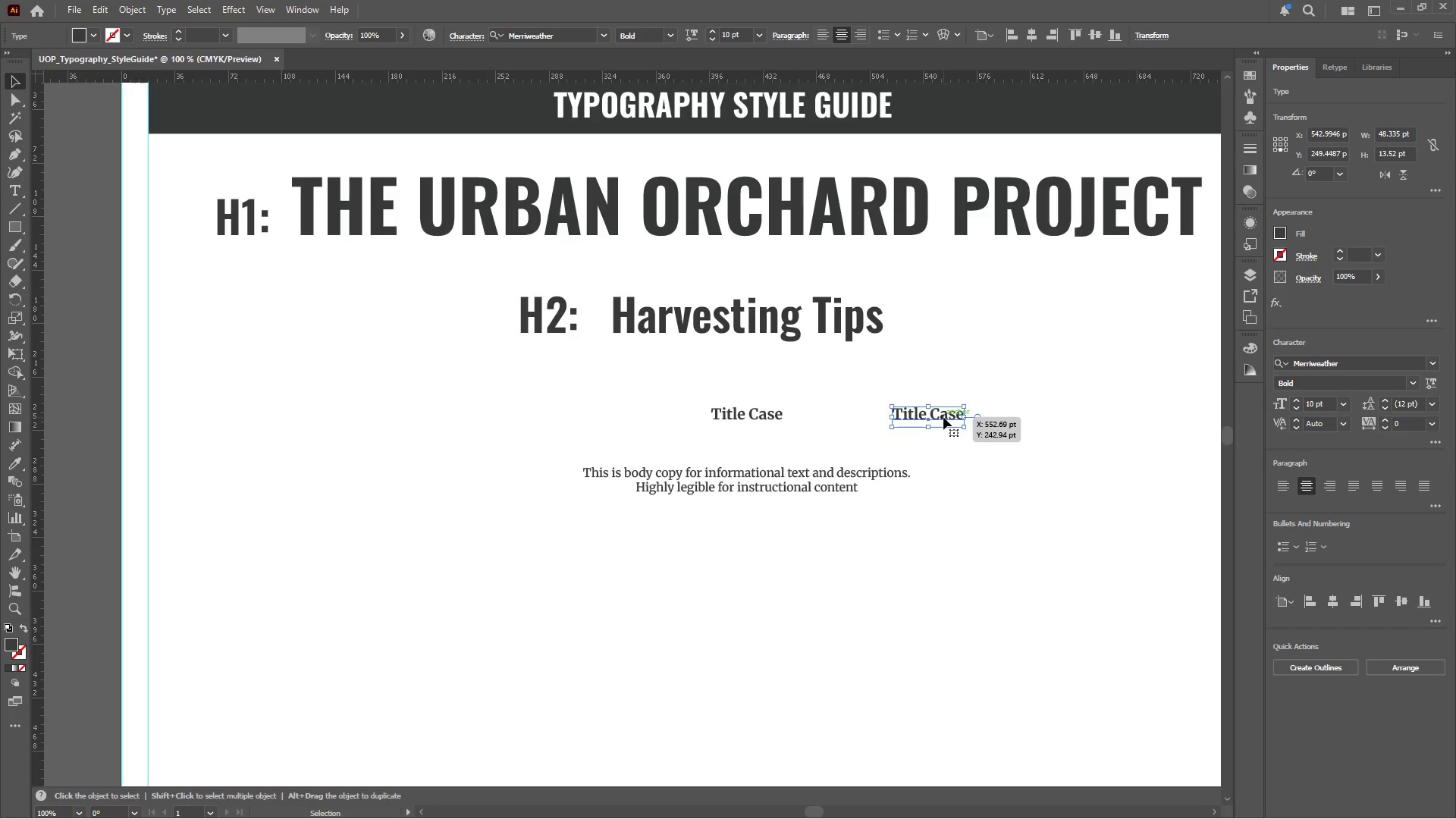 
hold_key(key=ShiftLeft, duration=2.84)
 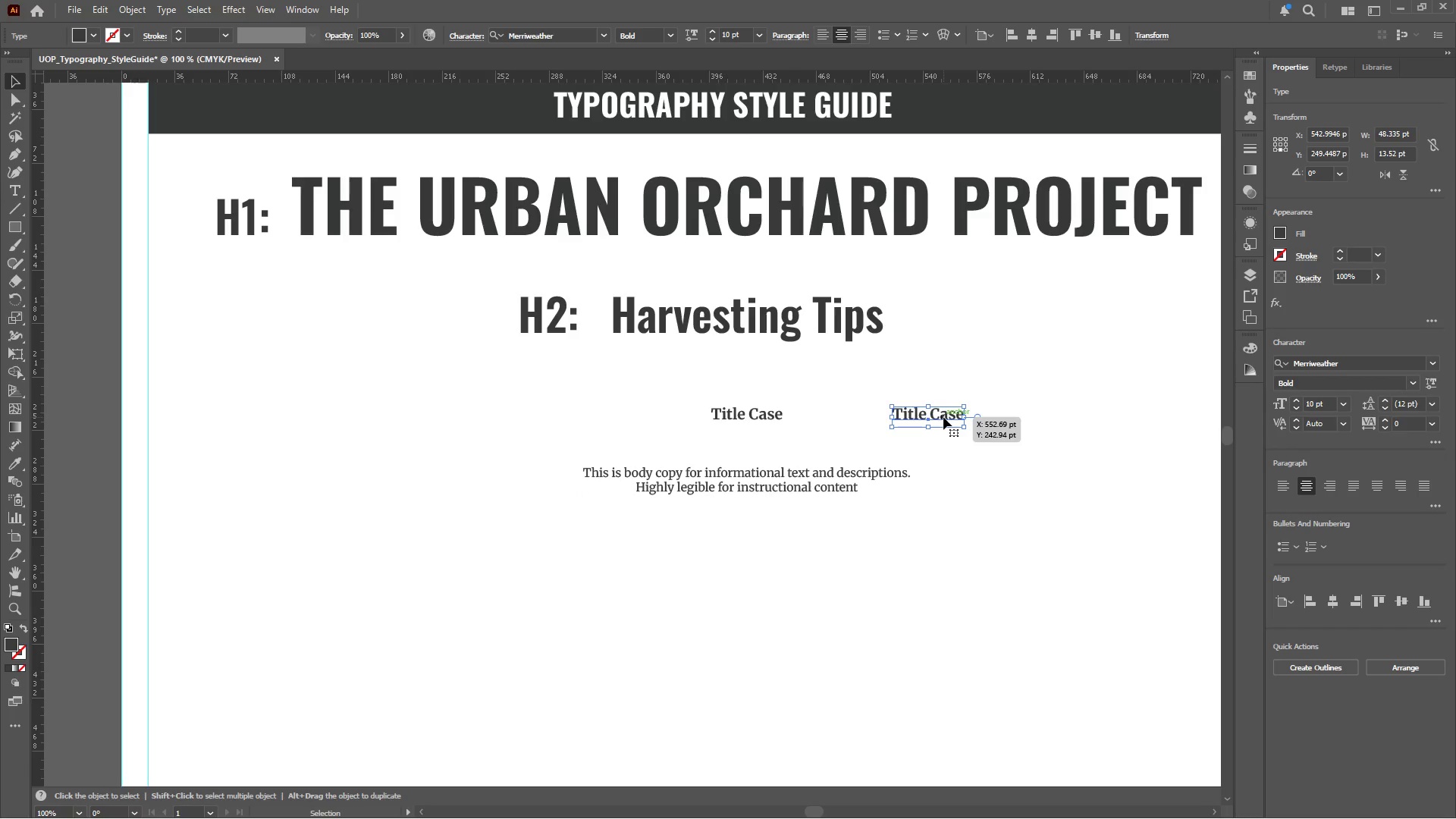 
double_click([943, 417])
 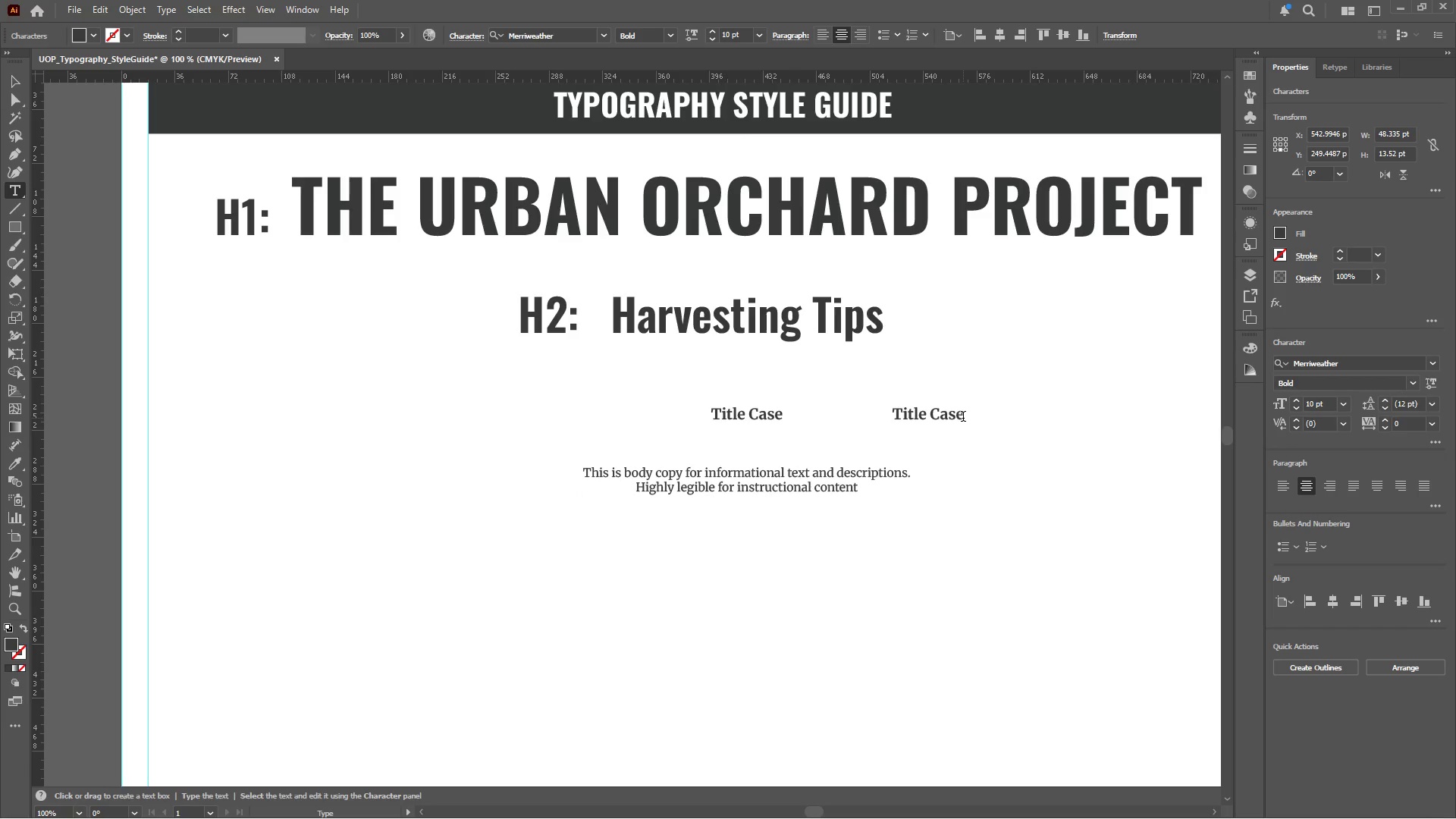 
left_click_drag(start_coordinate=[963, 418], to_coordinate=[839, 422])
 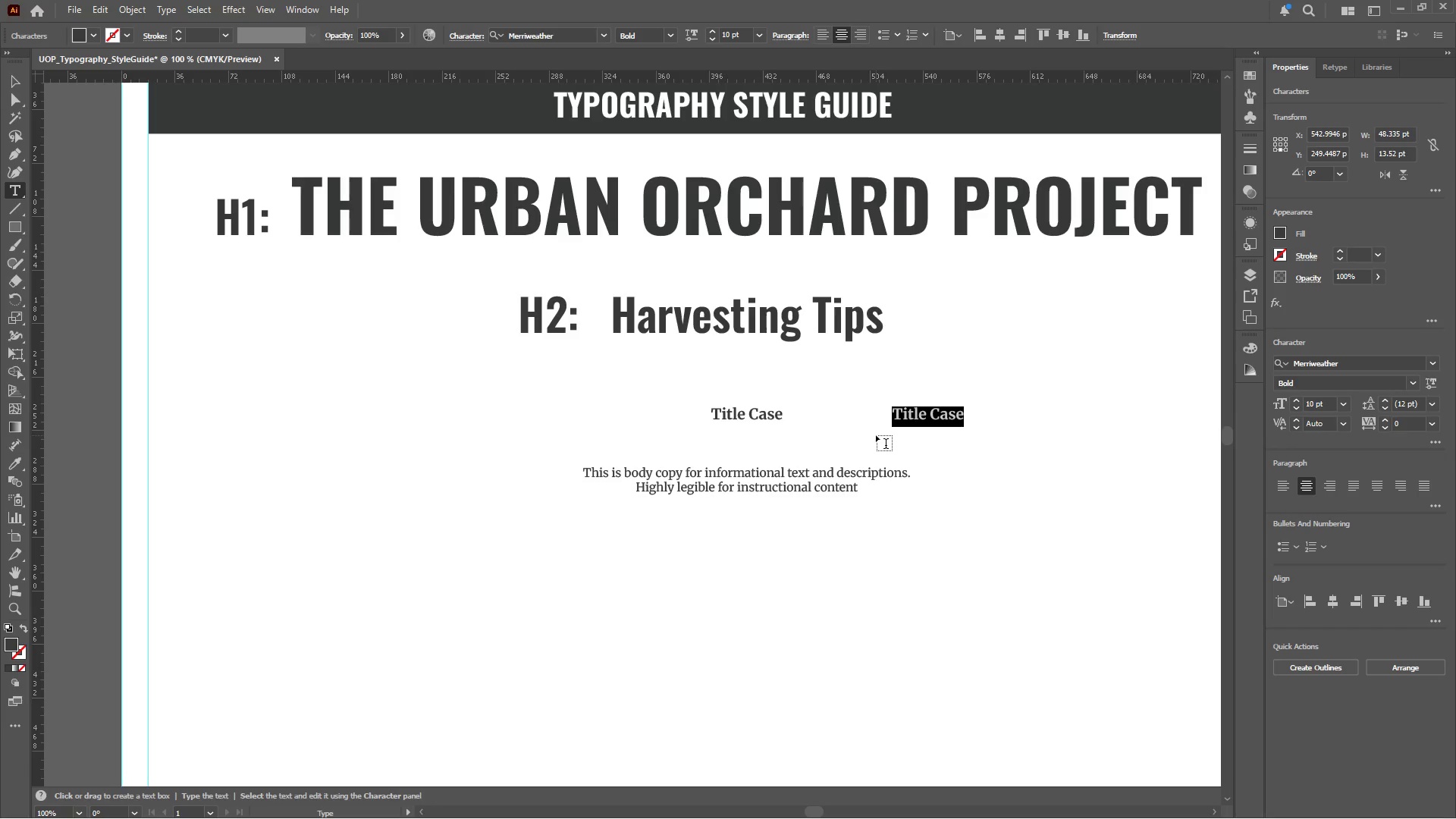 
type(10pt)
 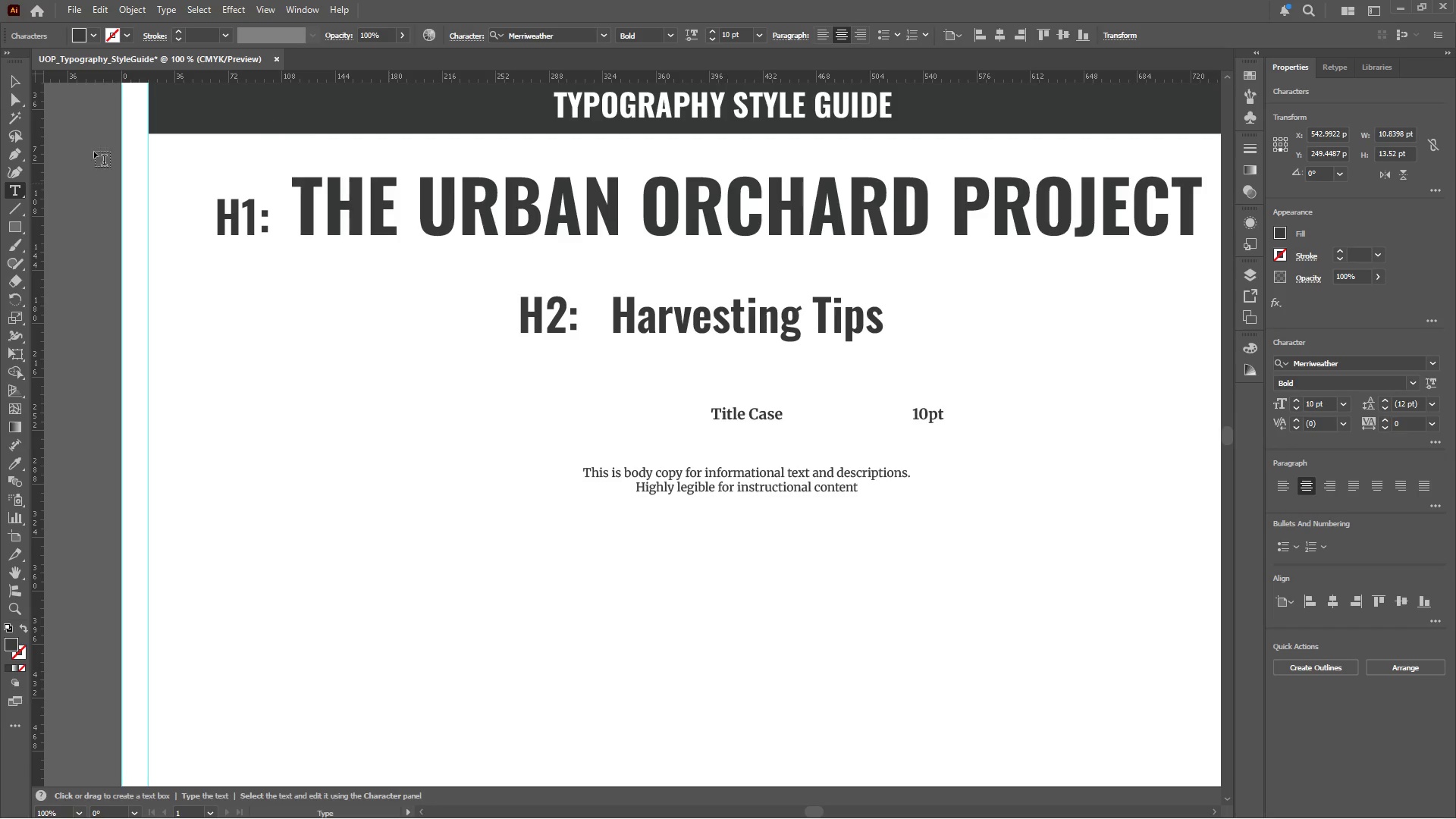 
left_click([20, 80])
 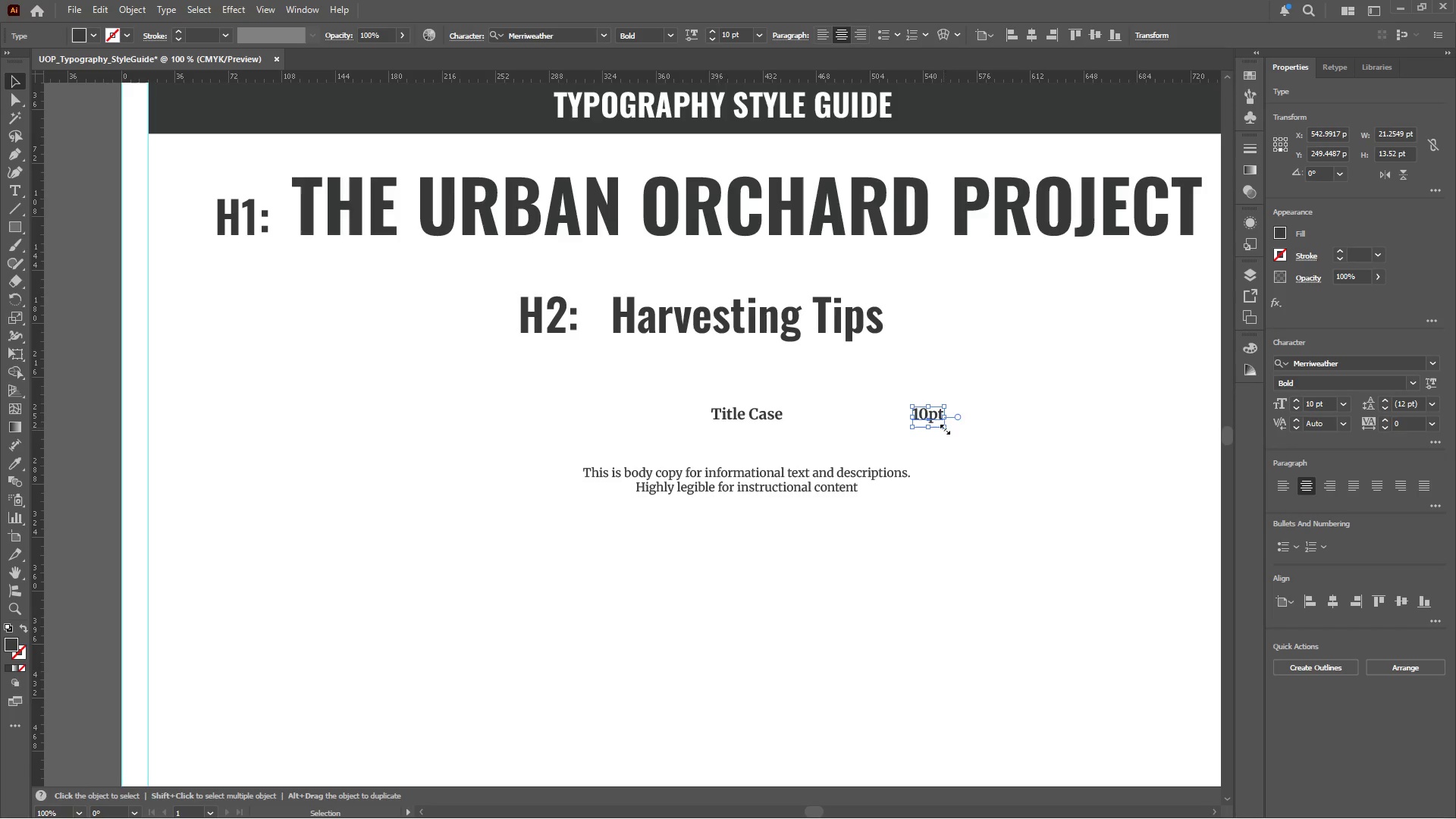 
left_click_drag(start_coordinate=[933, 419], to_coordinate=[1059, 415])
 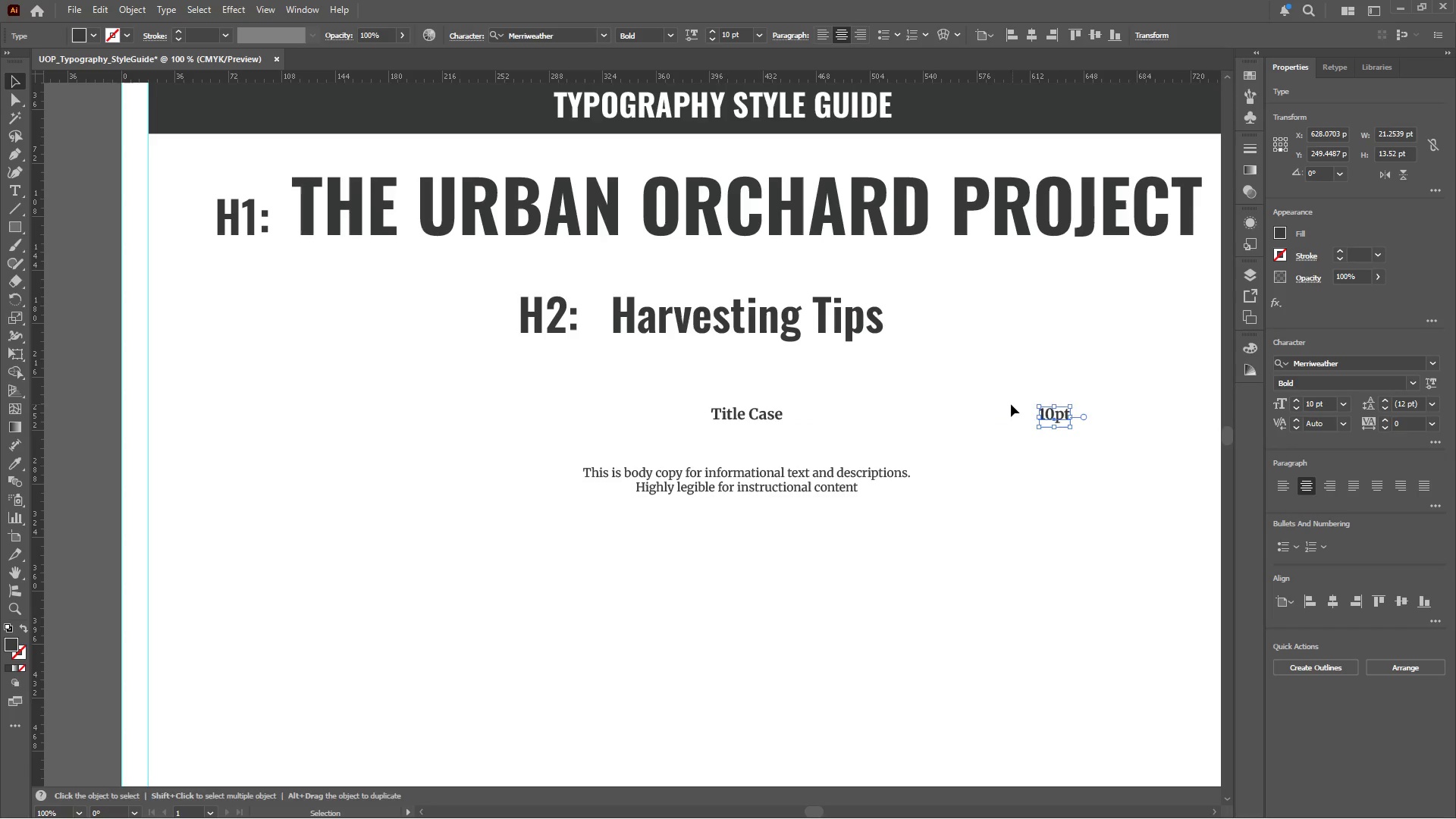 
hold_key(key=ShiftLeft, duration=1.41)
 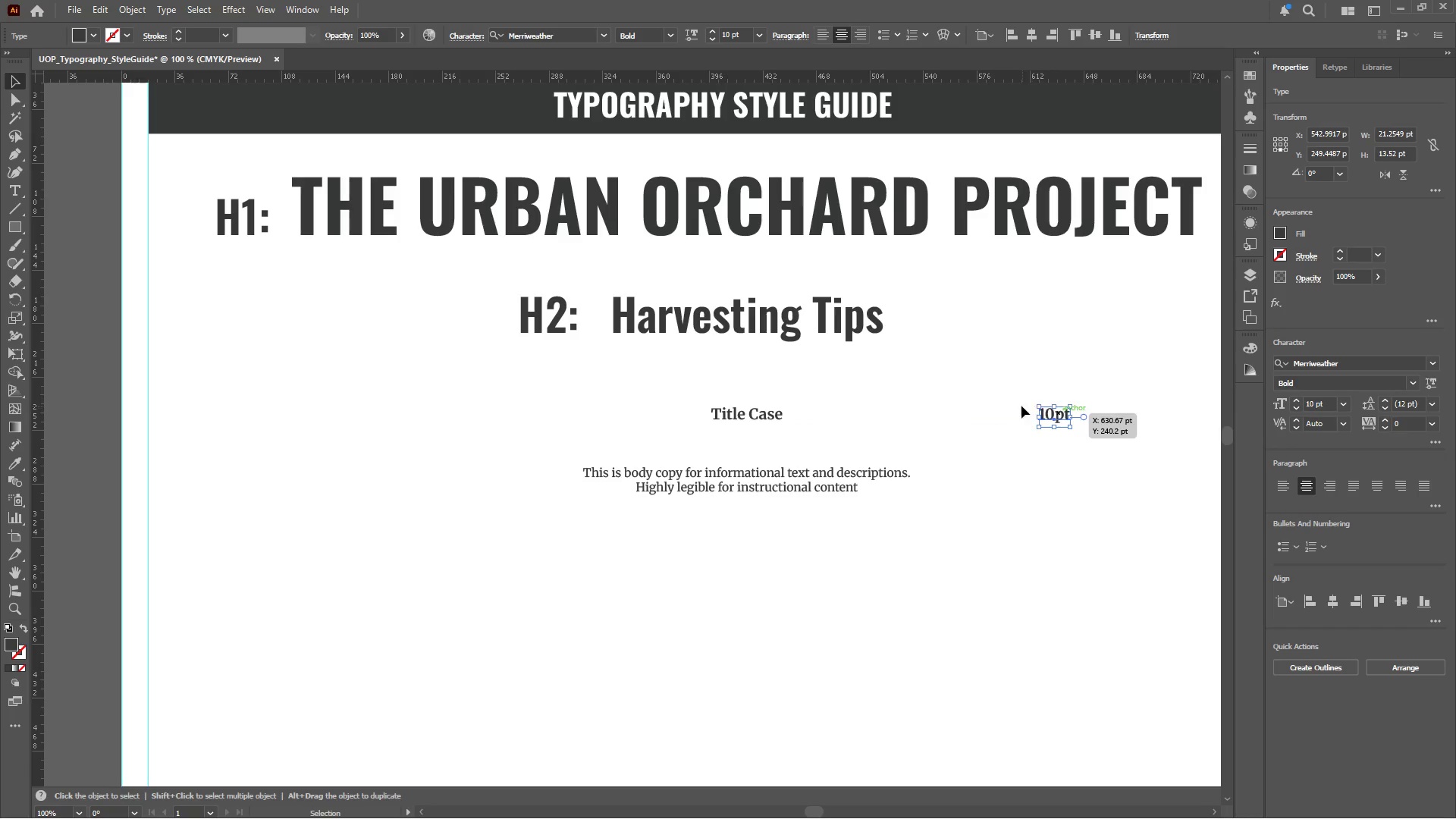 
hold_key(key=Space, duration=0.48)
 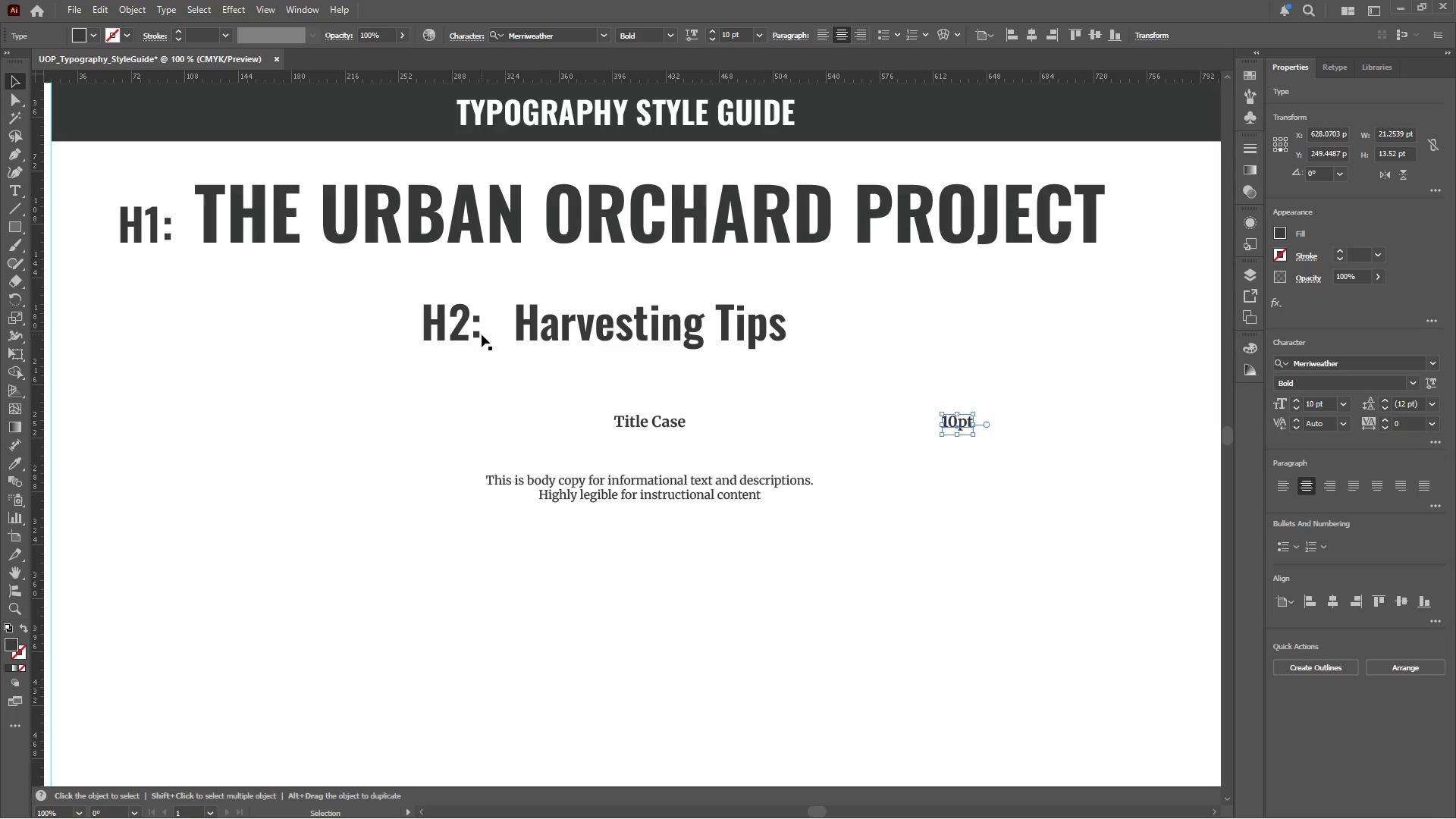 
left_click_drag(start_coordinate=[992, 404], to_coordinate=[893, 413])
 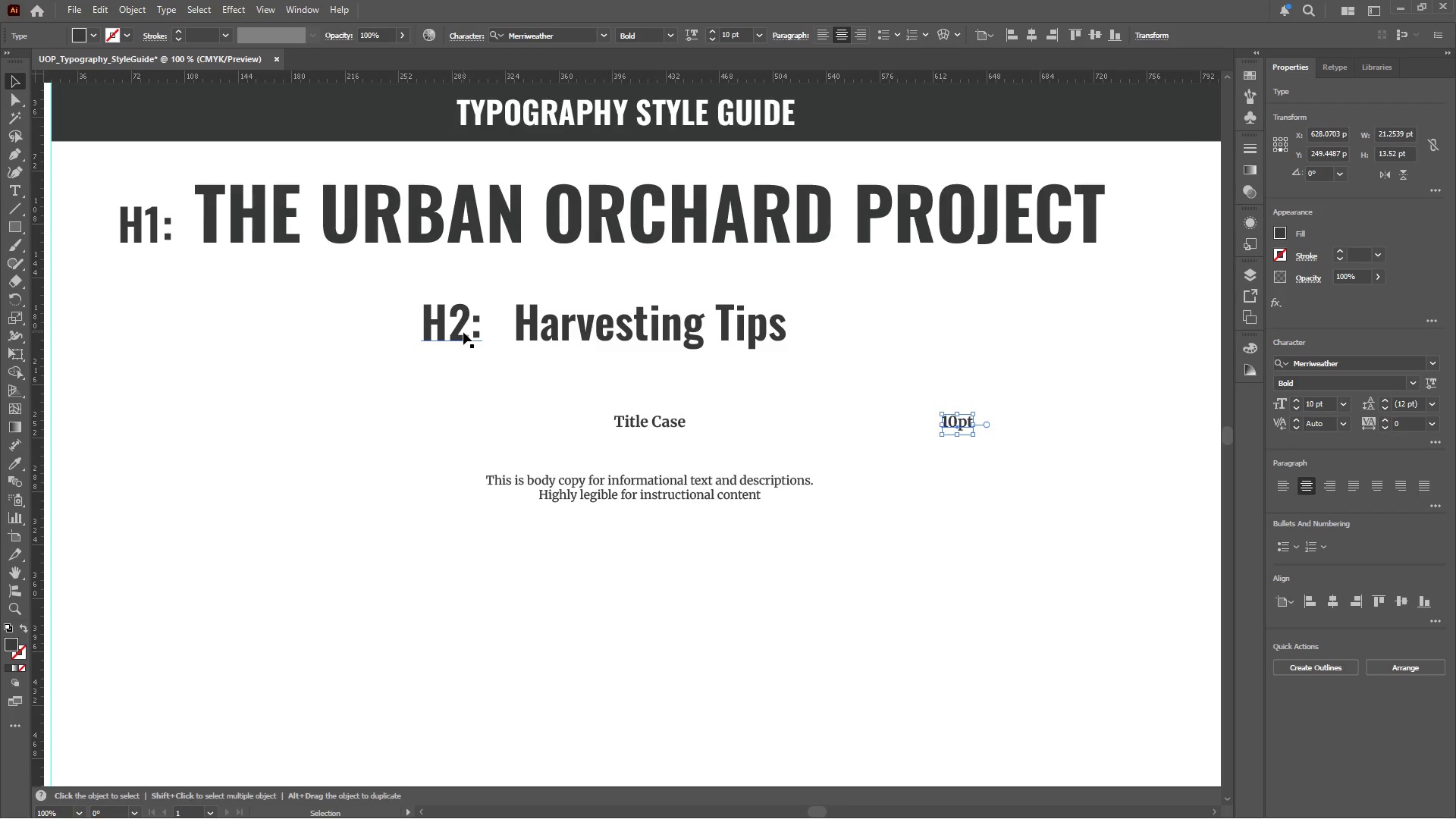 
left_click([463, 332])
 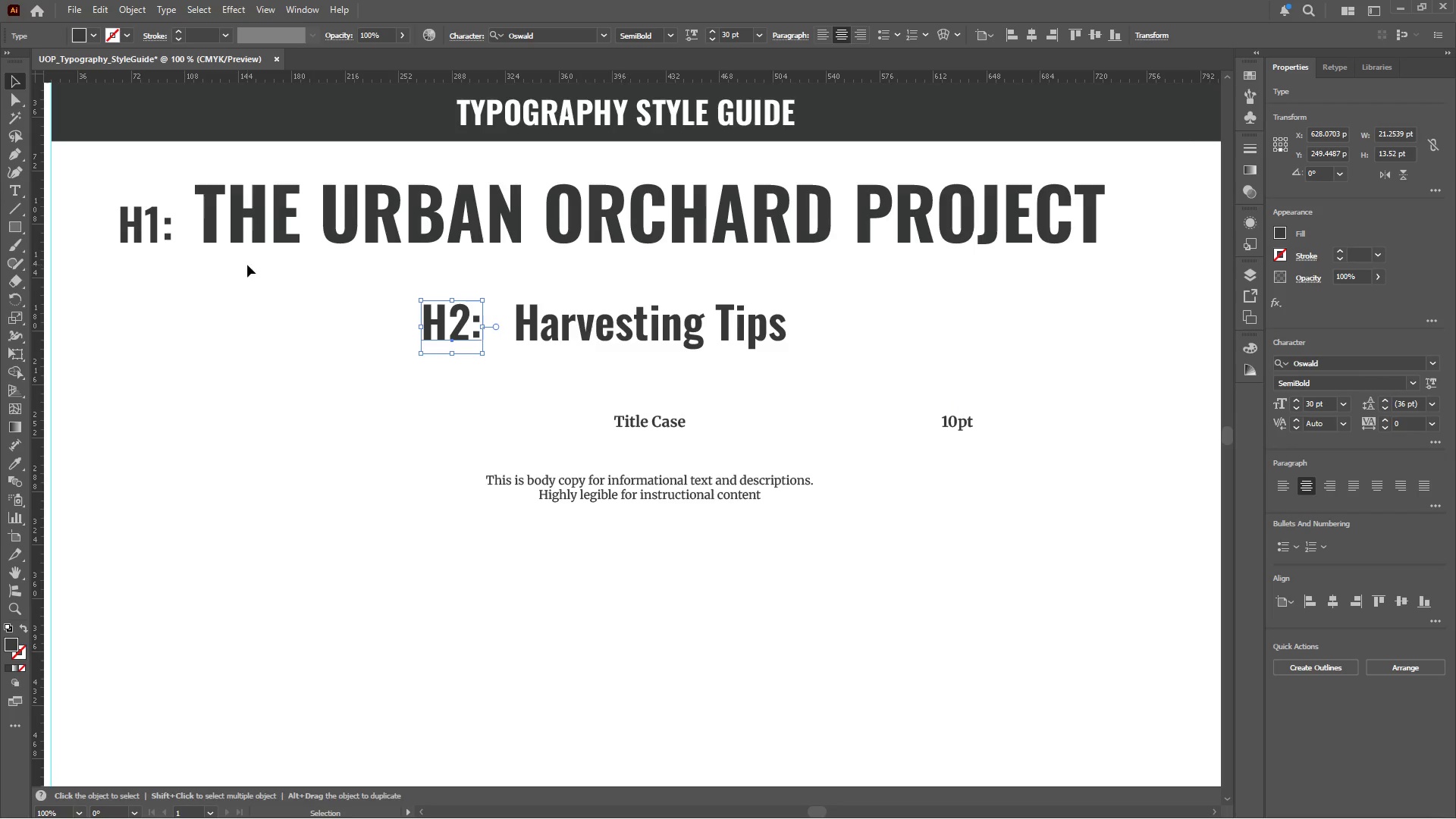 
hold_key(key=ShiftLeft, duration=0.62)
left_click([143, 229])
 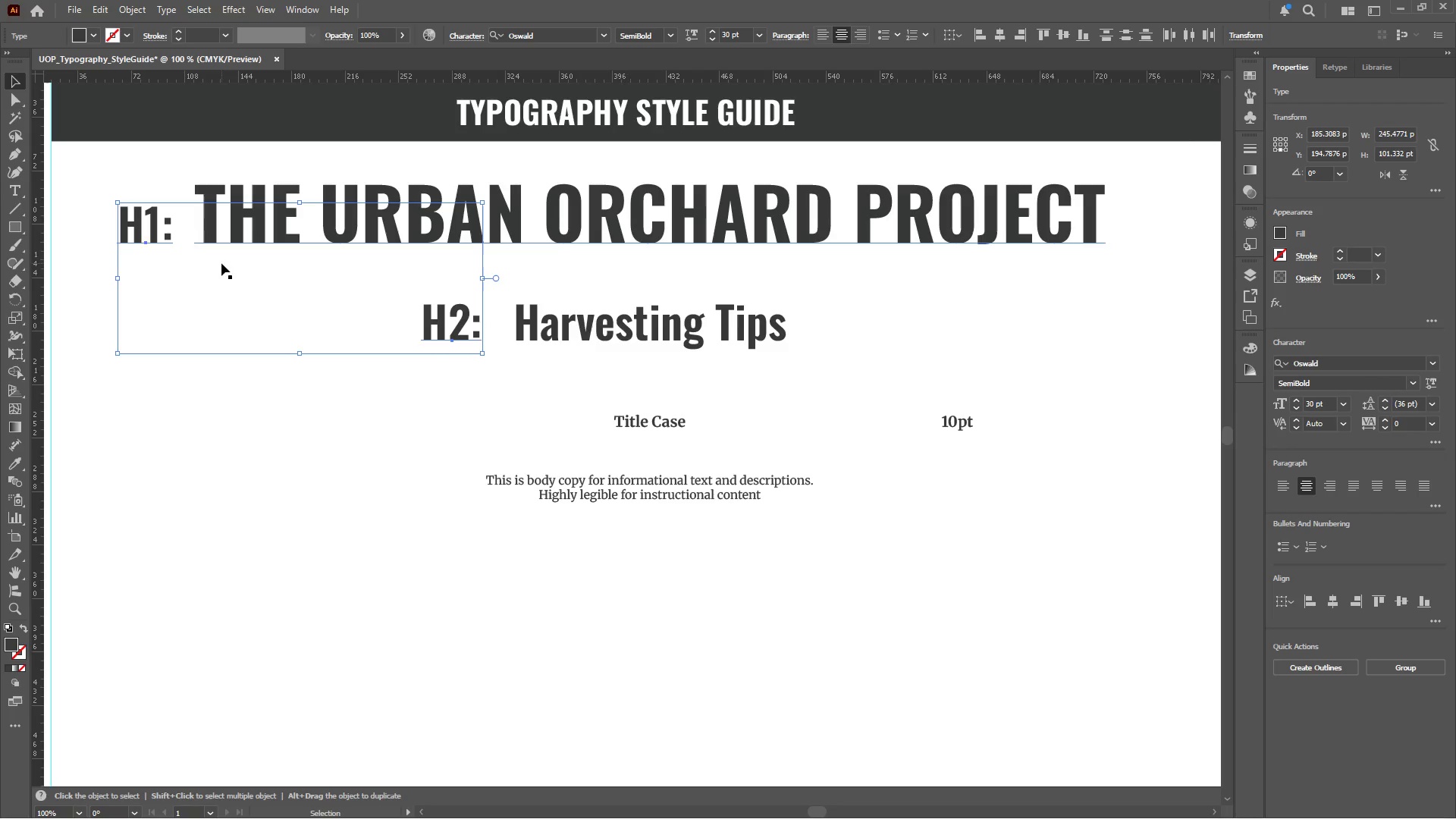 
left_click([287, 301])
 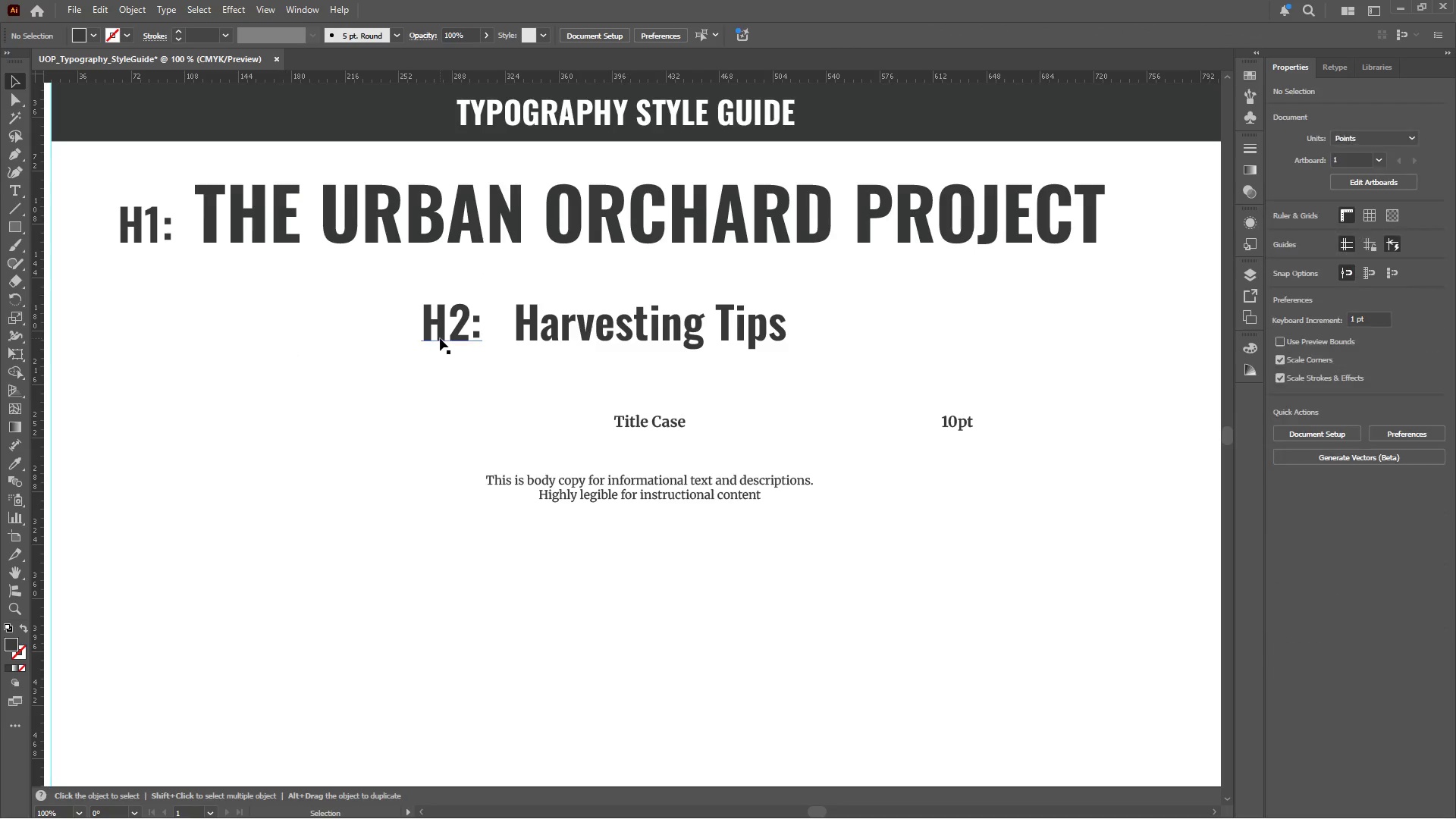 
left_click_drag(start_coordinate=[440, 338], to_coordinate=[134, 325])
 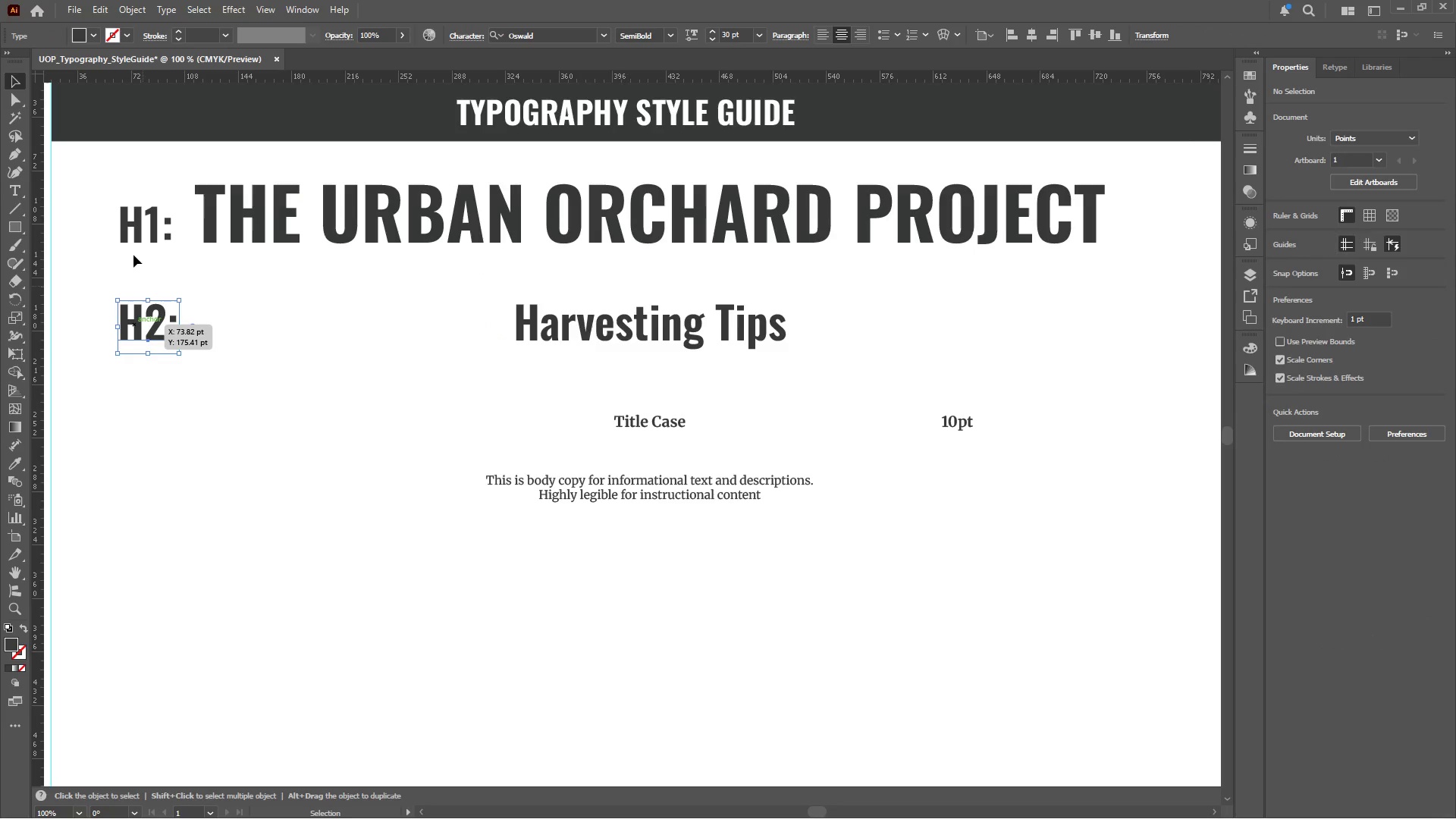 
hold_key(key=ShiftLeft, duration=2.62)
 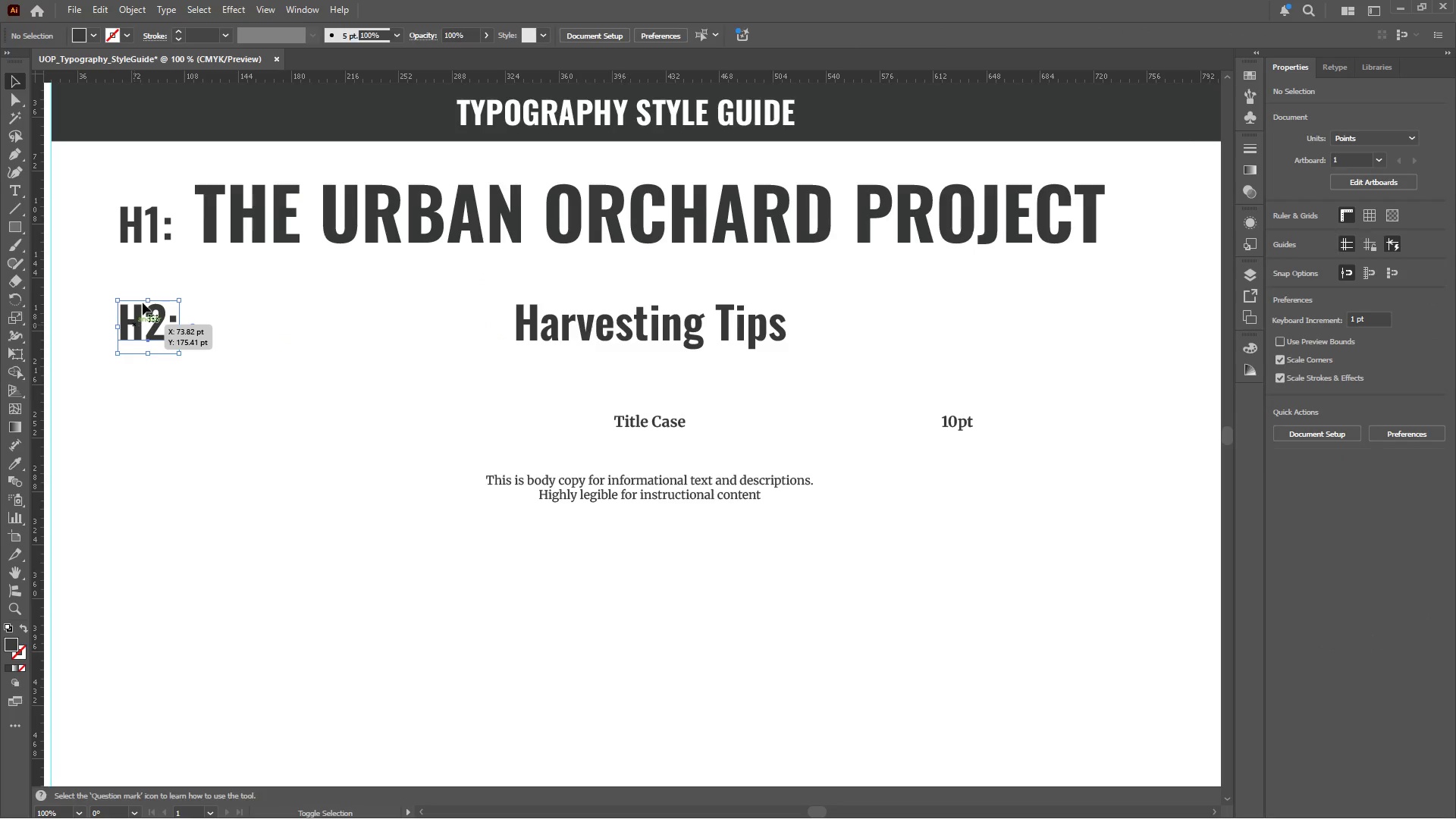 
hold_key(key=ShiftLeft, duration=0.75)
left_click([136, 236])
 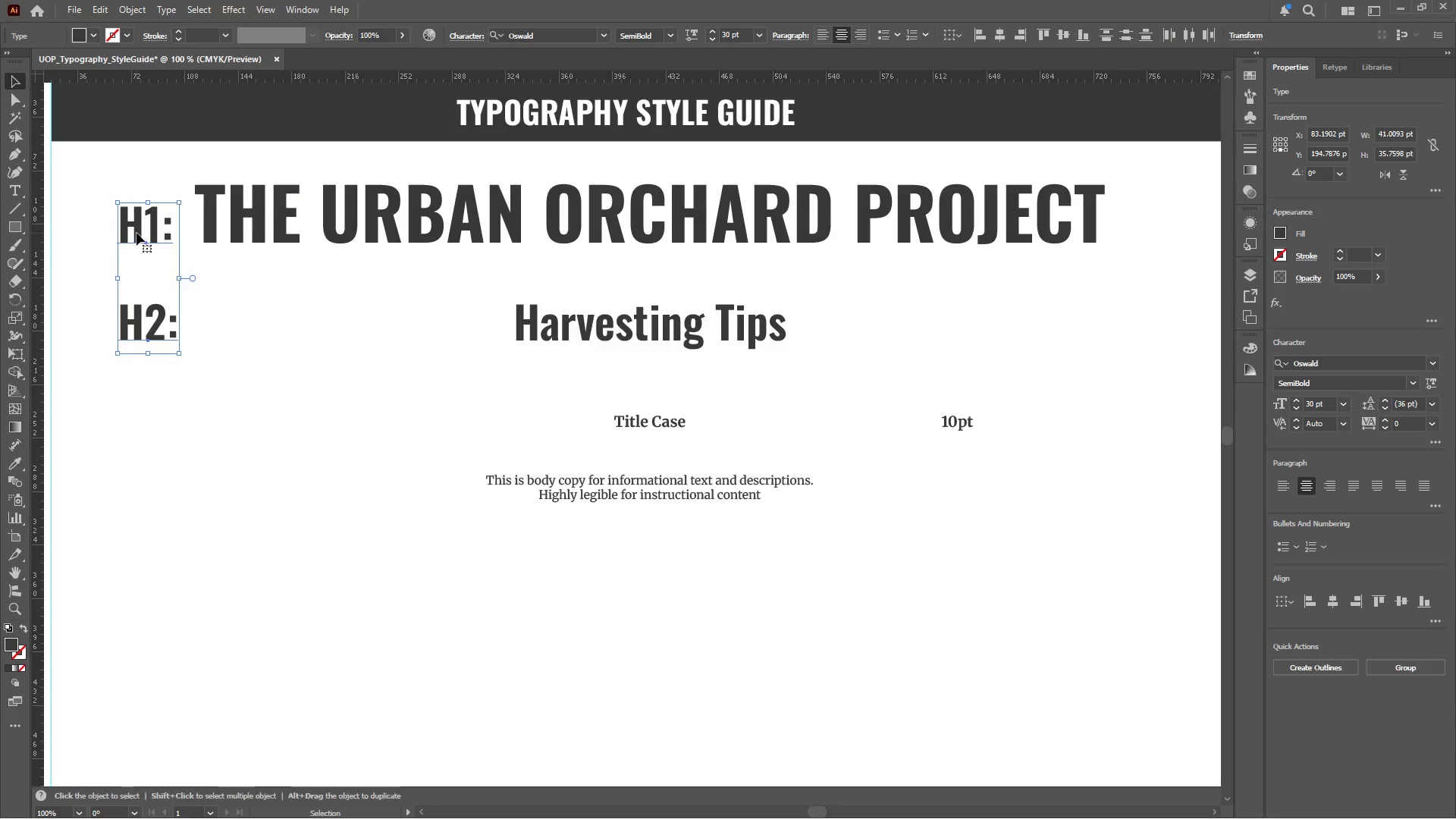 
double_click([136, 231])
 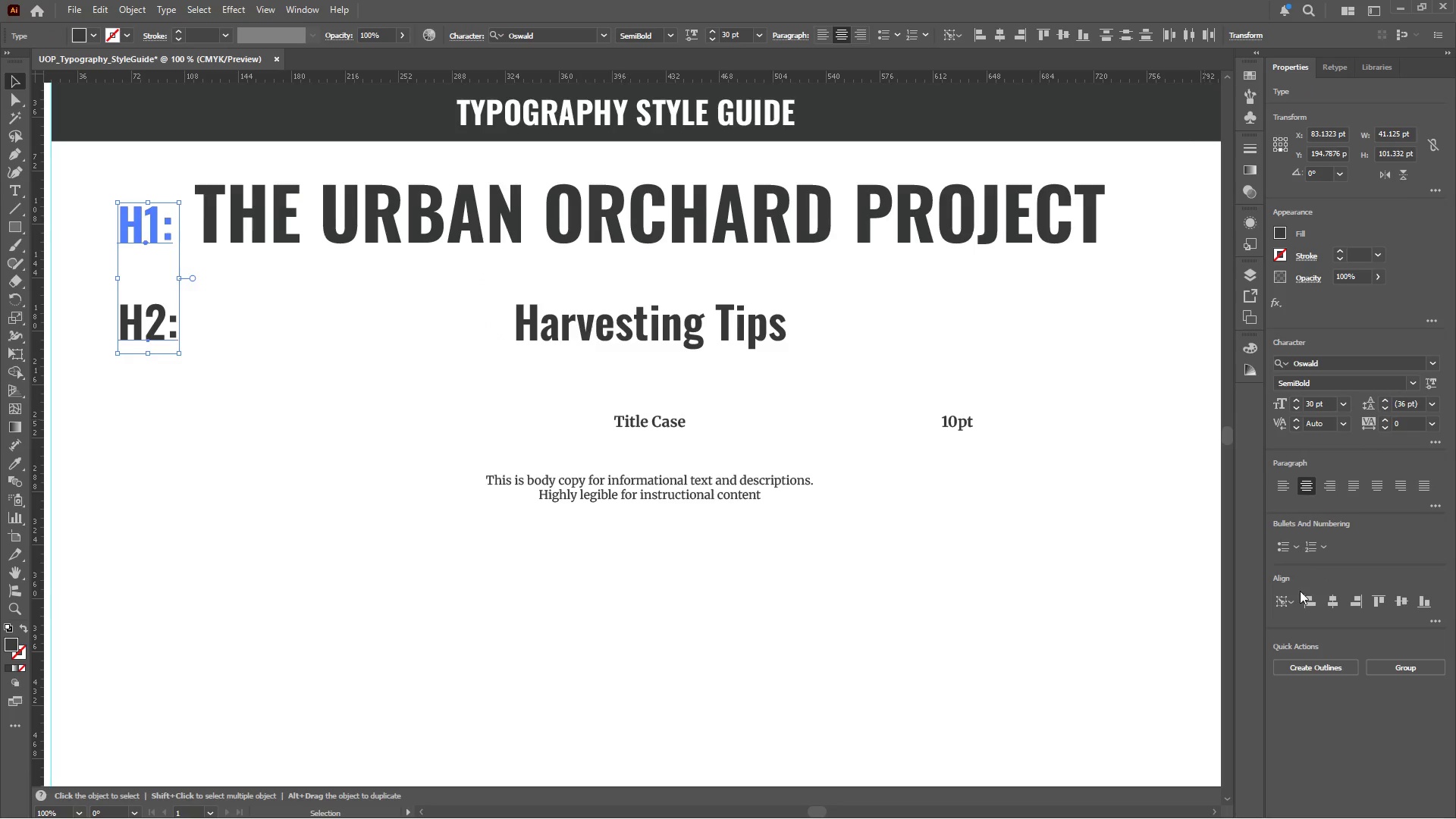 
left_click([1301, 598])
 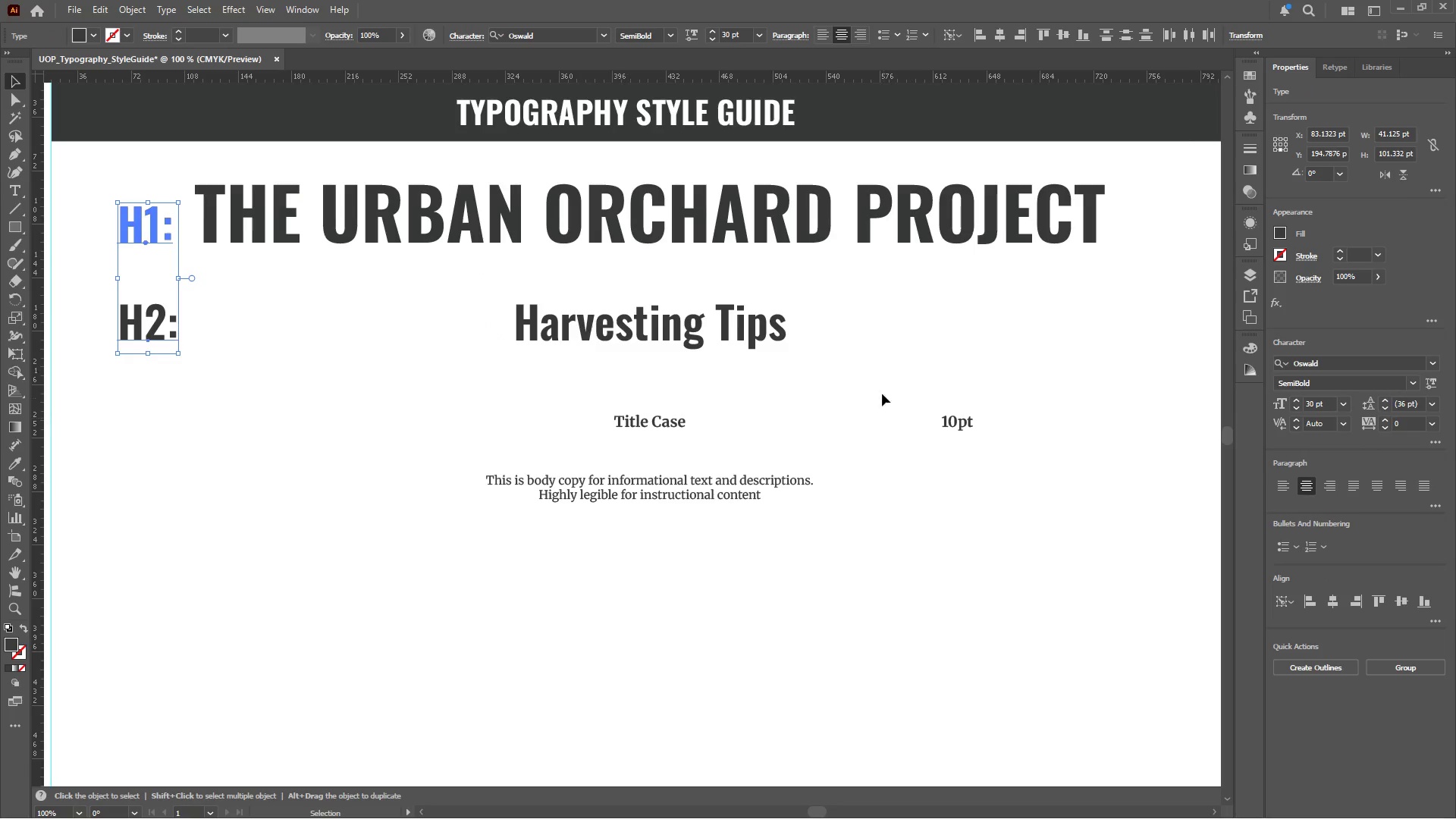 
left_click([905, 335])
 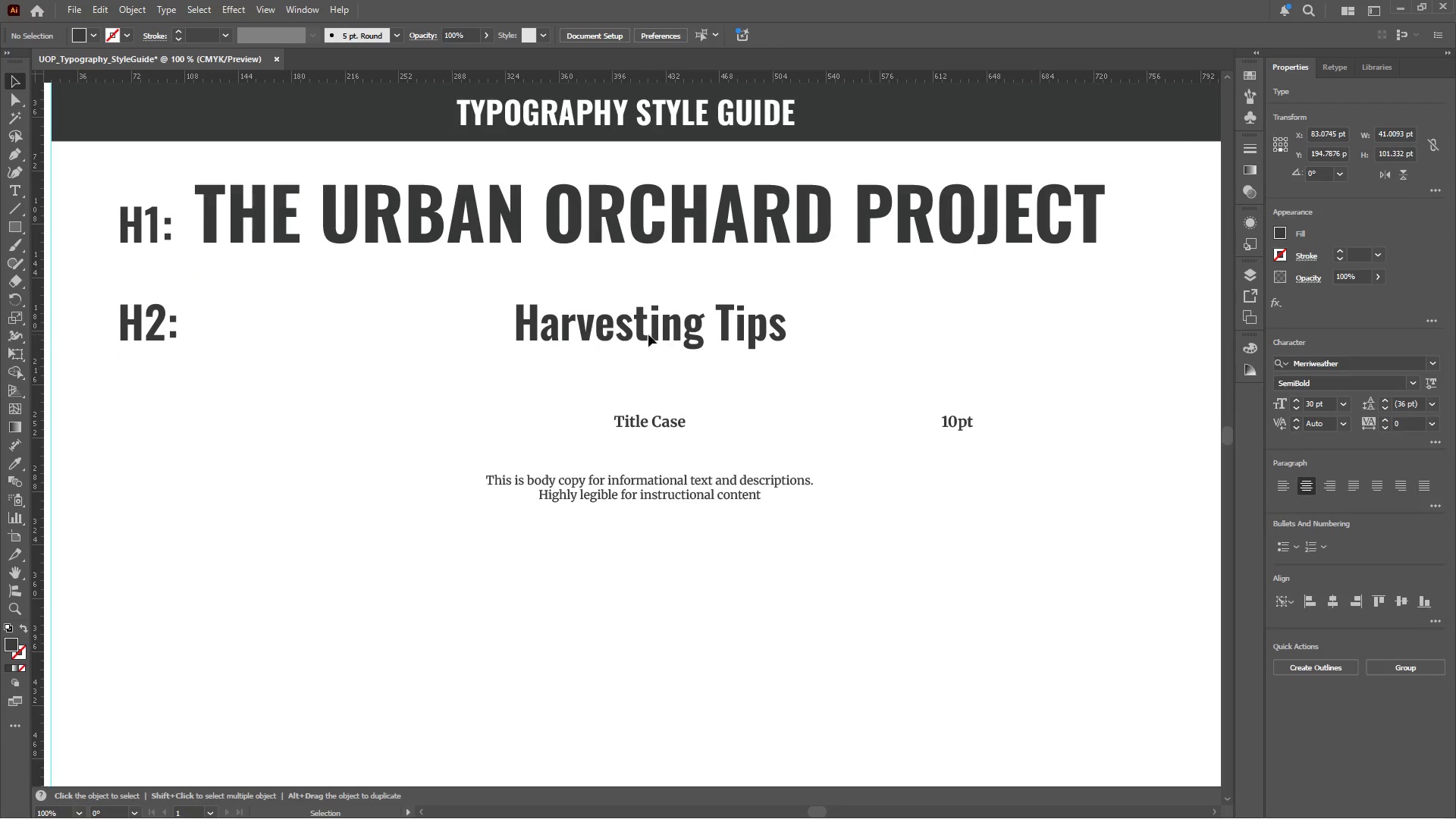 
left_click([642, 334])
 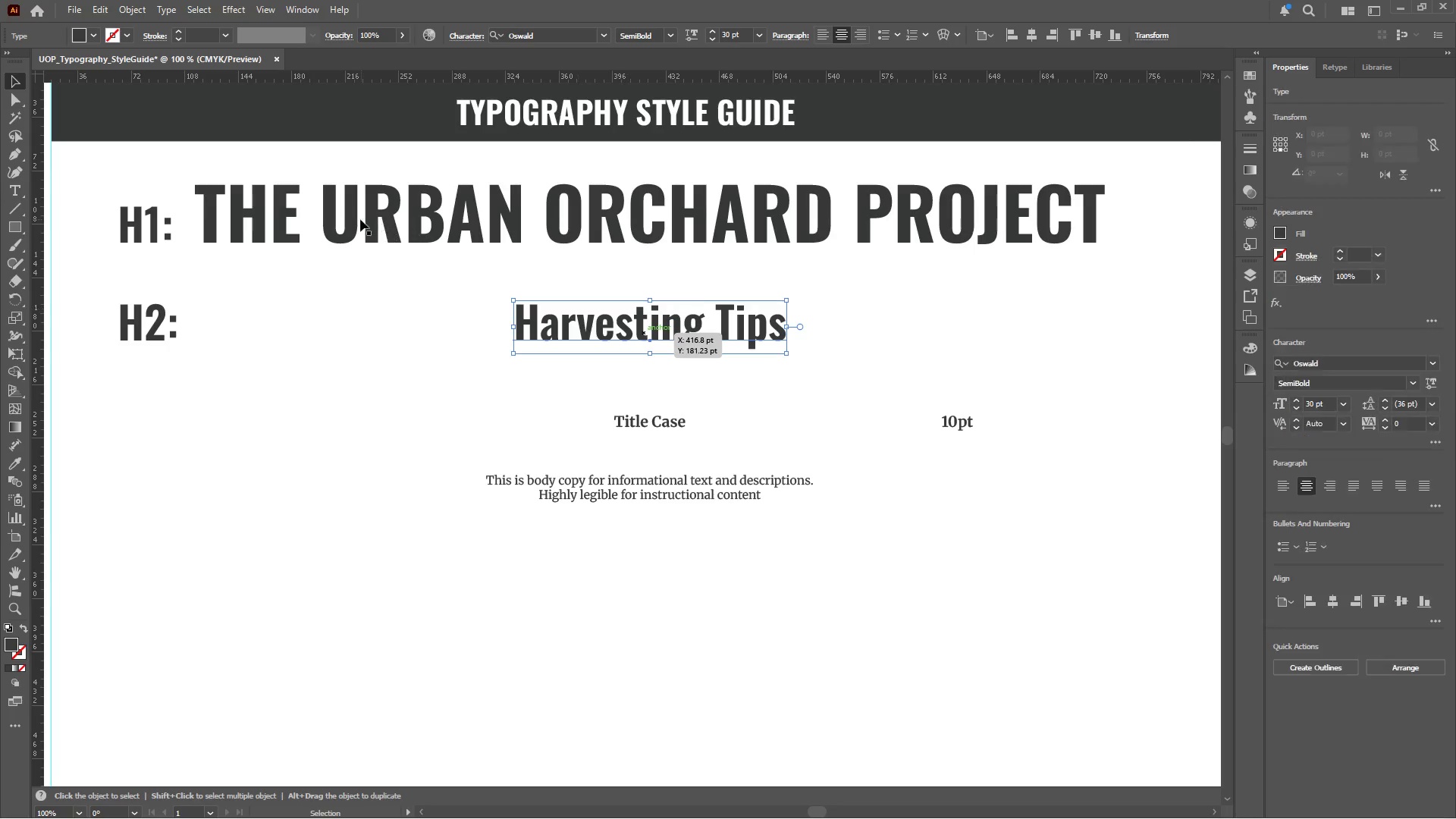 
left_click([357, 218])
 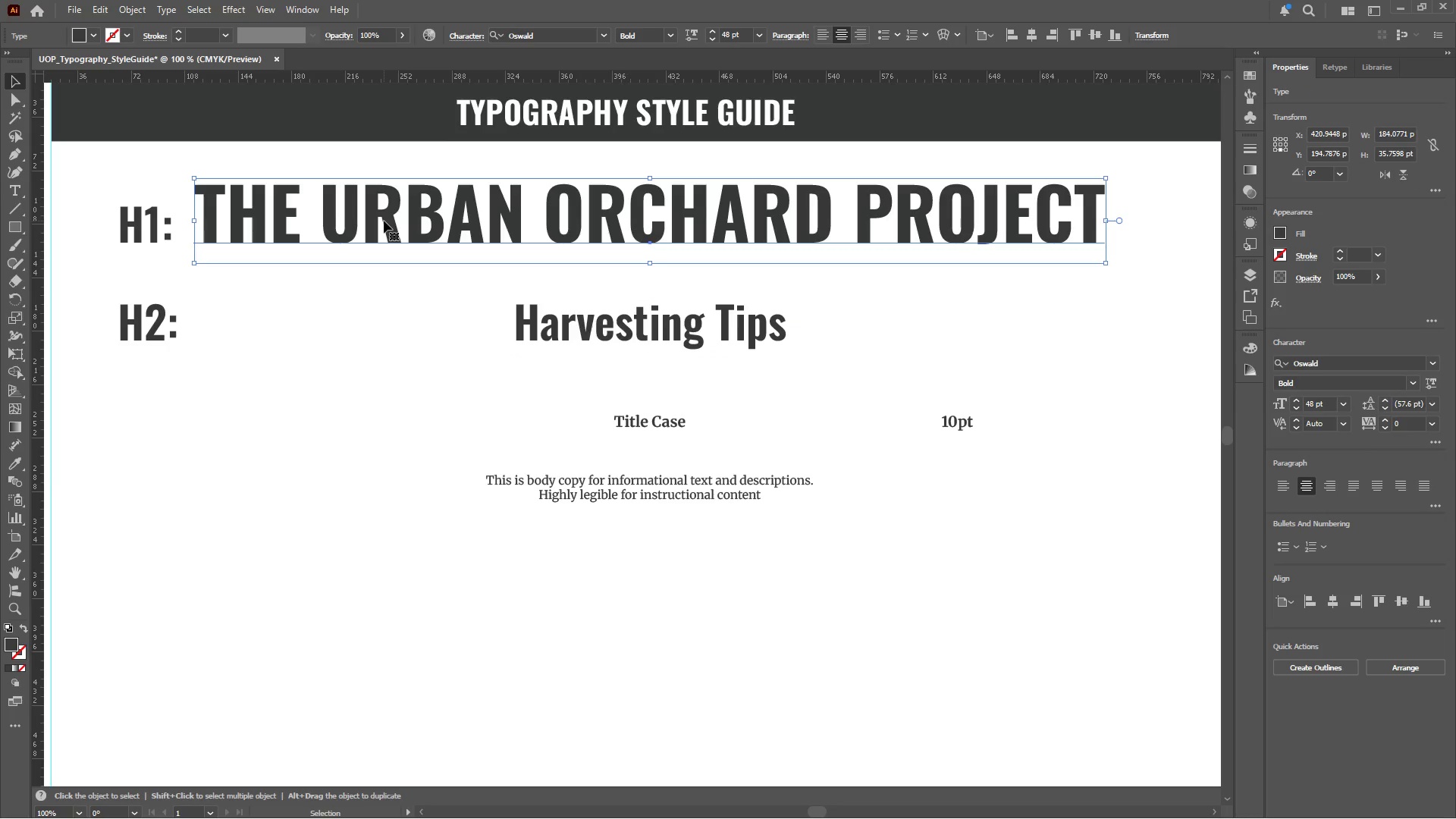 
left_click_drag(start_coordinate=[386, 221], to_coordinate=[394, 221])
 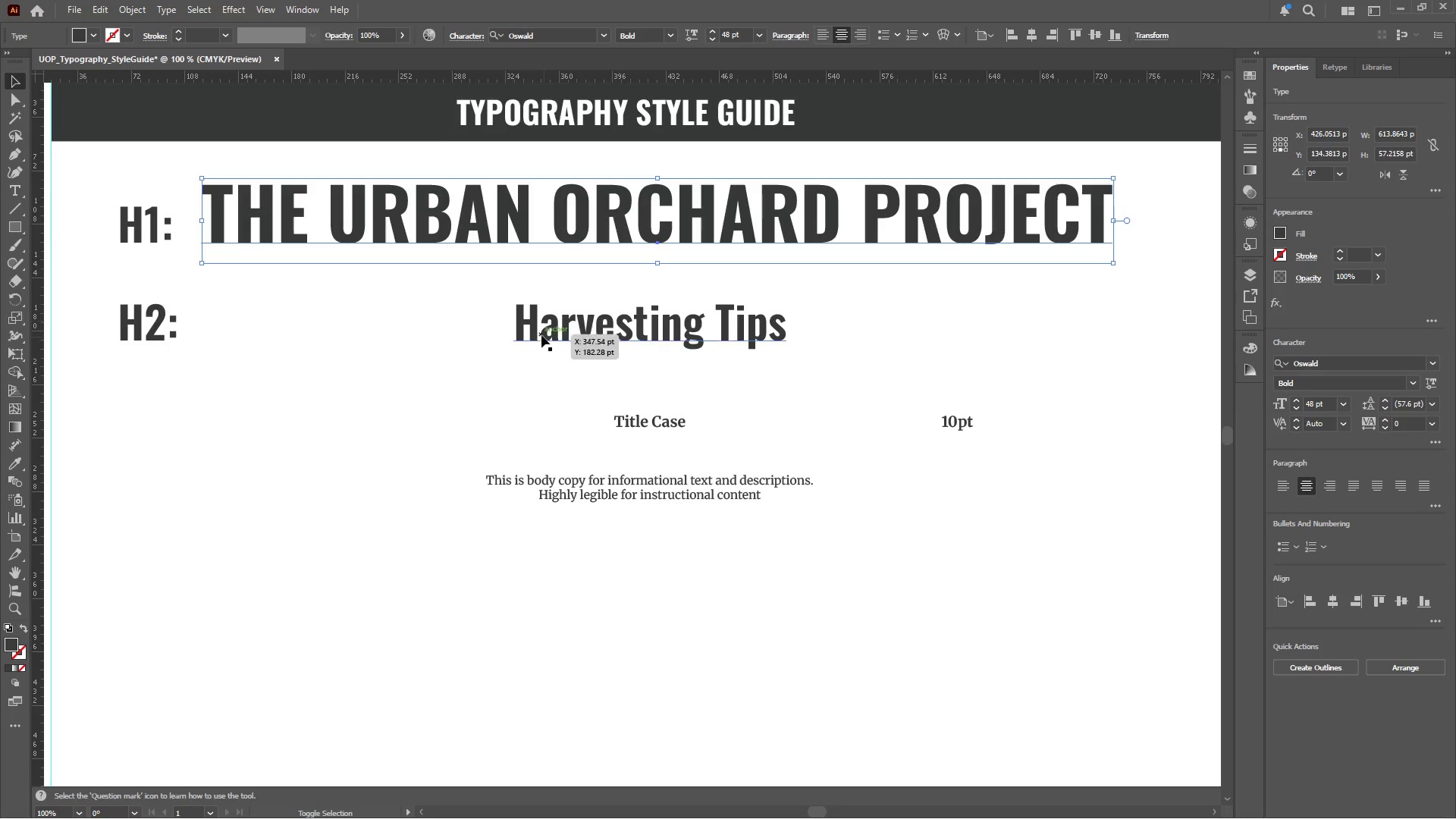 
hold_key(key=ShiftLeft, duration=0.55)
 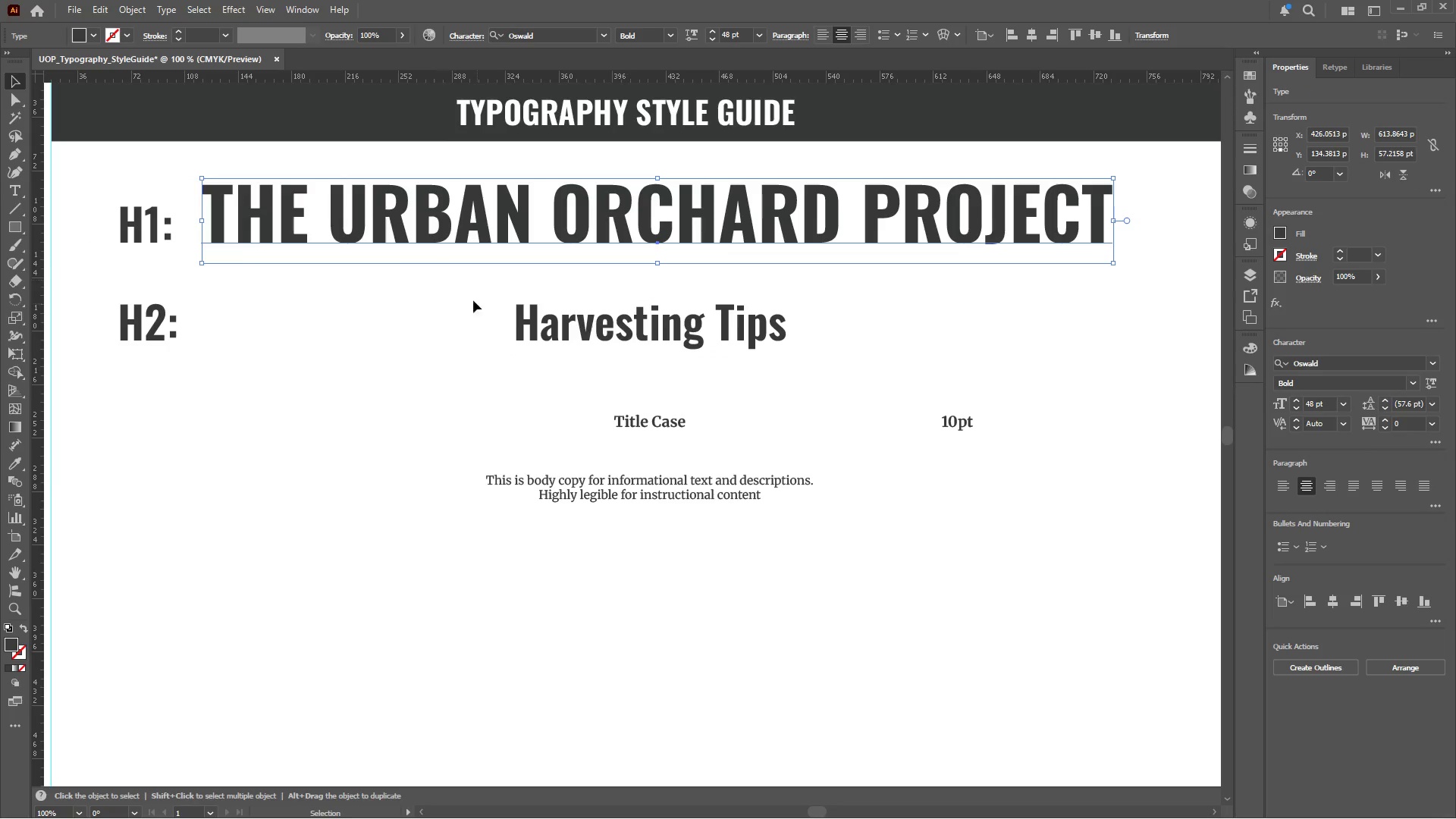 
hold_key(key=ShiftLeft, duration=0.55)
left_click([548, 337])
 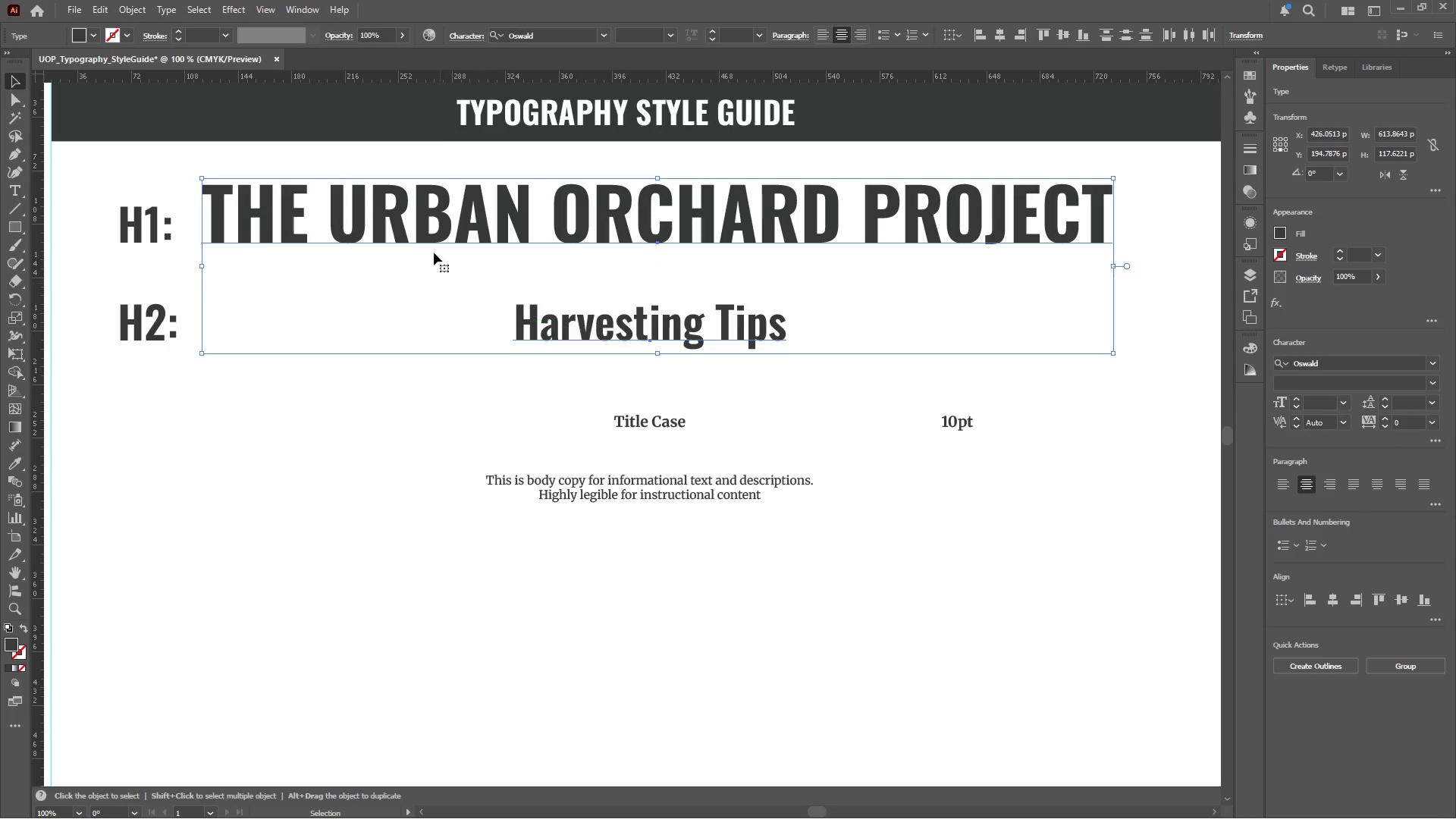 
left_click([396, 224])
 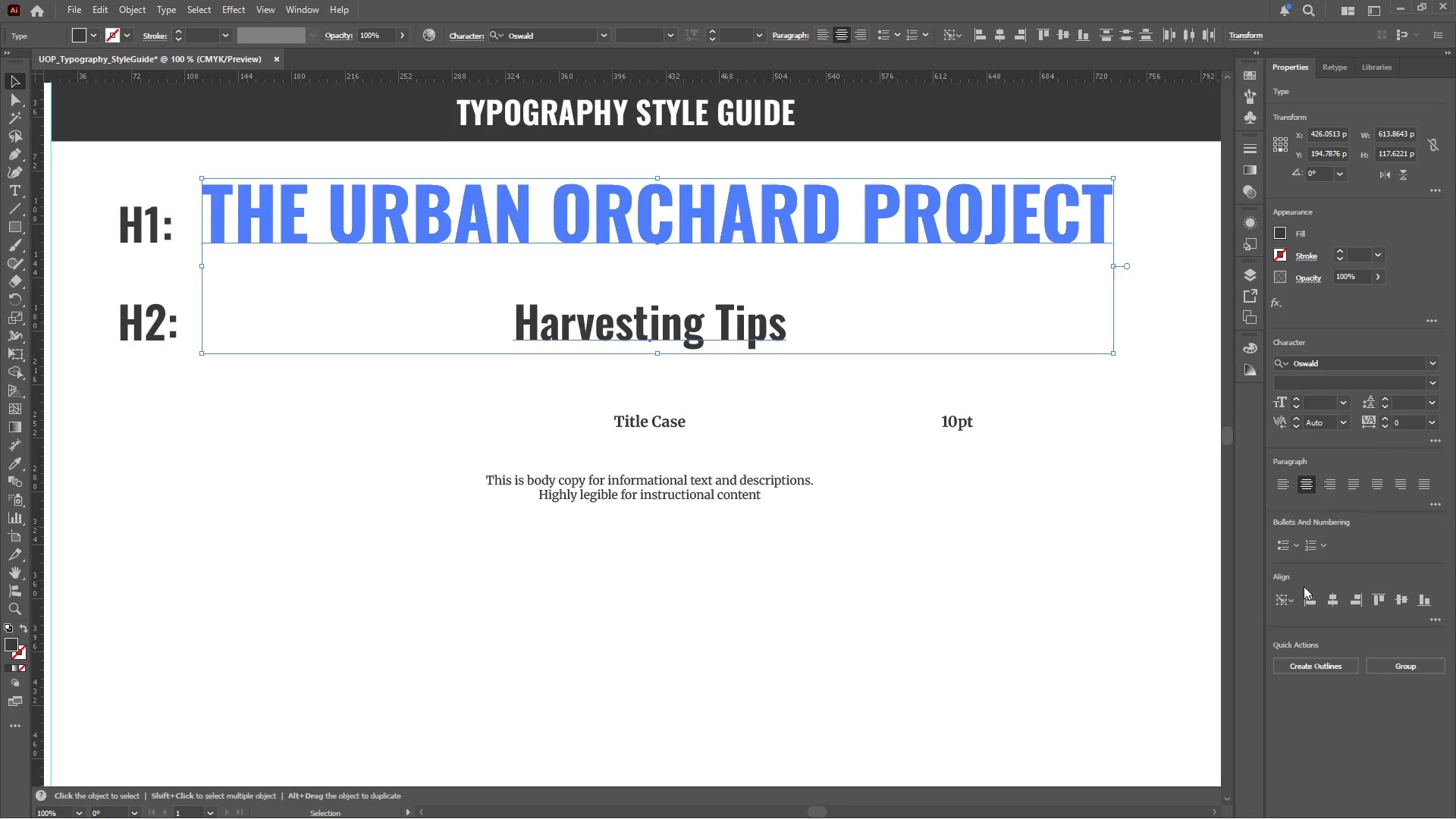 
left_click([1310, 601])
 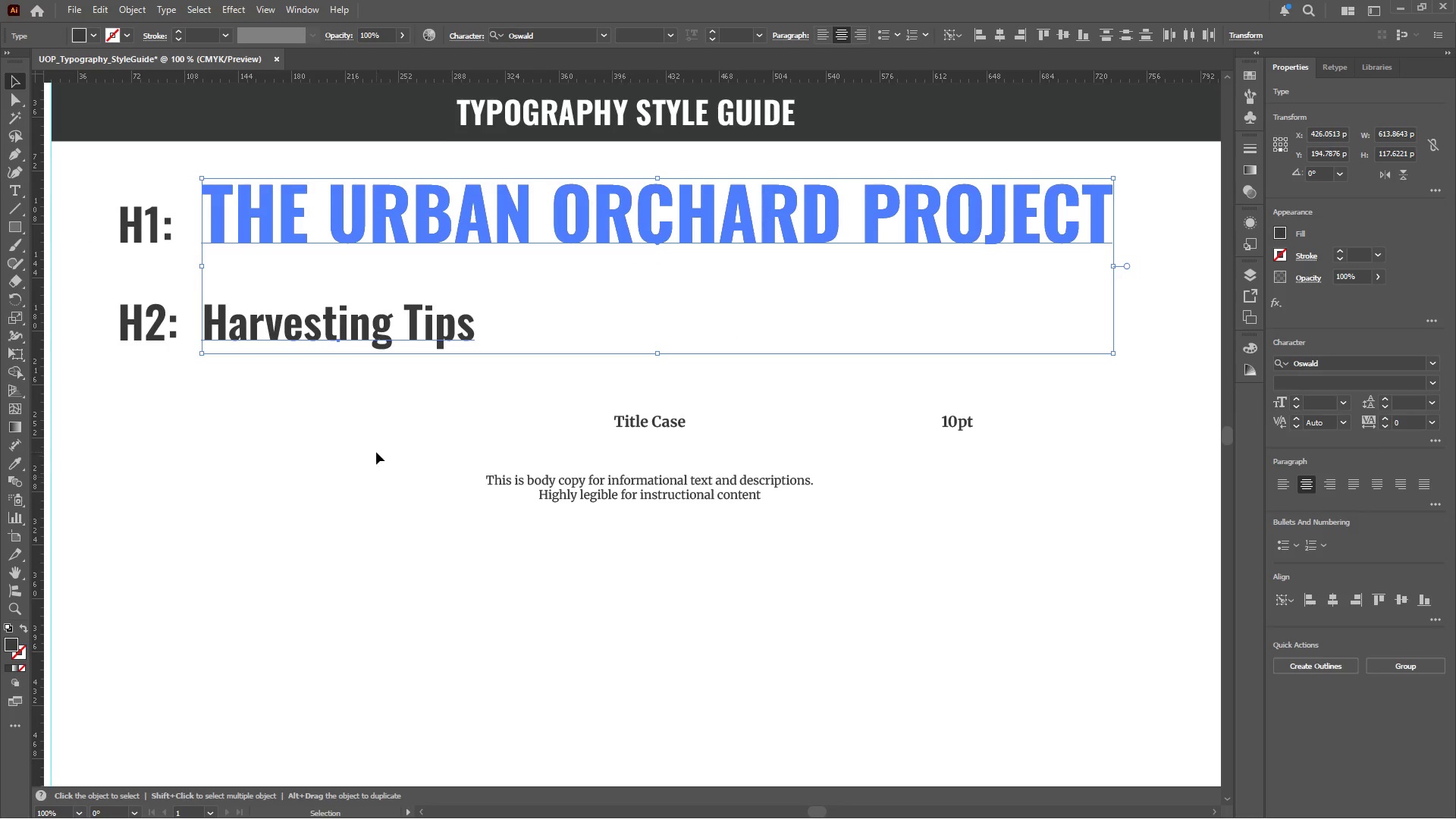 
left_click([375, 452])
 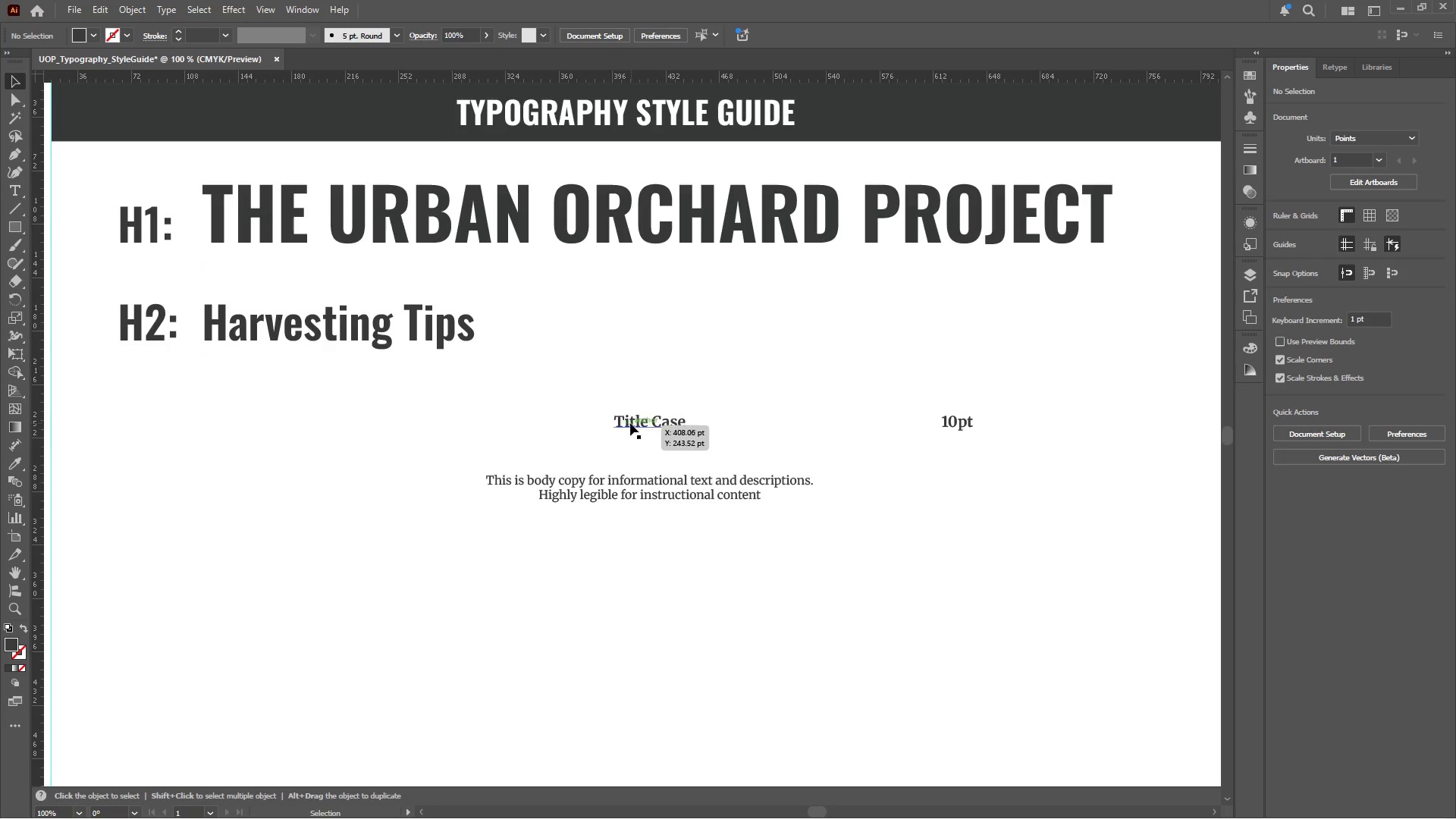 
left_click([631, 423])
 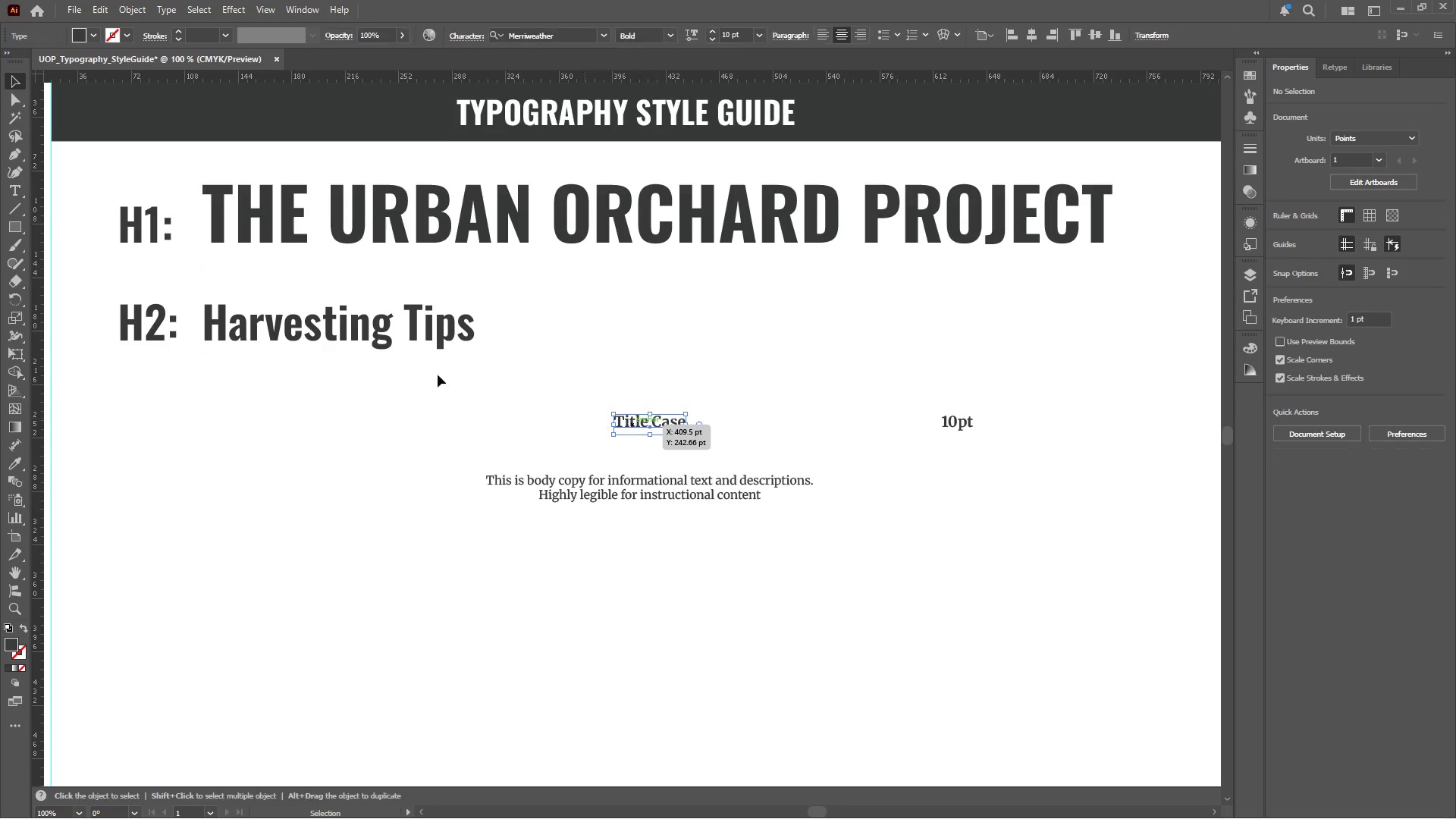 
hold_key(key=ShiftLeft, duration=0.7)
left_click([362, 339])
 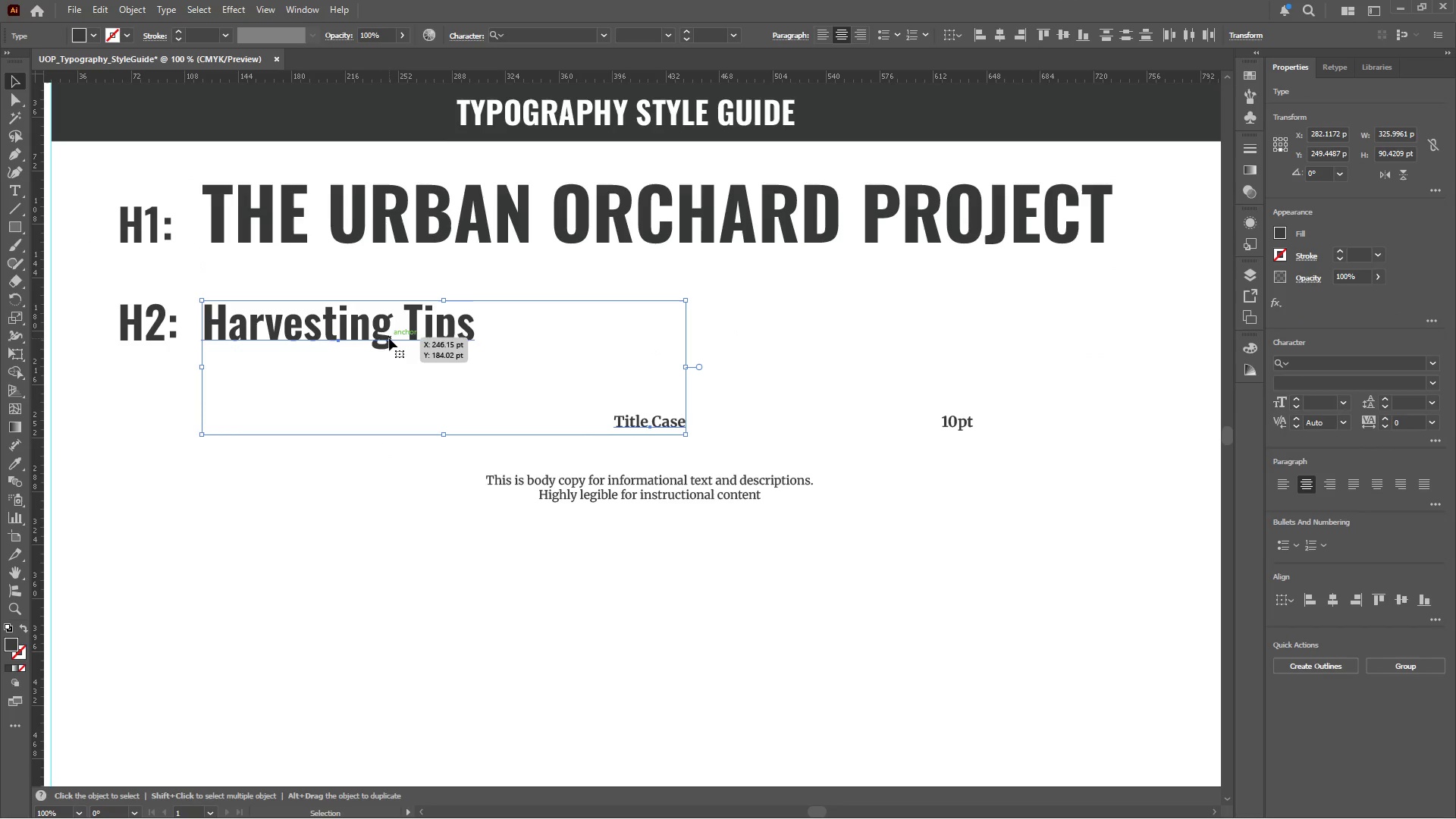 
left_click([389, 338])
 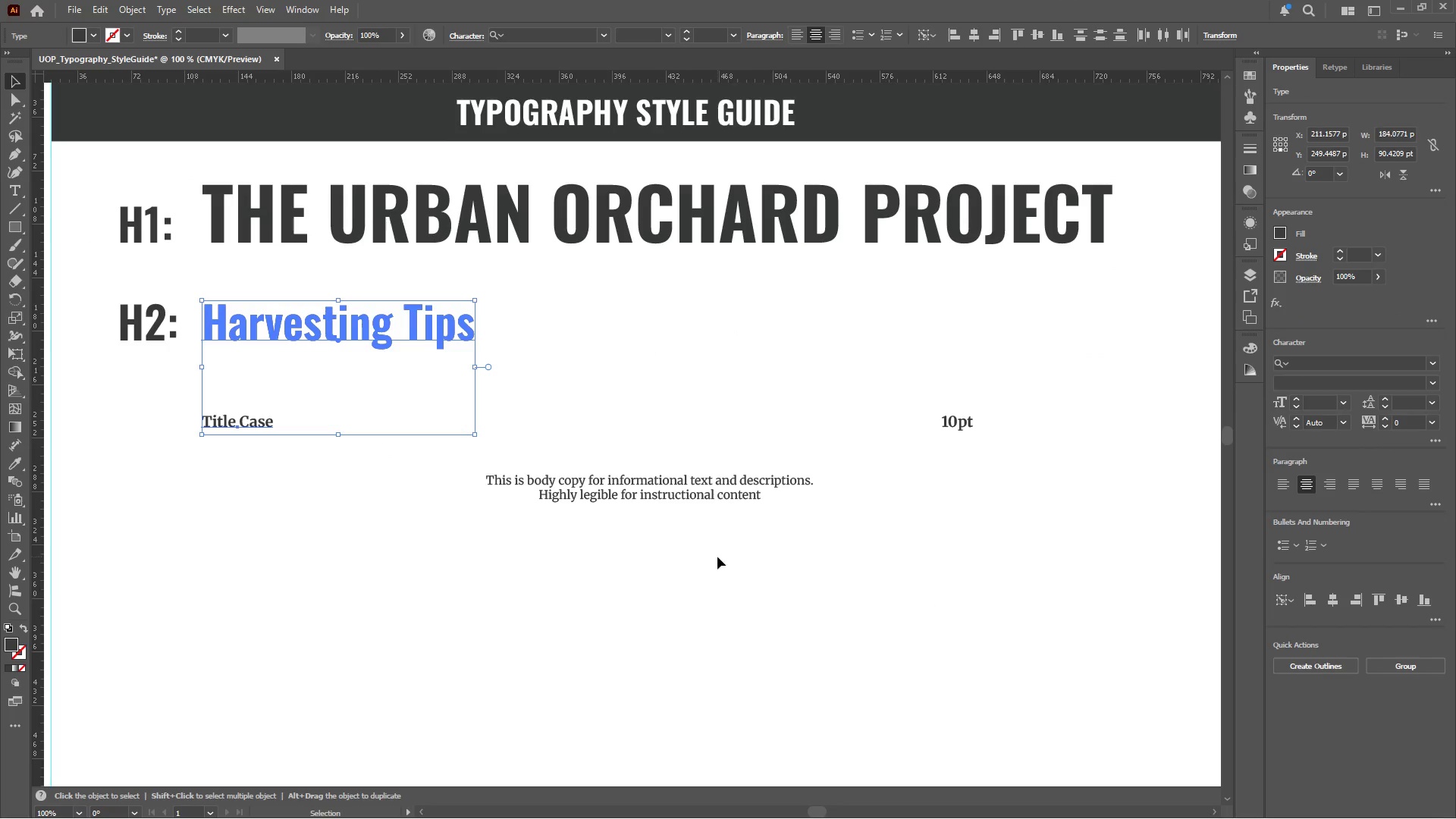 
left_click([626, 481])
 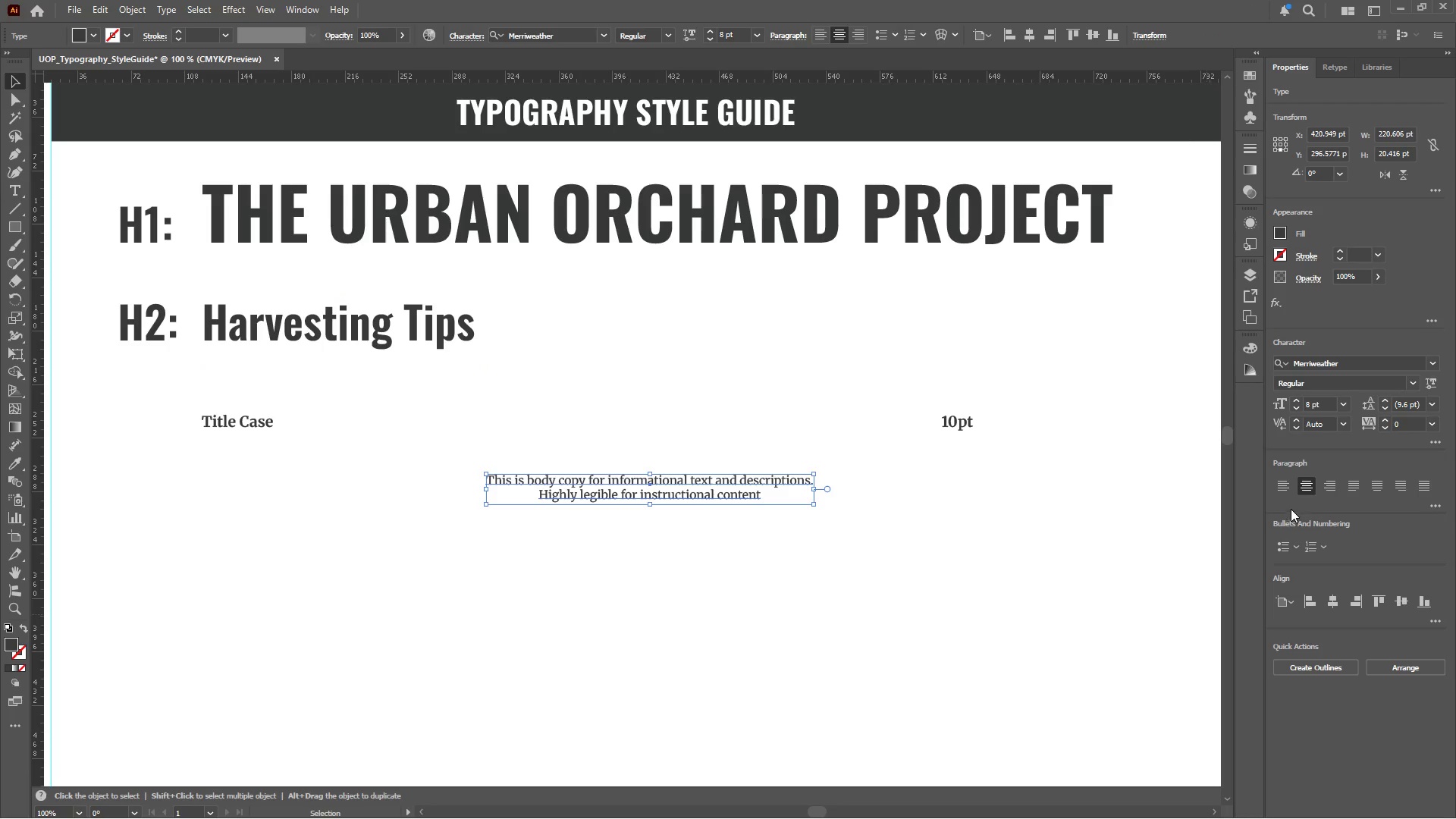 
left_click([1279, 488])
 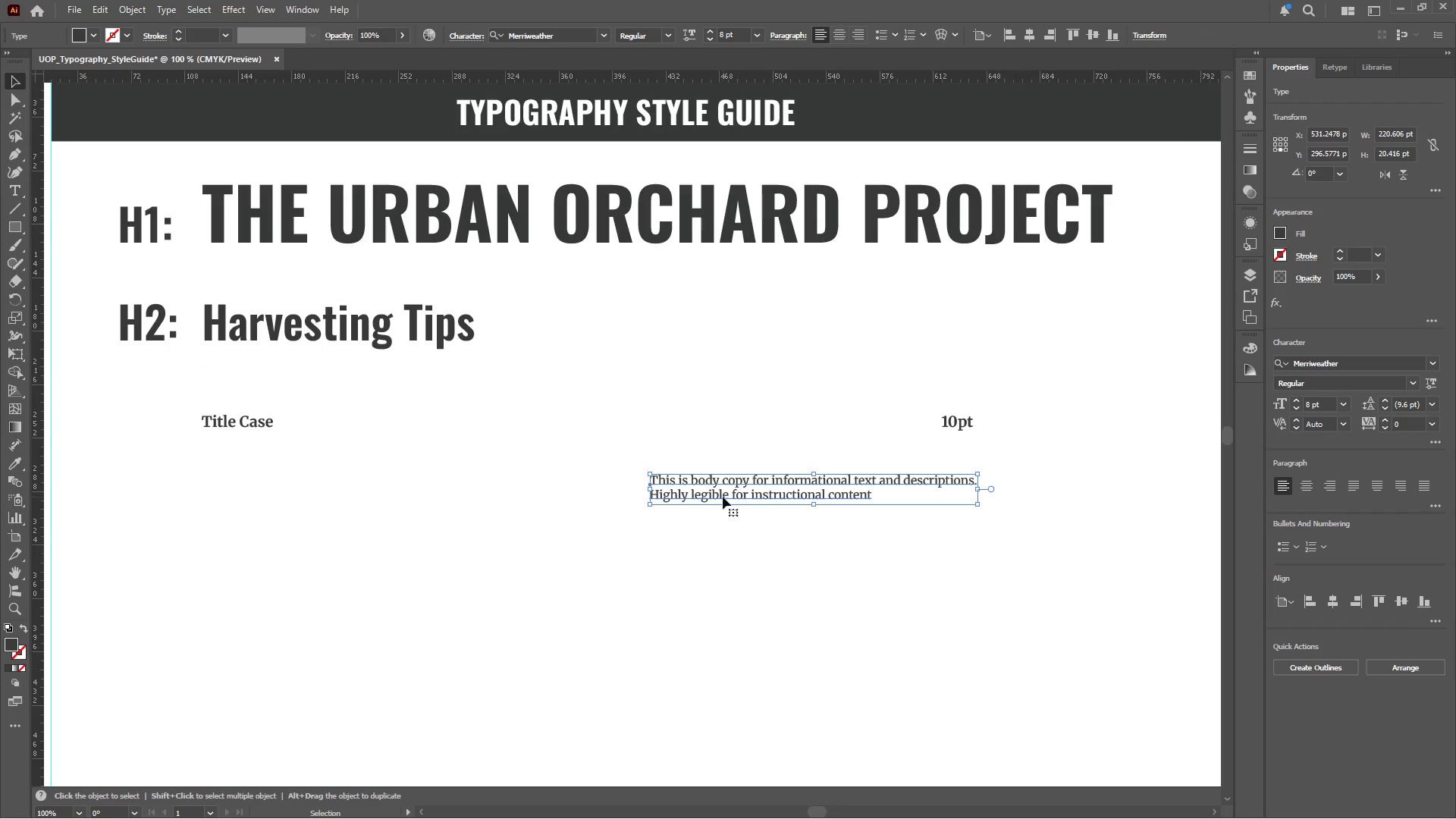 
hold_key(key=ShiftLeft, duration=0.83)
left_click([252, 423])
 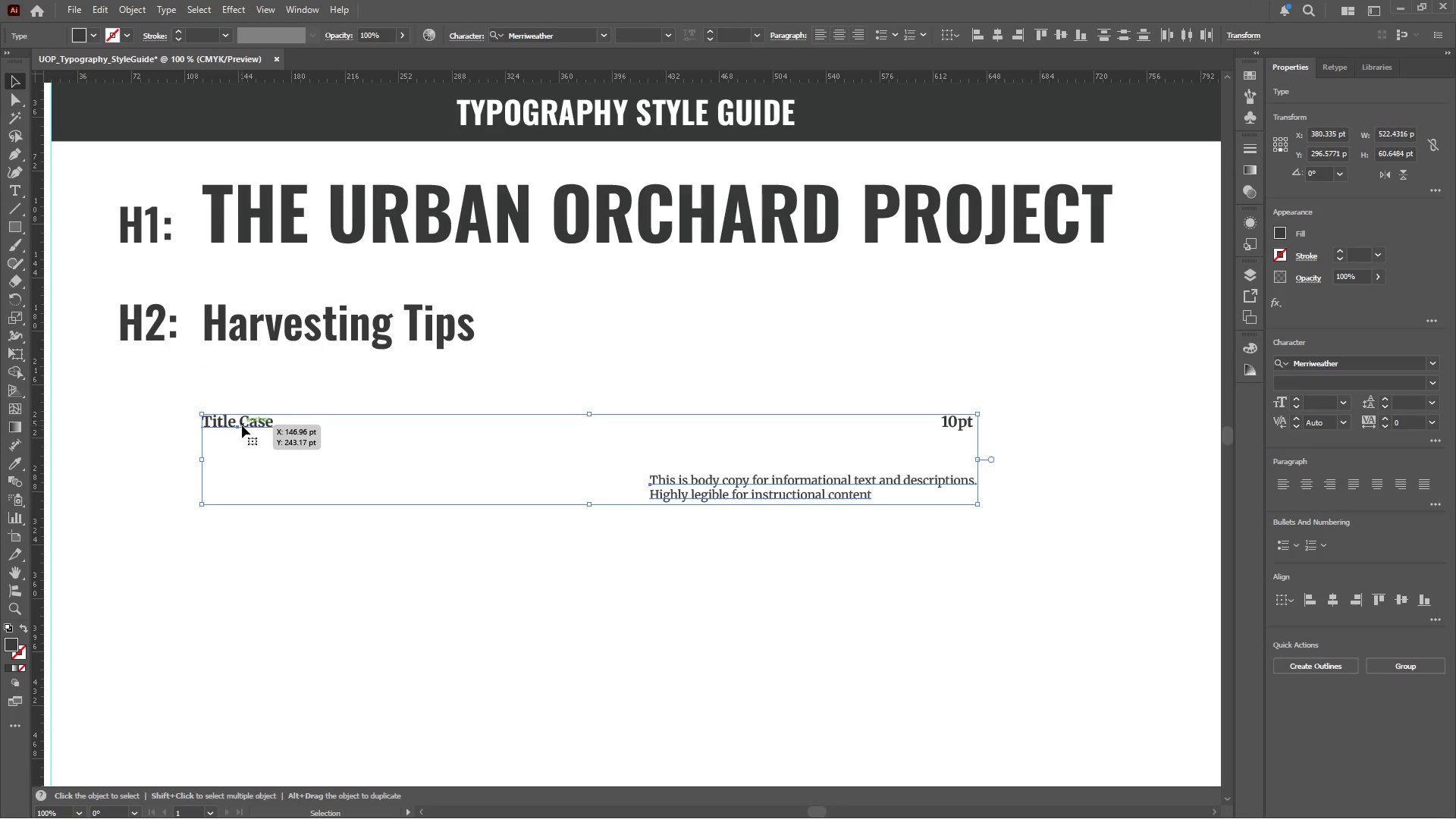 
left_click([242, 425])
 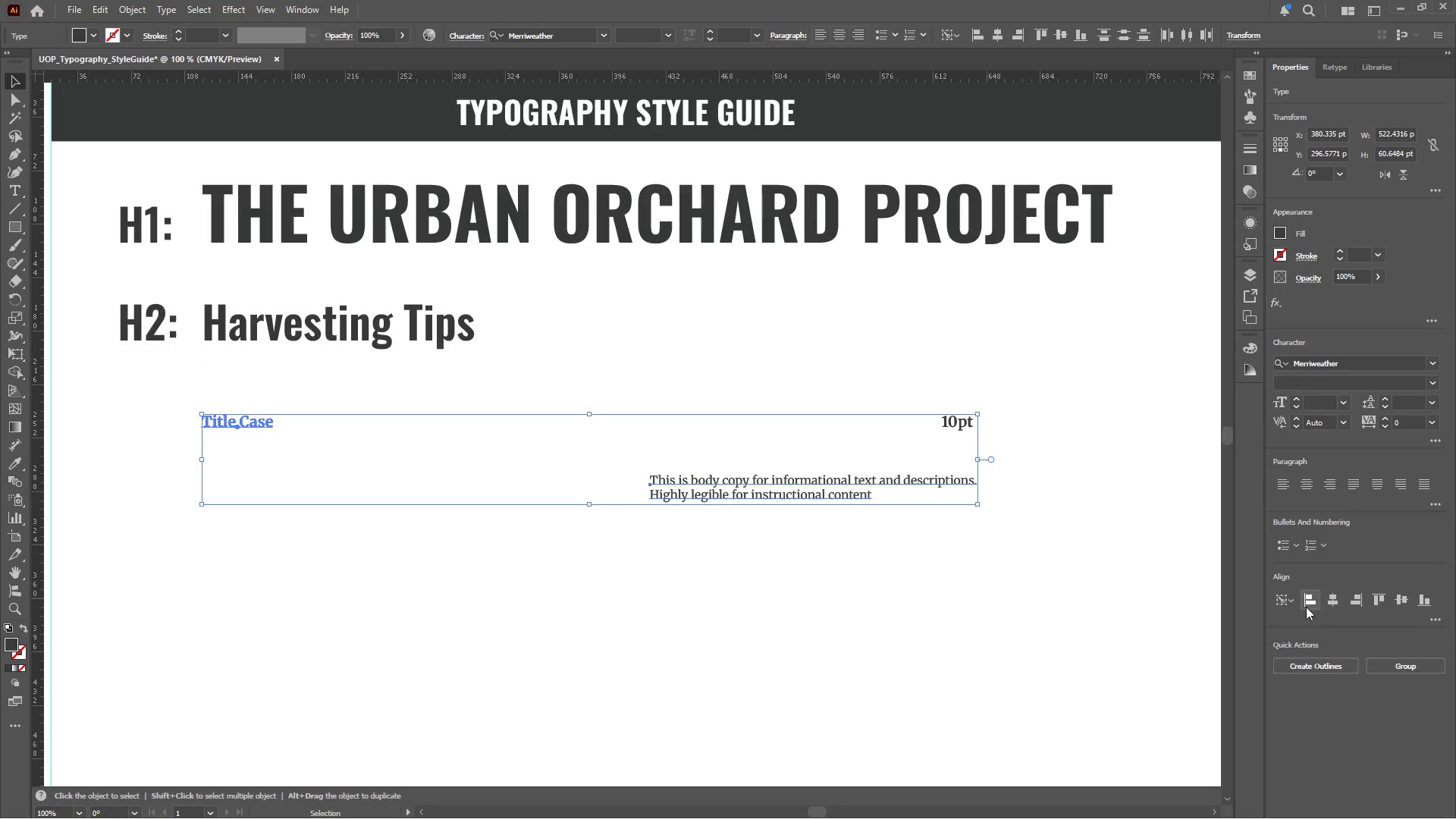 
left_click([1303, 601])
 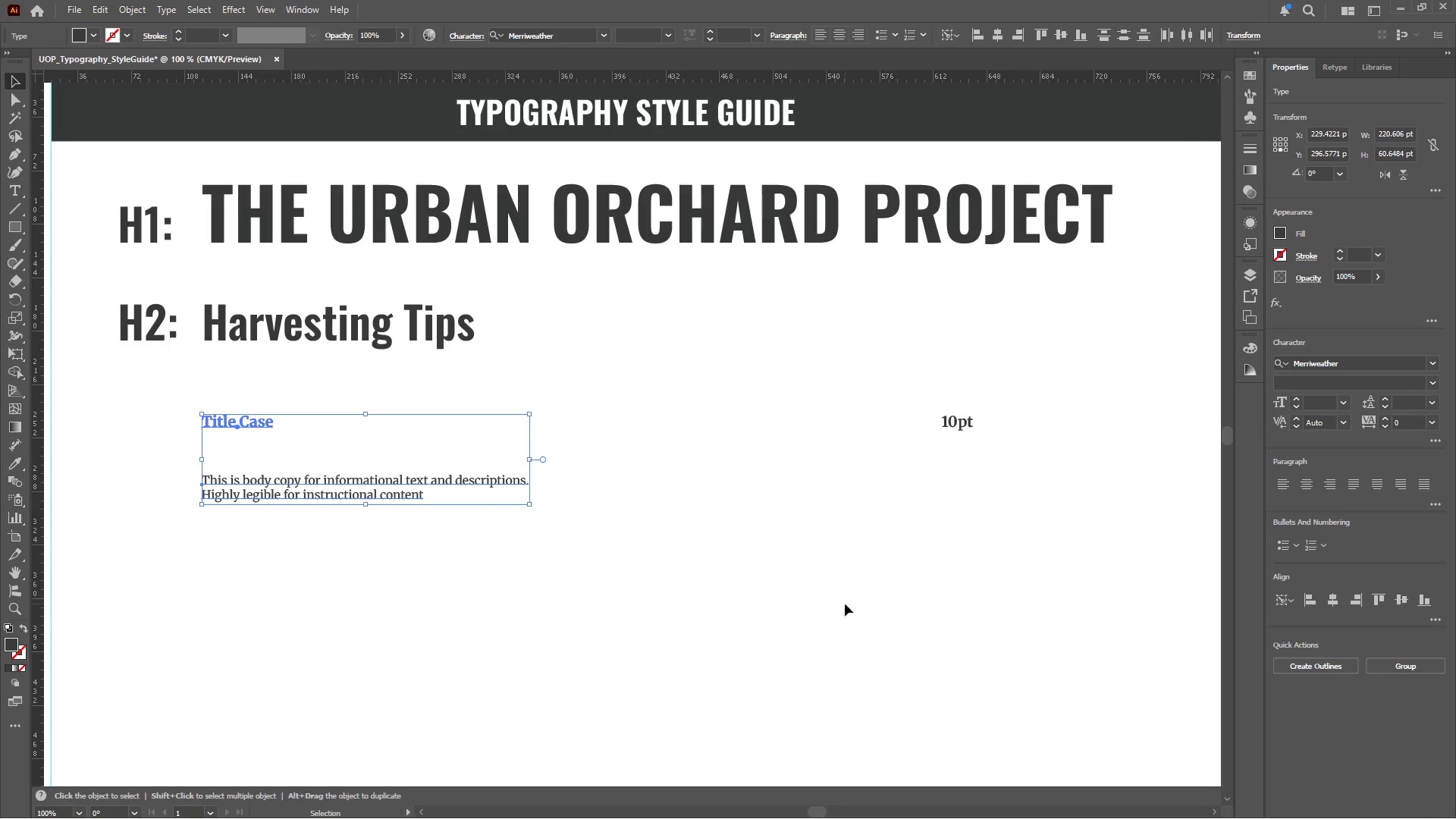 
left_click([721, 594])
 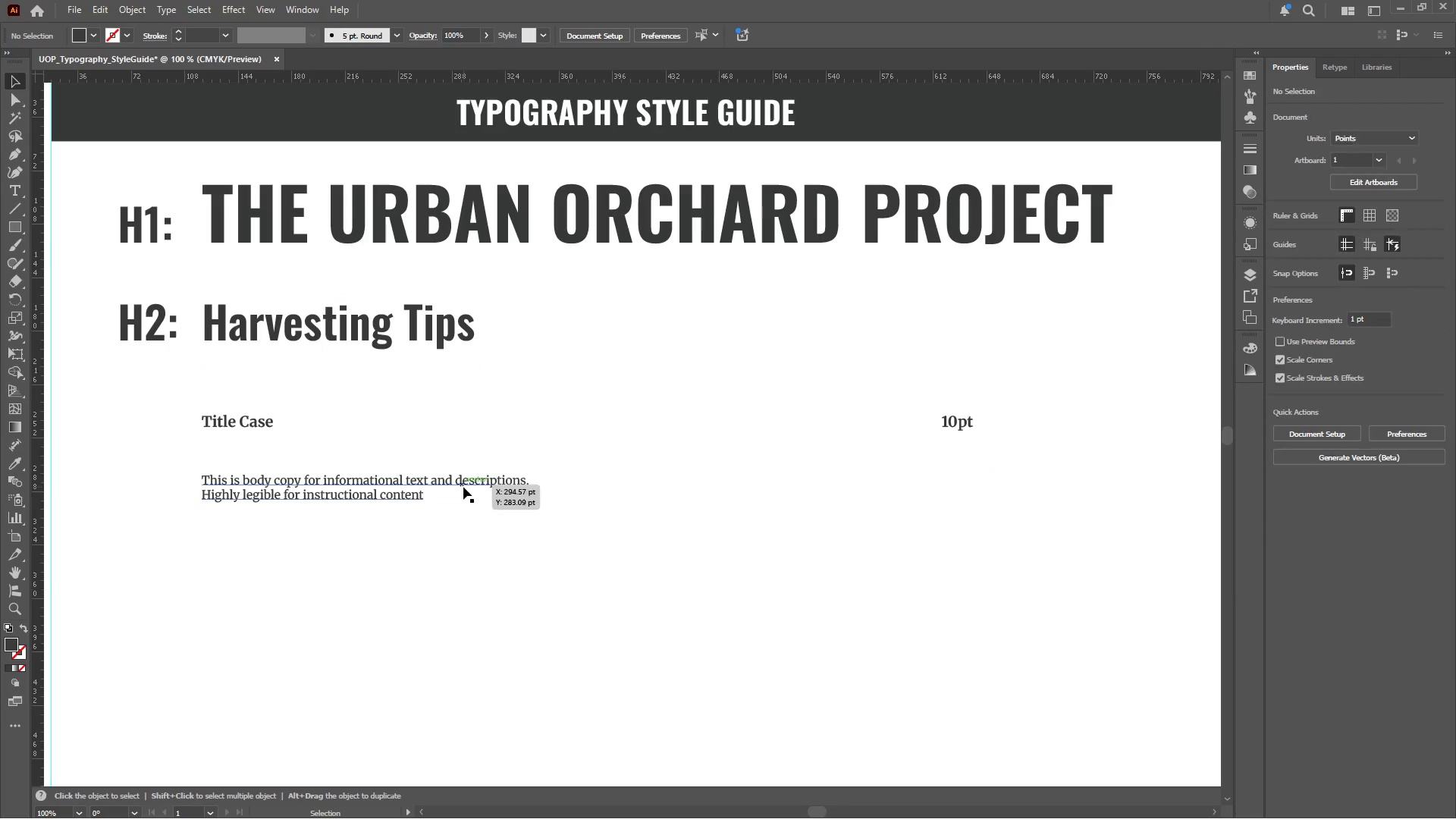 
left_click([463, 486])
 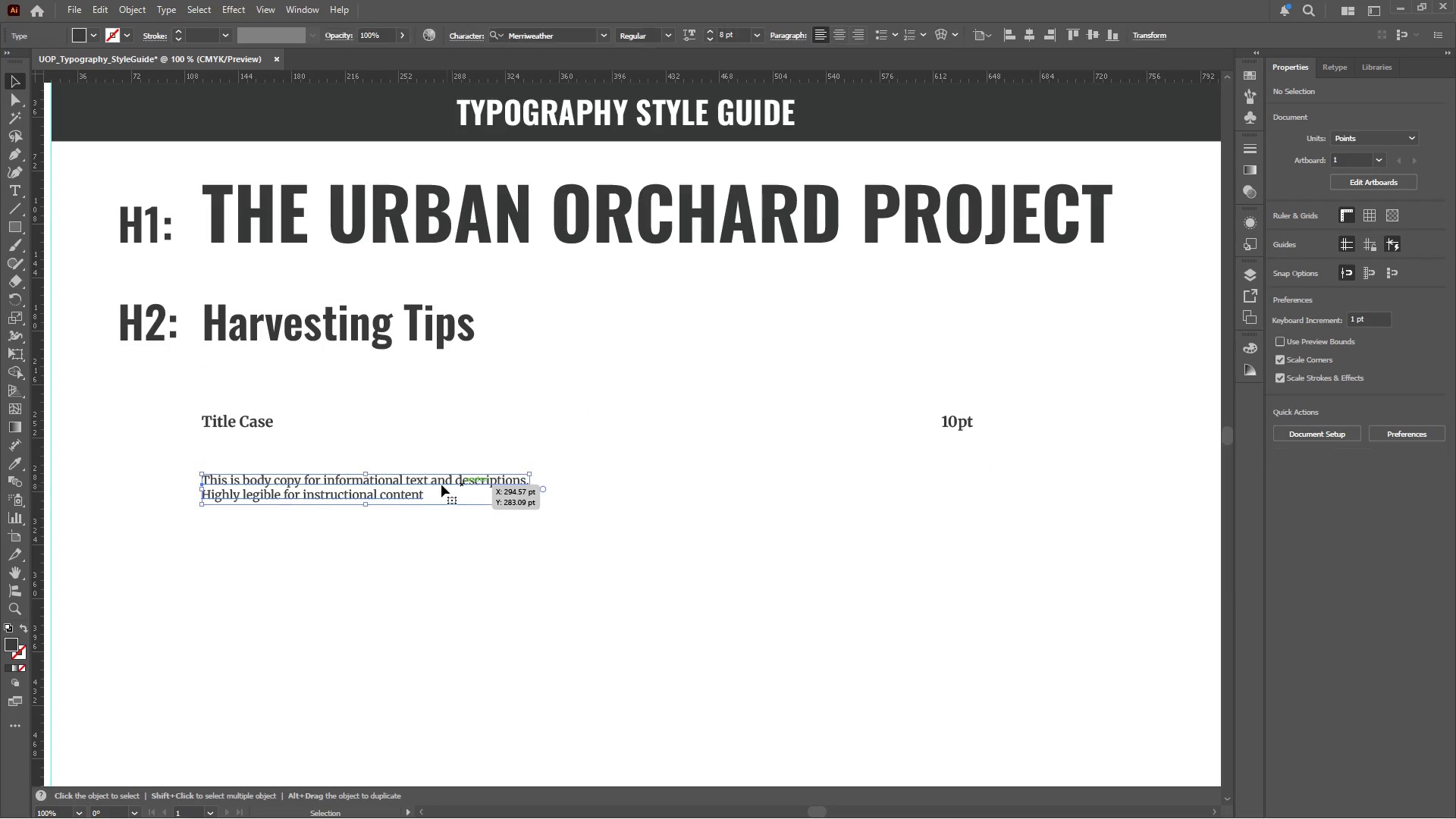 
hold_key(key=AltLeft, duration=1.38)
left_click_drag(start_coordinate=[441, 482], to_coordinate=[1055, 476])
 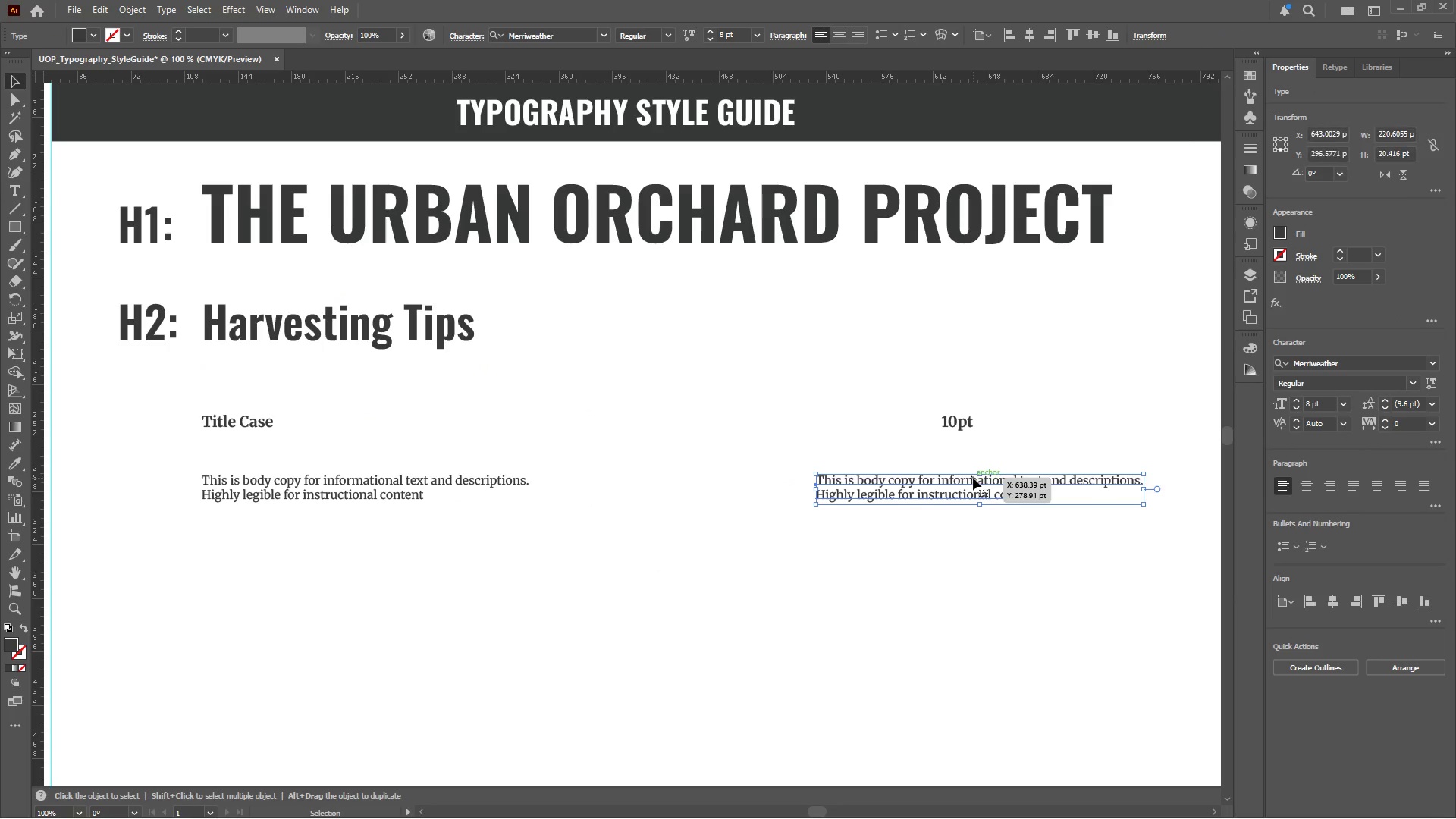 
hold_key(key=ShiftLeft, duration=1.03)
 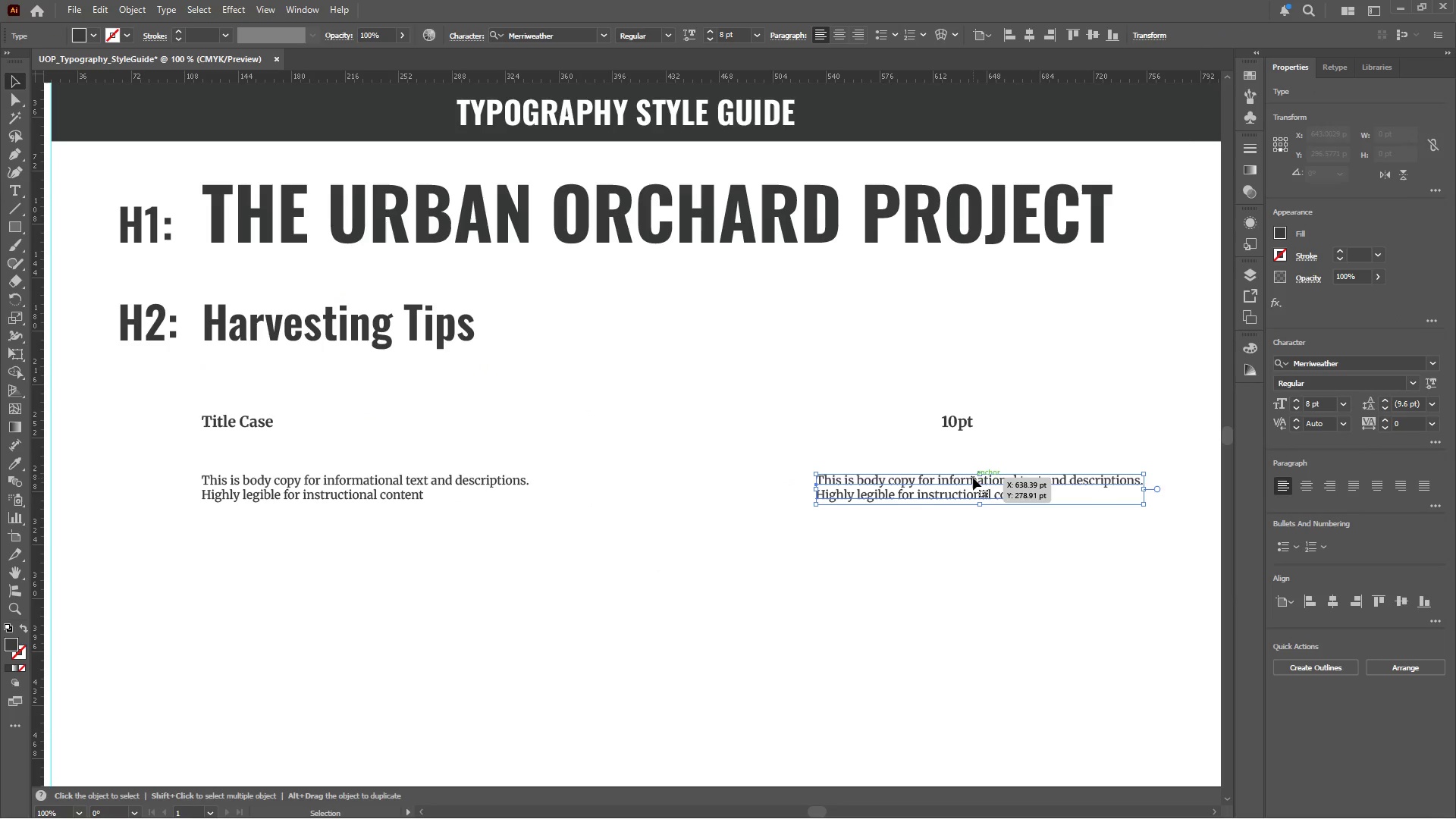 
double_click([973, 478])
 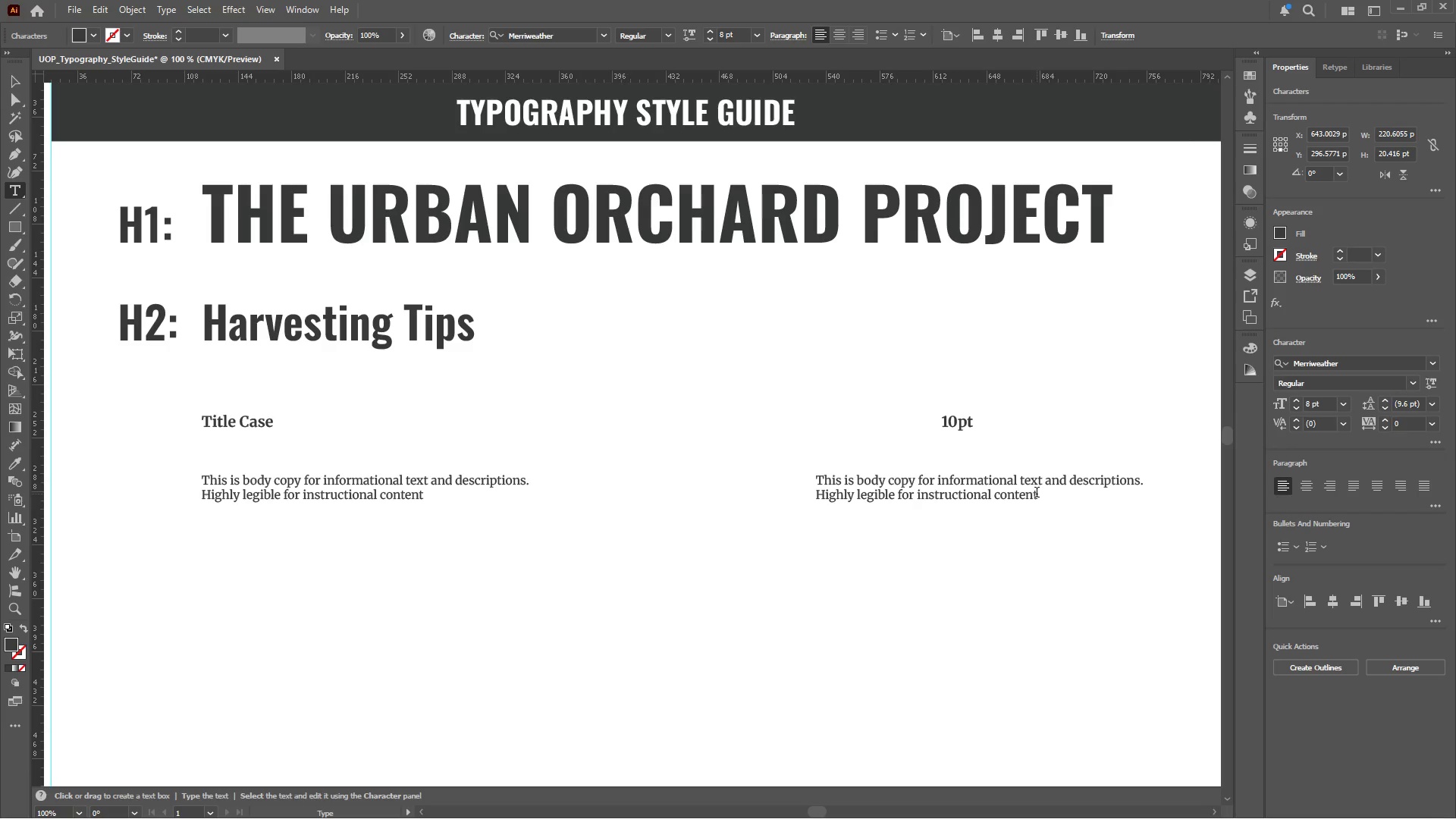 
left_click_drag(start_coordinate=[1037, 494], to_coordinate=[790, 479])
 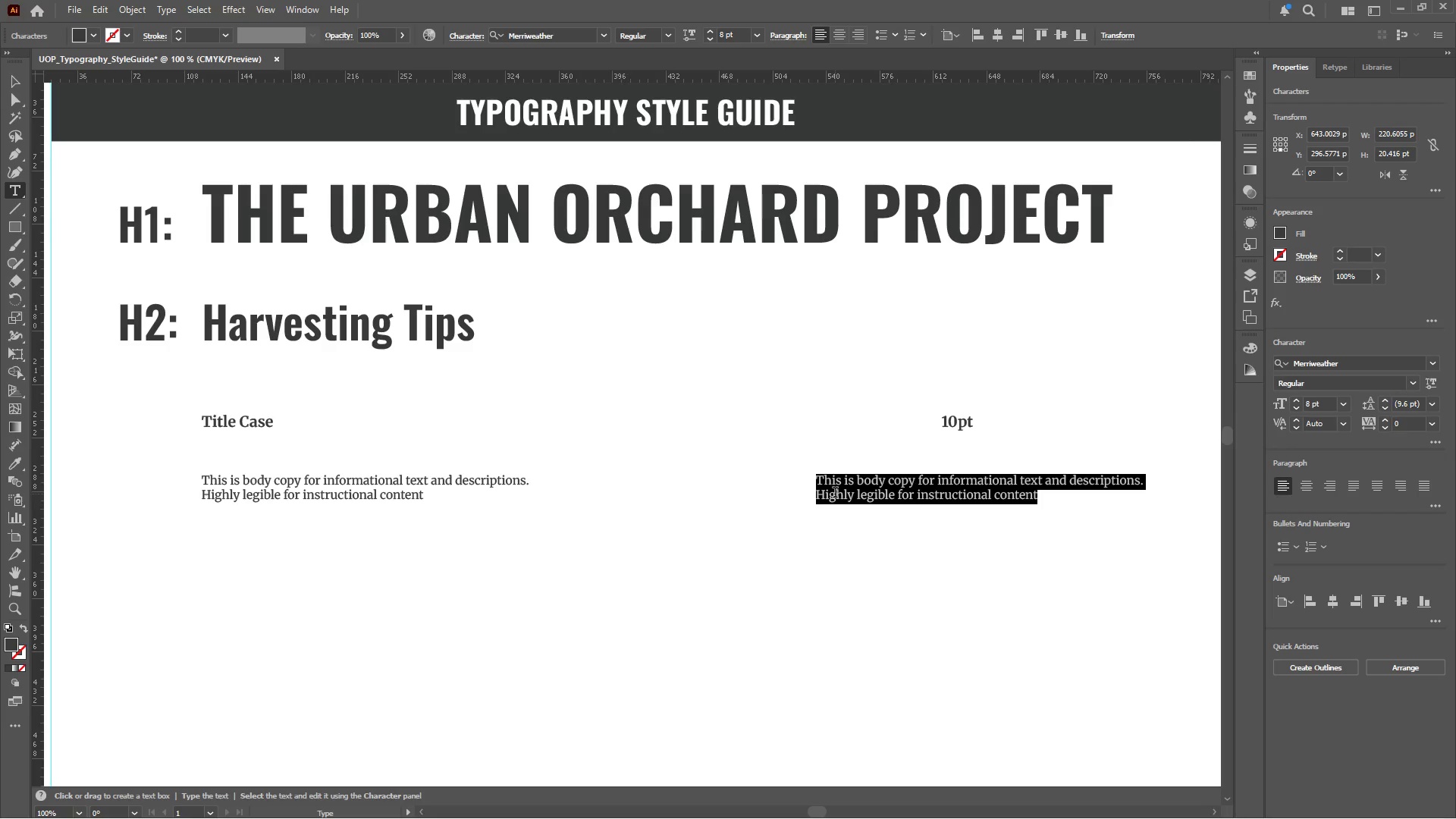 
type(8pt)
 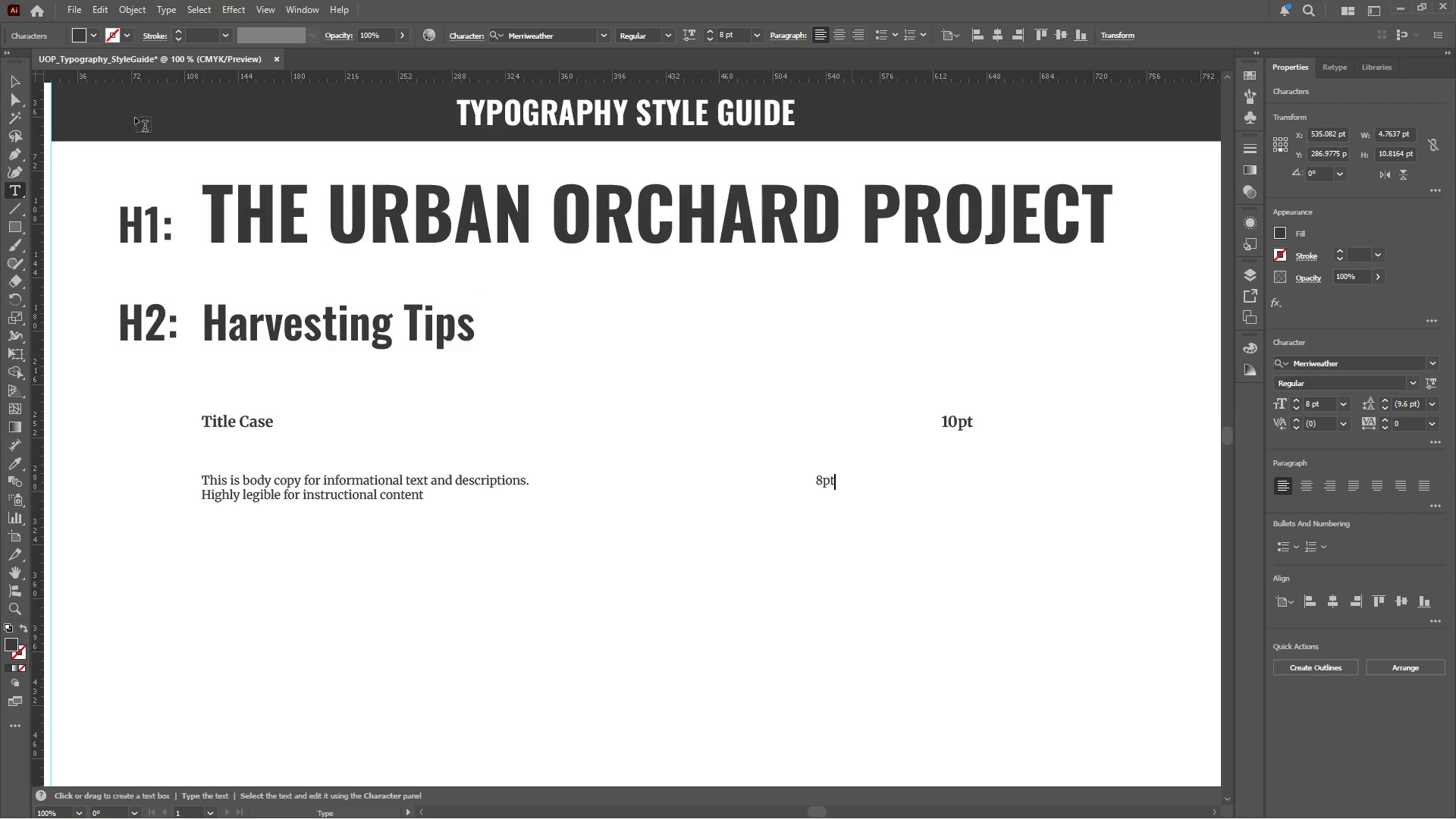 
left_click([15, 77])
 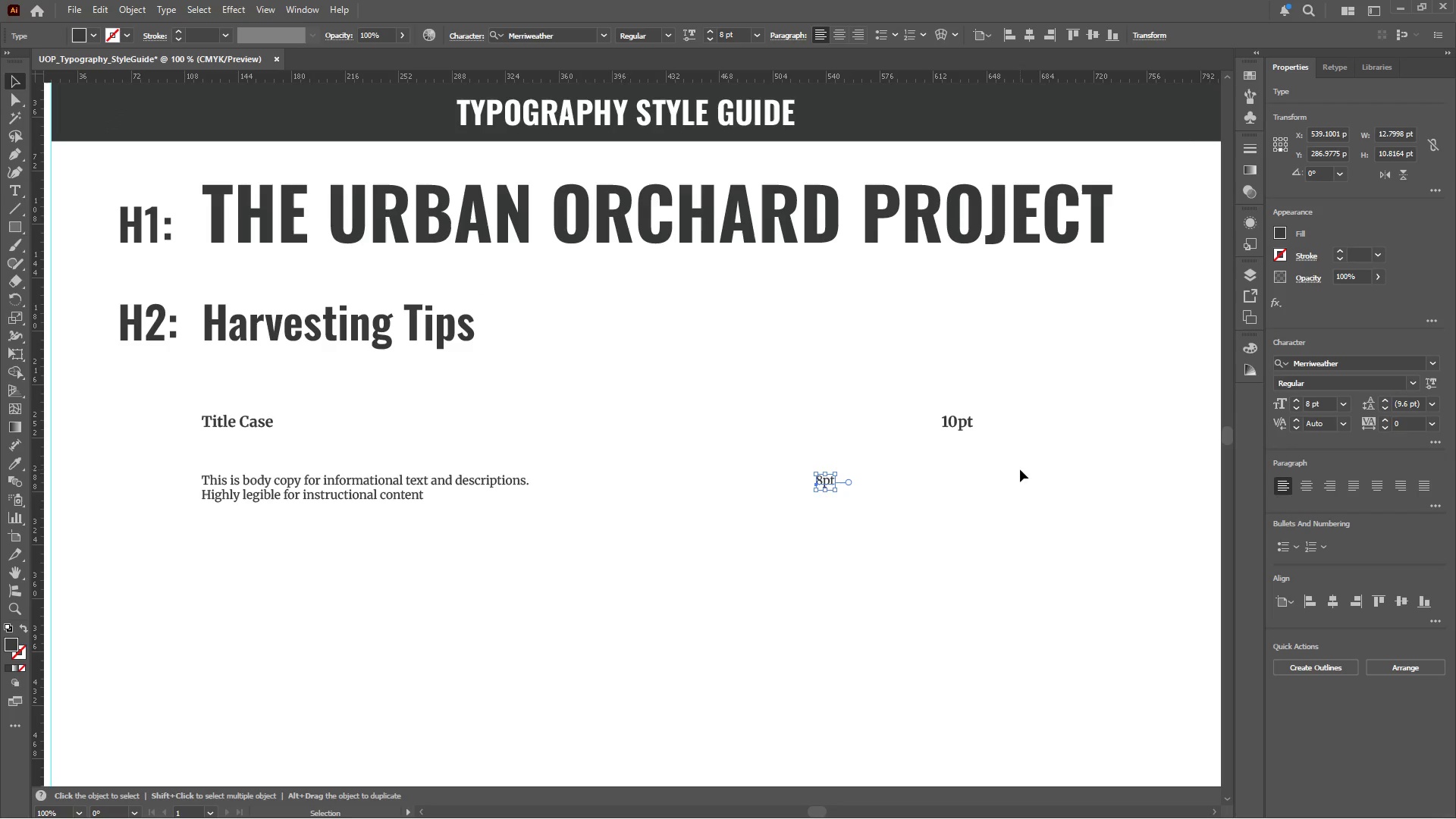 
hold_key(key=ShiftLeft, duration=0.73)
left_click([953, 420])
 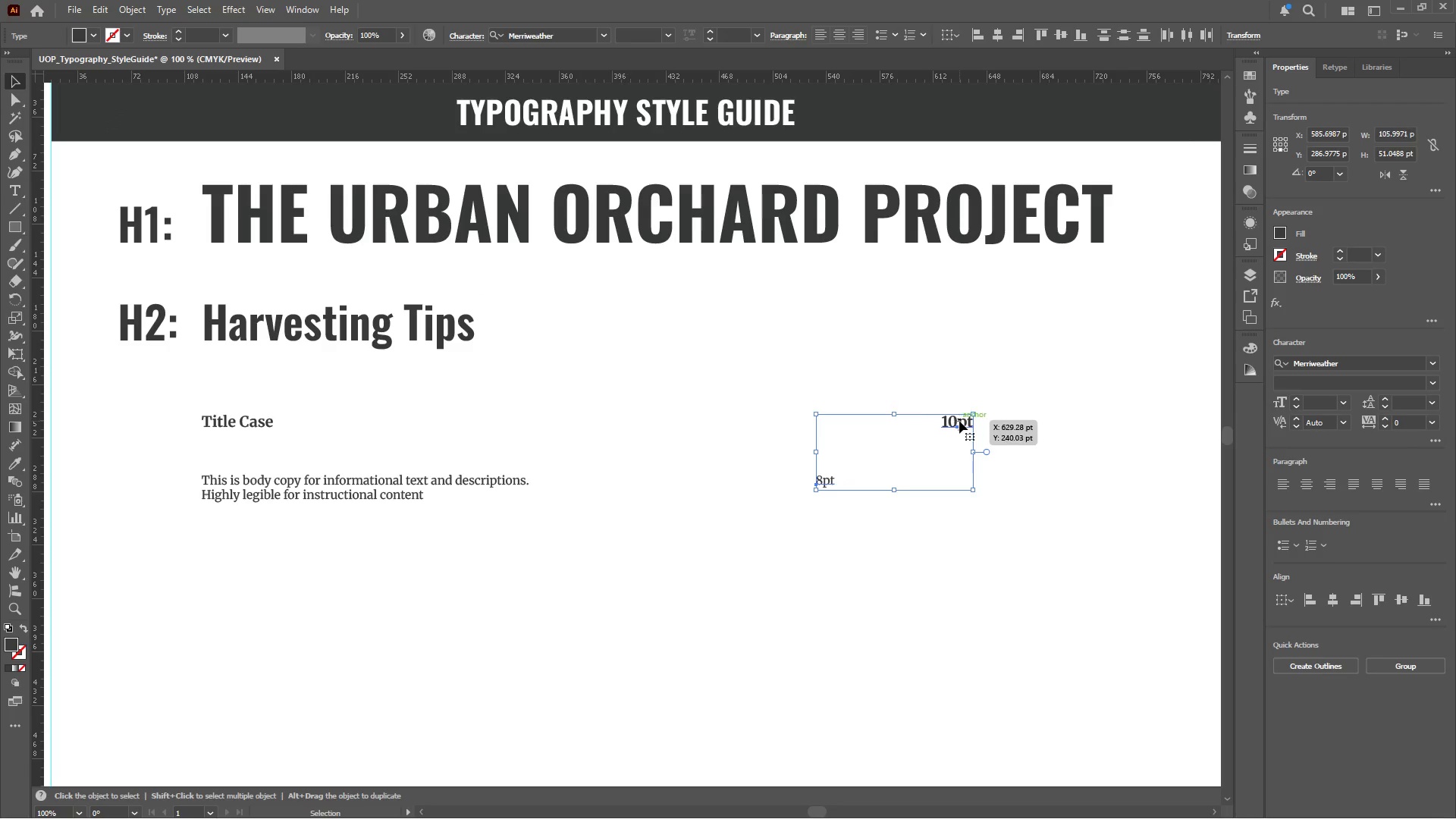 
left_click([959, 421])
 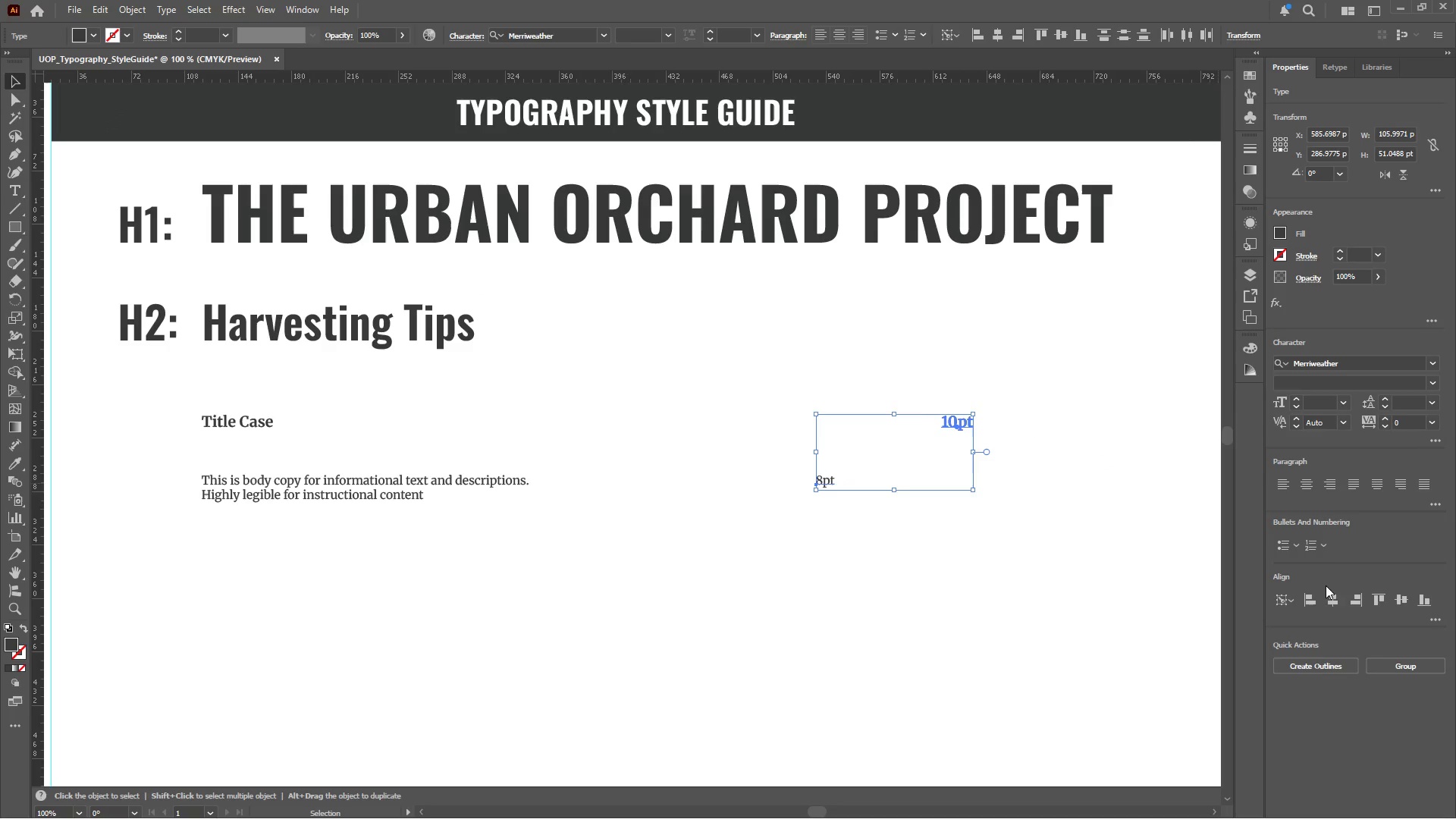 
left_click([1334, 597])
 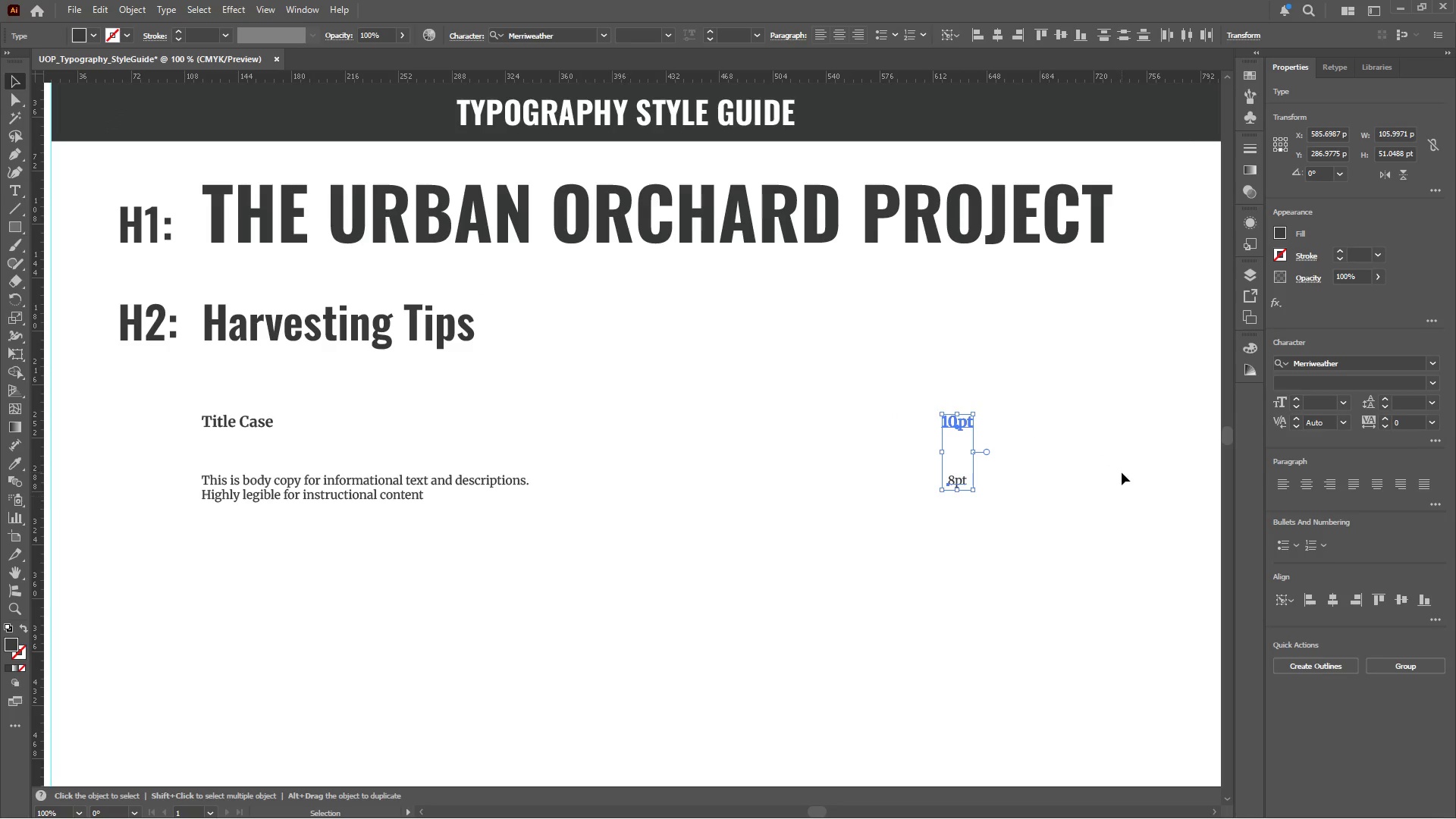 
left_click([1102, 425])
 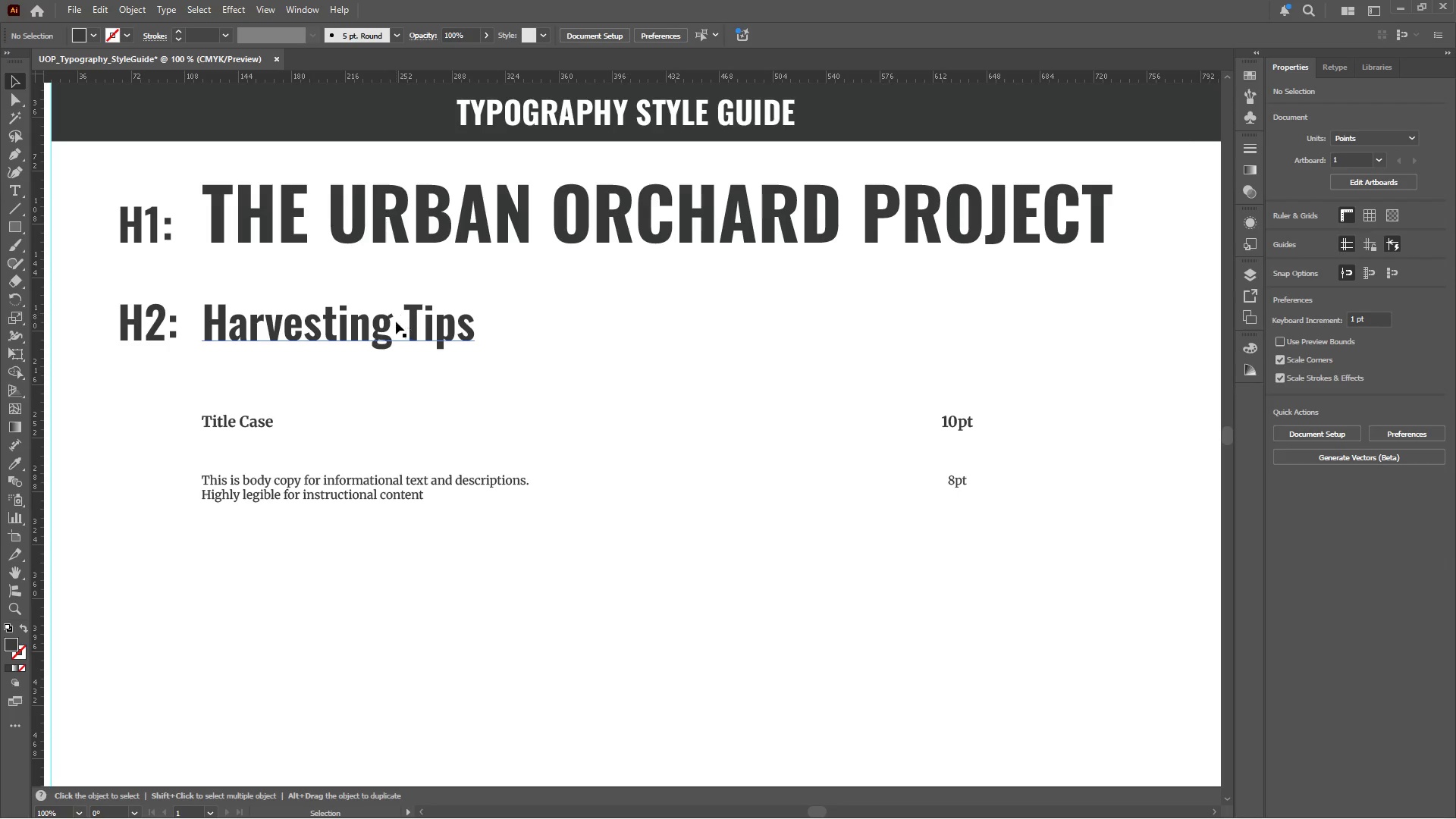 
left_click([395, 326])
 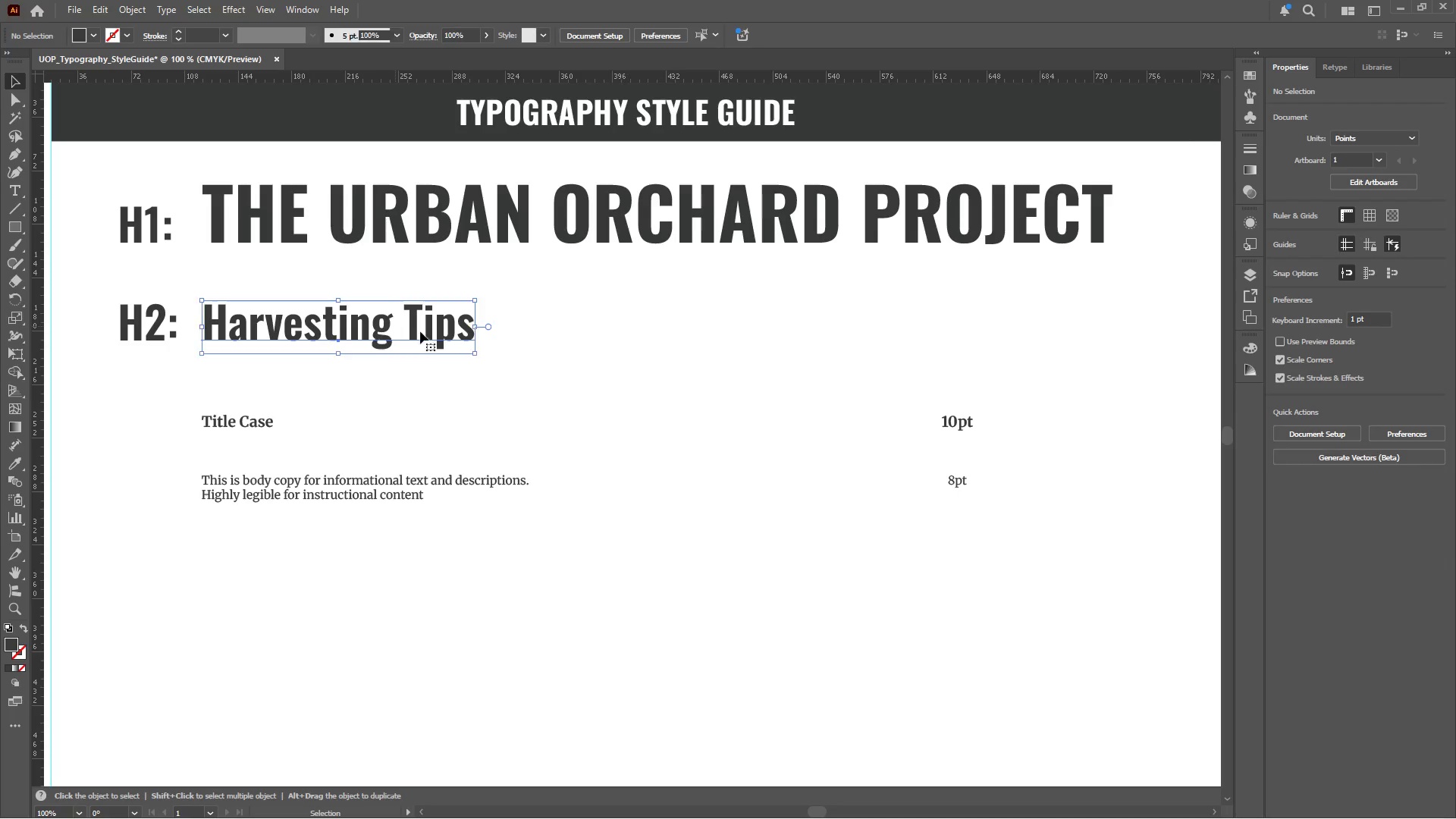 
hold_key(key=AltLeft, duration=1.59)
left_click_drag(start_coordinate=[453, 337], to_coordinate=[1003, 343])
 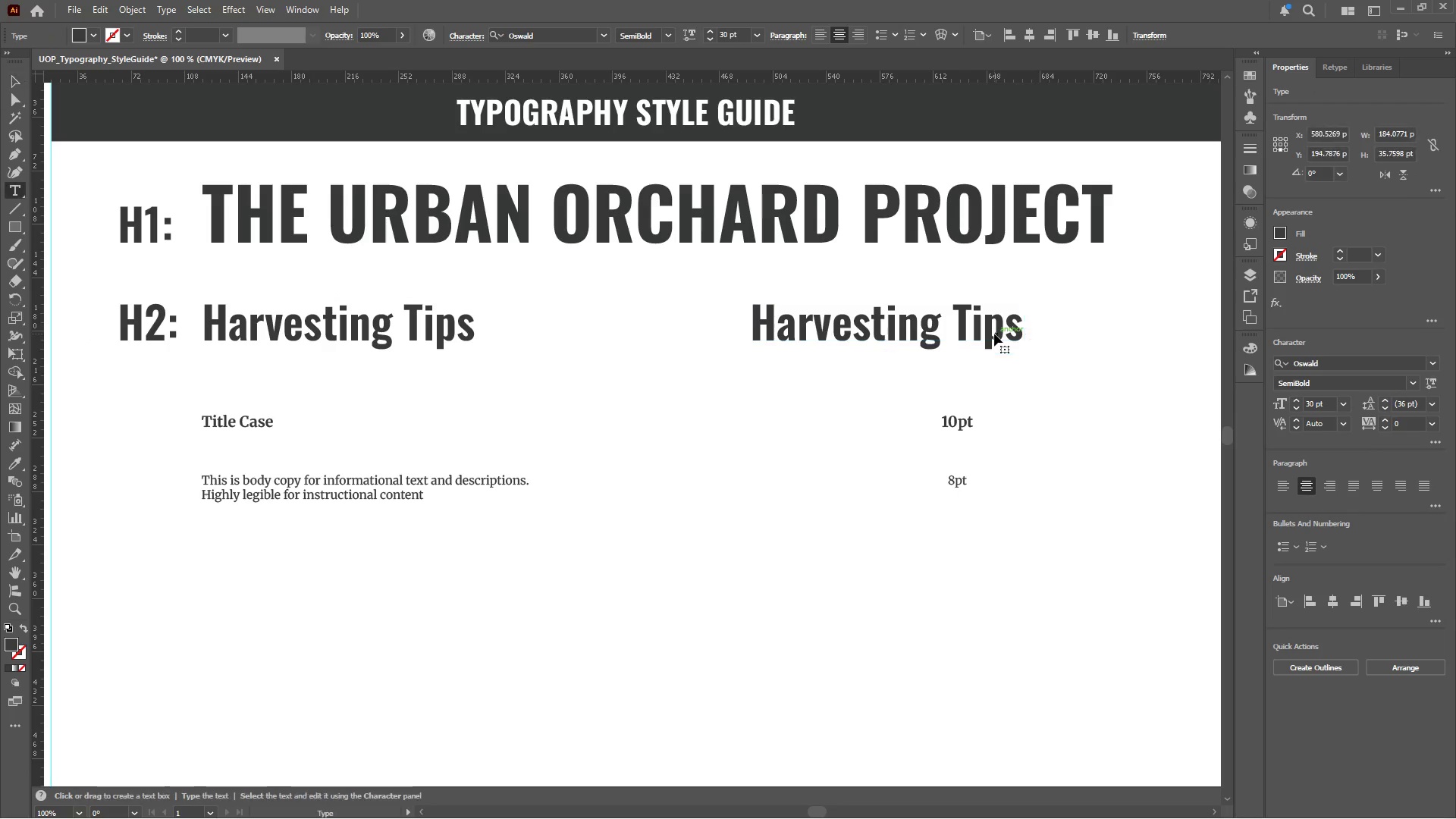 
hold_key(key=ShiftLeft, duration=1.31)
 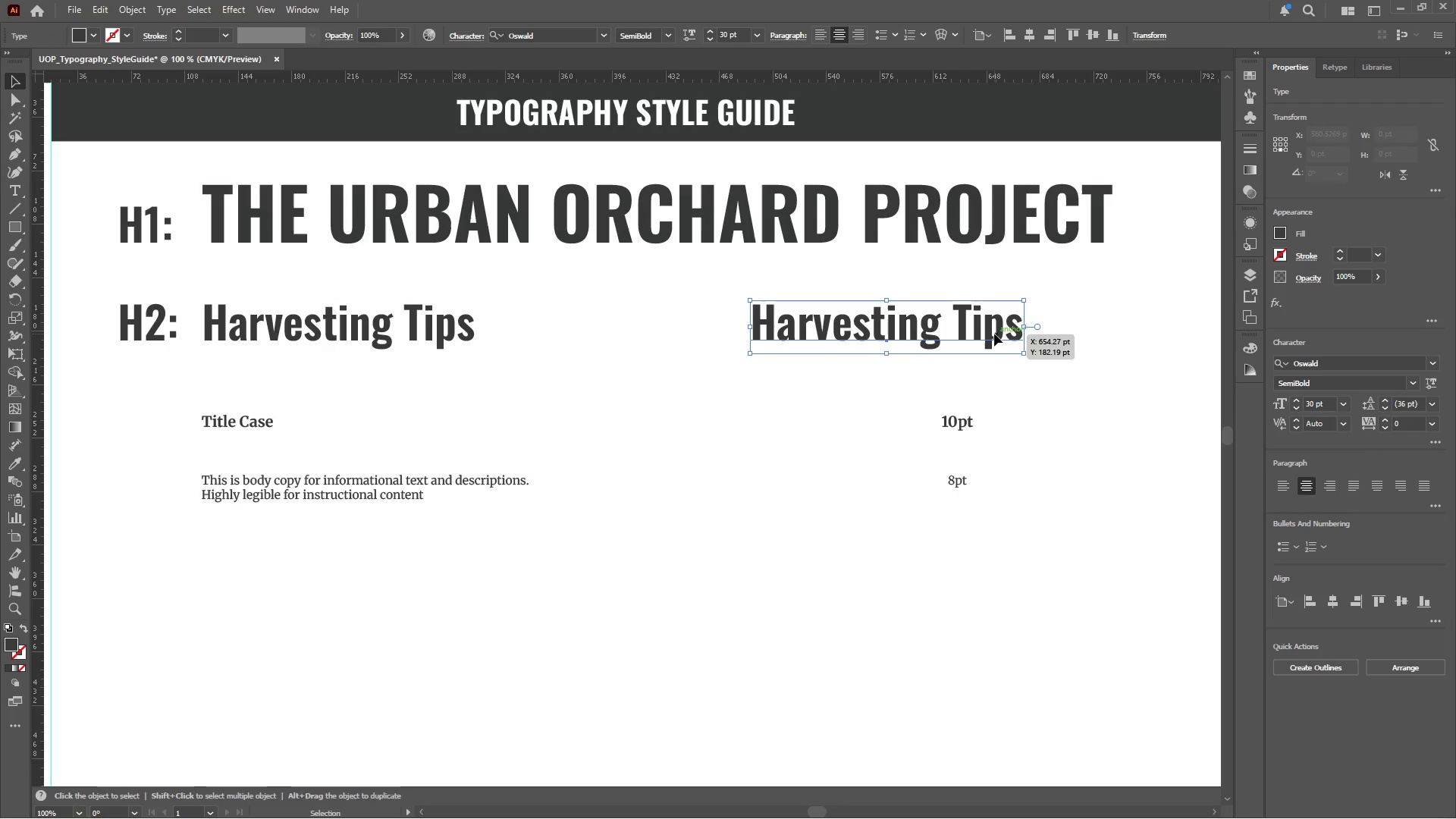 
double_click([994, 334])
 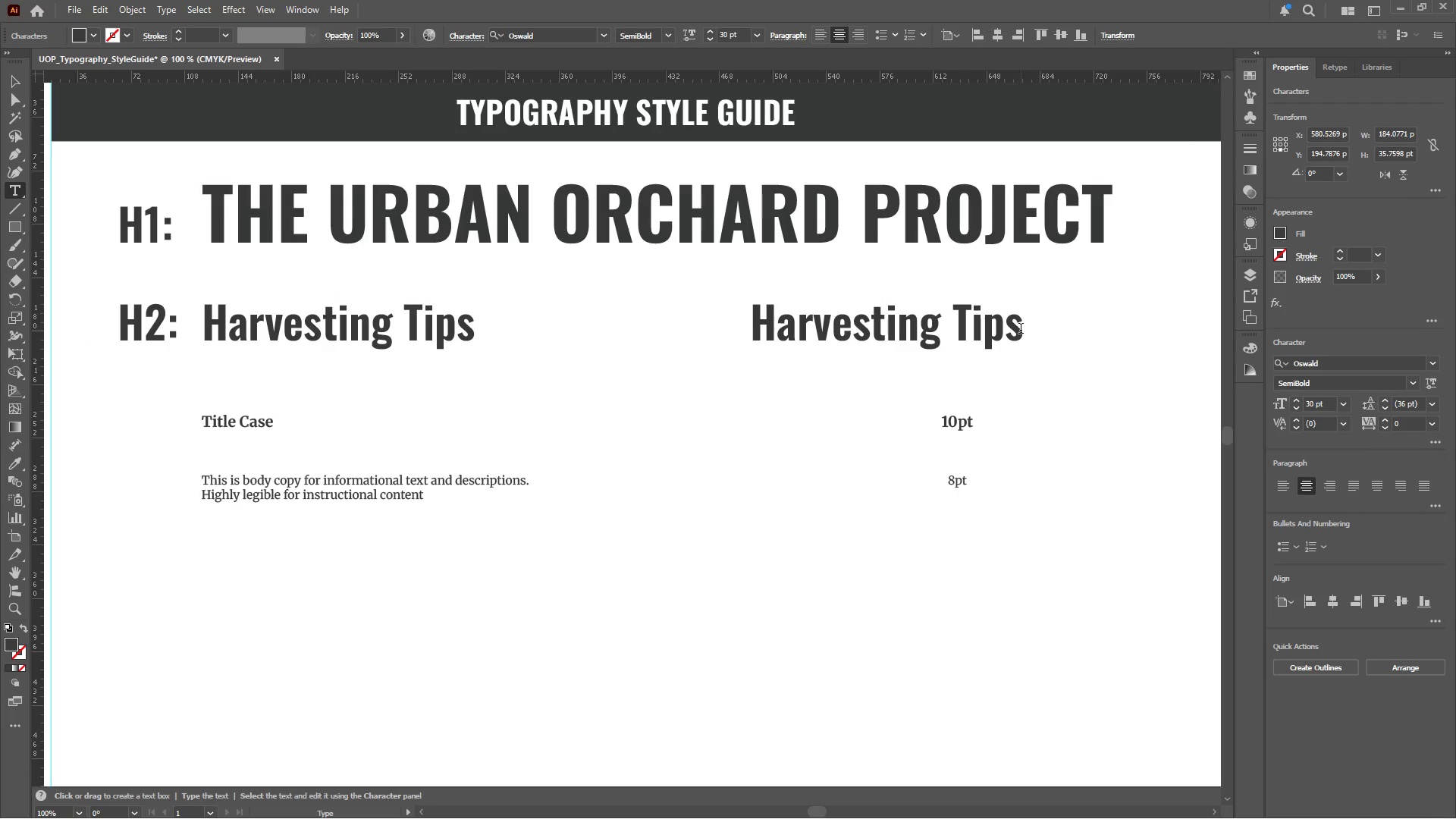 
left_click_drag(start_coordinate=[1021, 330], to_coordinate=[684, 340])
 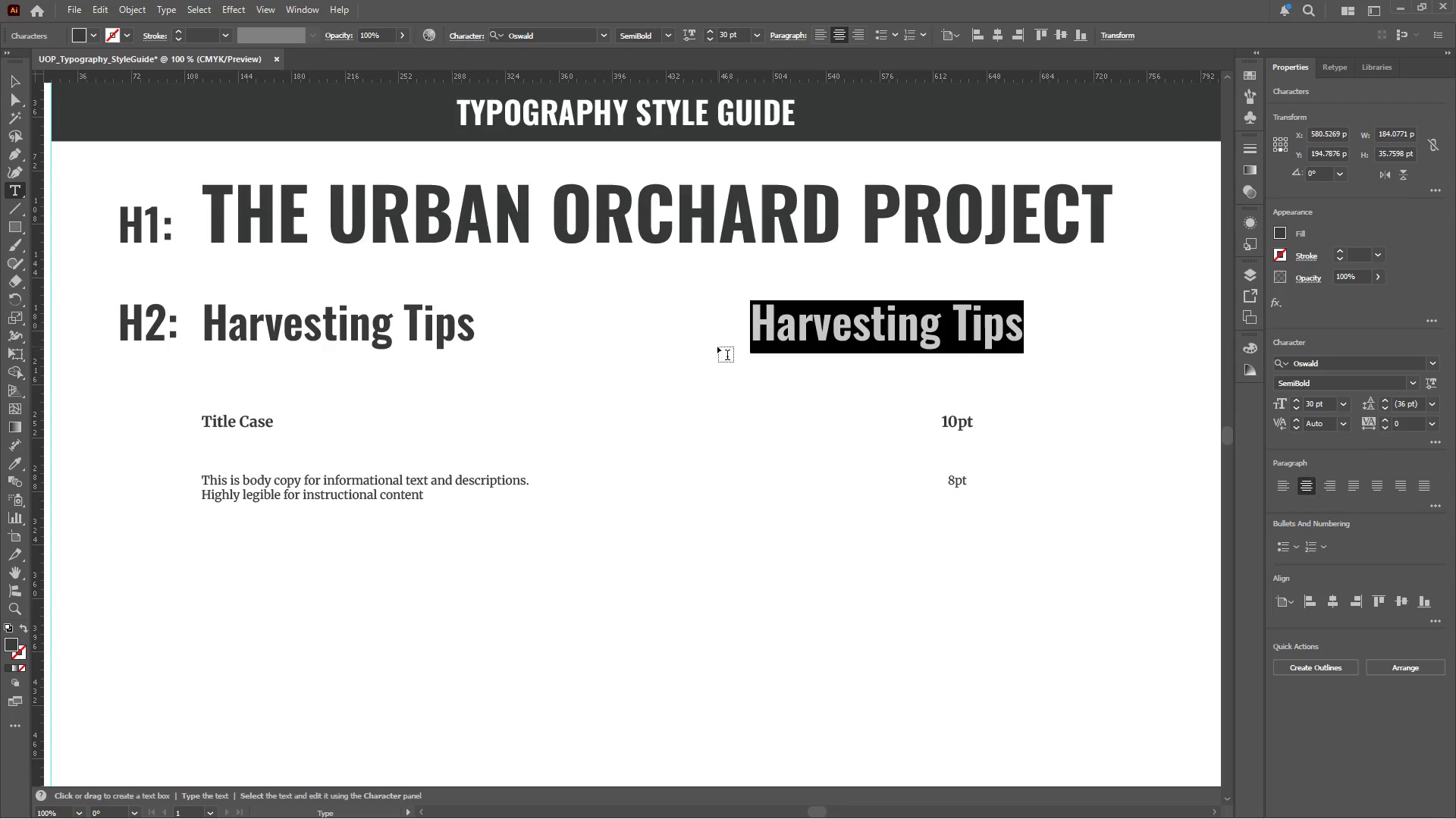 
type(30pt)
 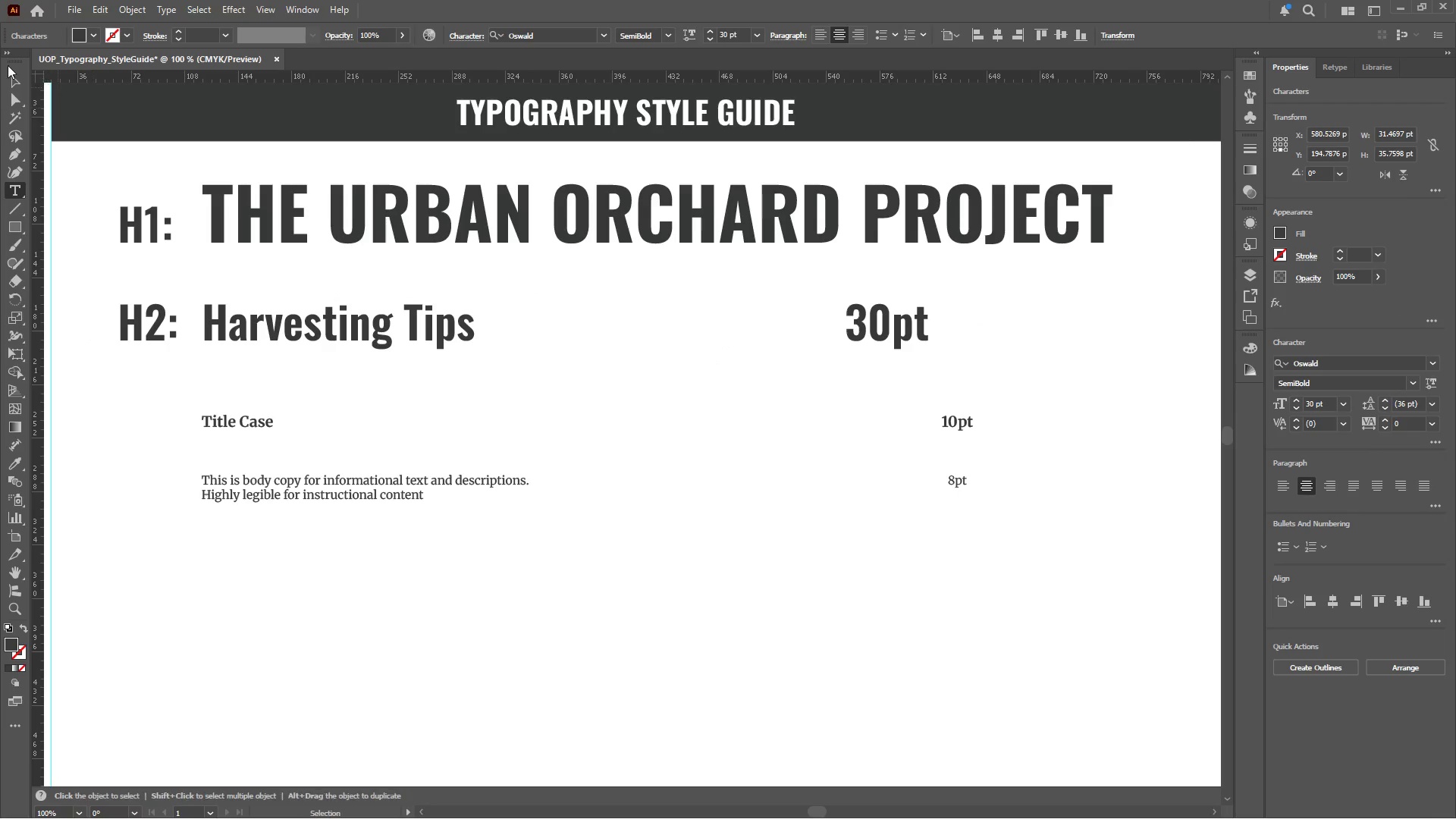 
left_click([18, 83])
 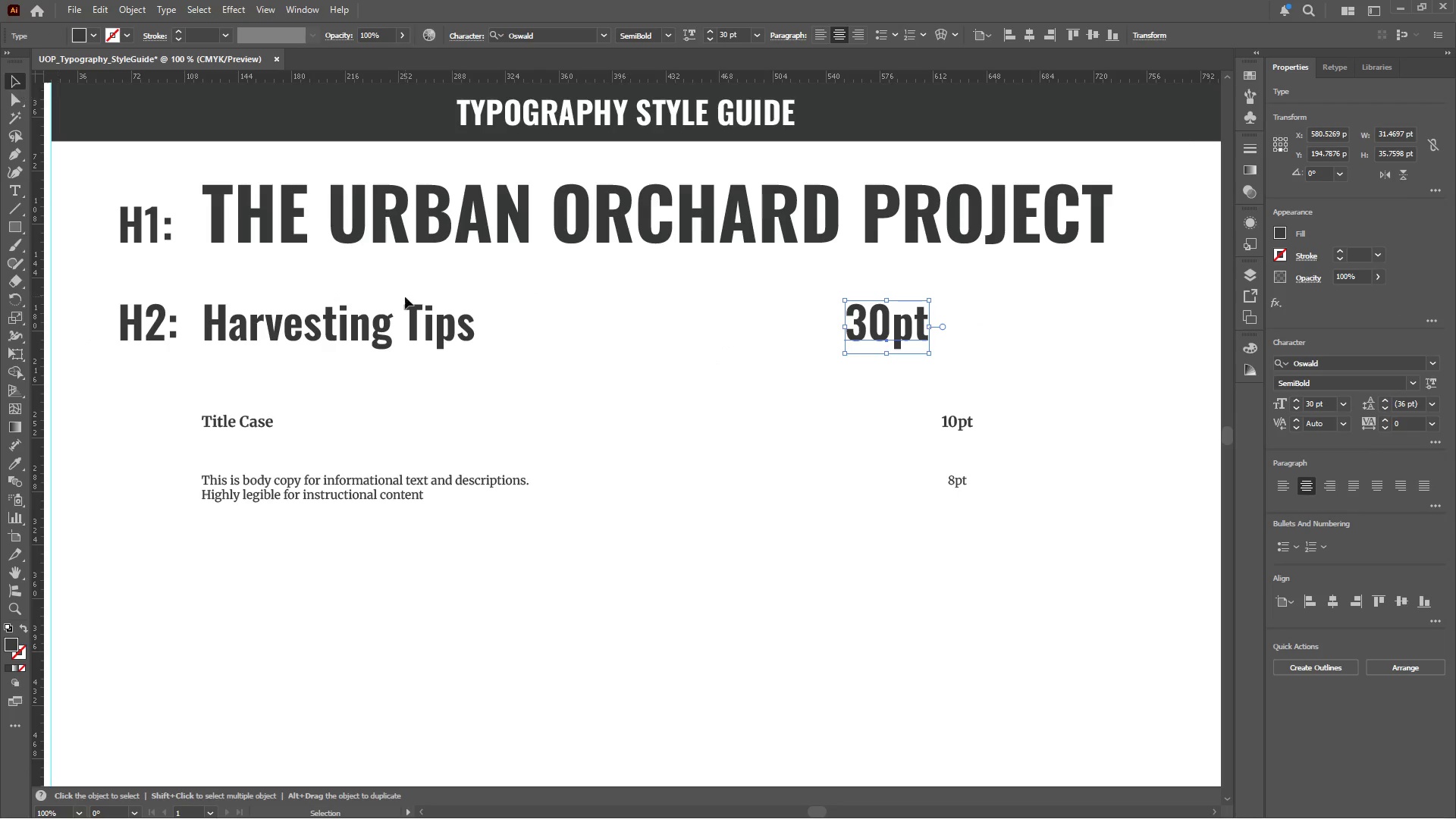 
hold_key(key=Space, duration=0.58)
 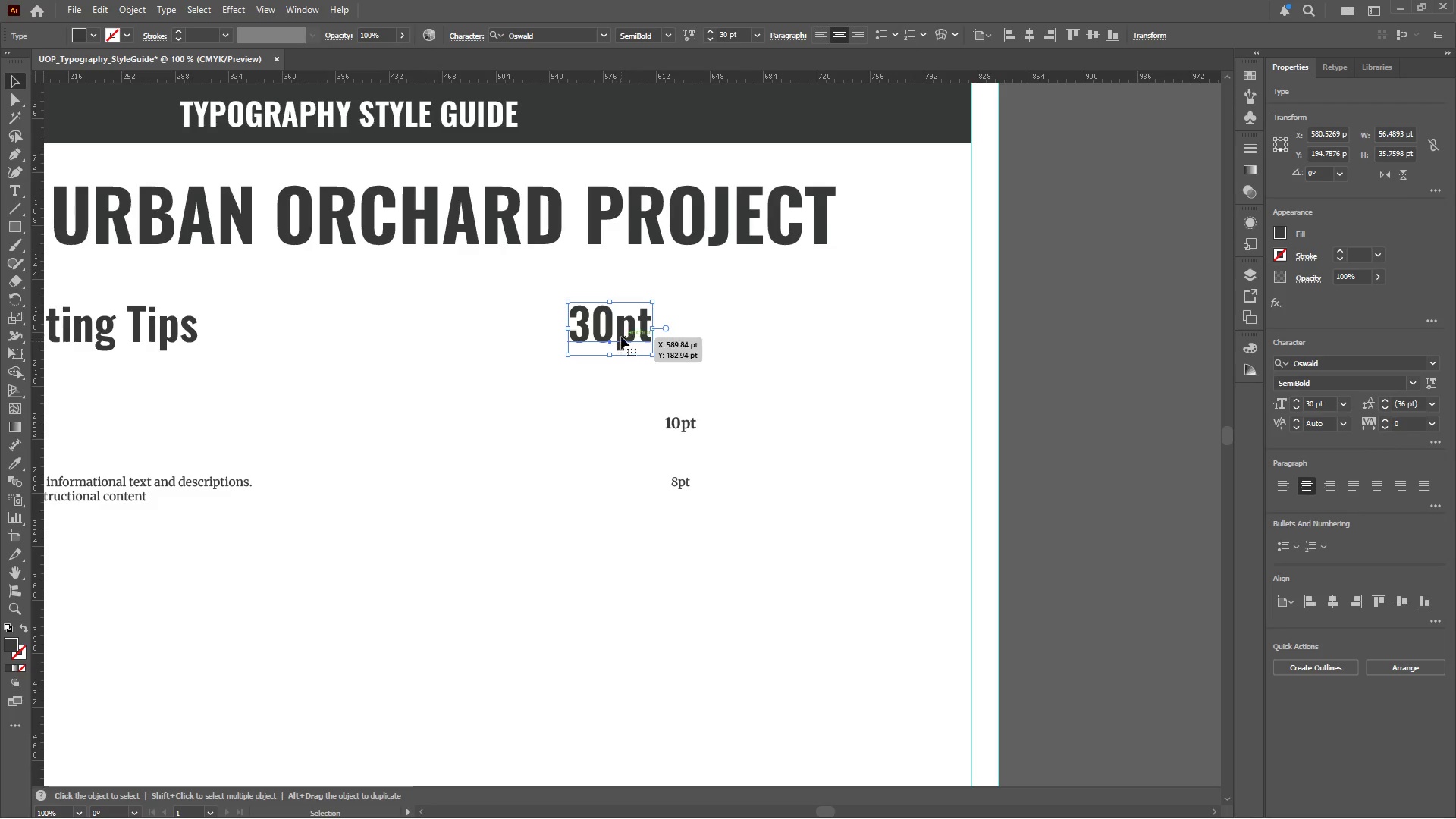 
left_click_drag(start_coordinate=[907, 422], to_coordinate=[629, 424])
 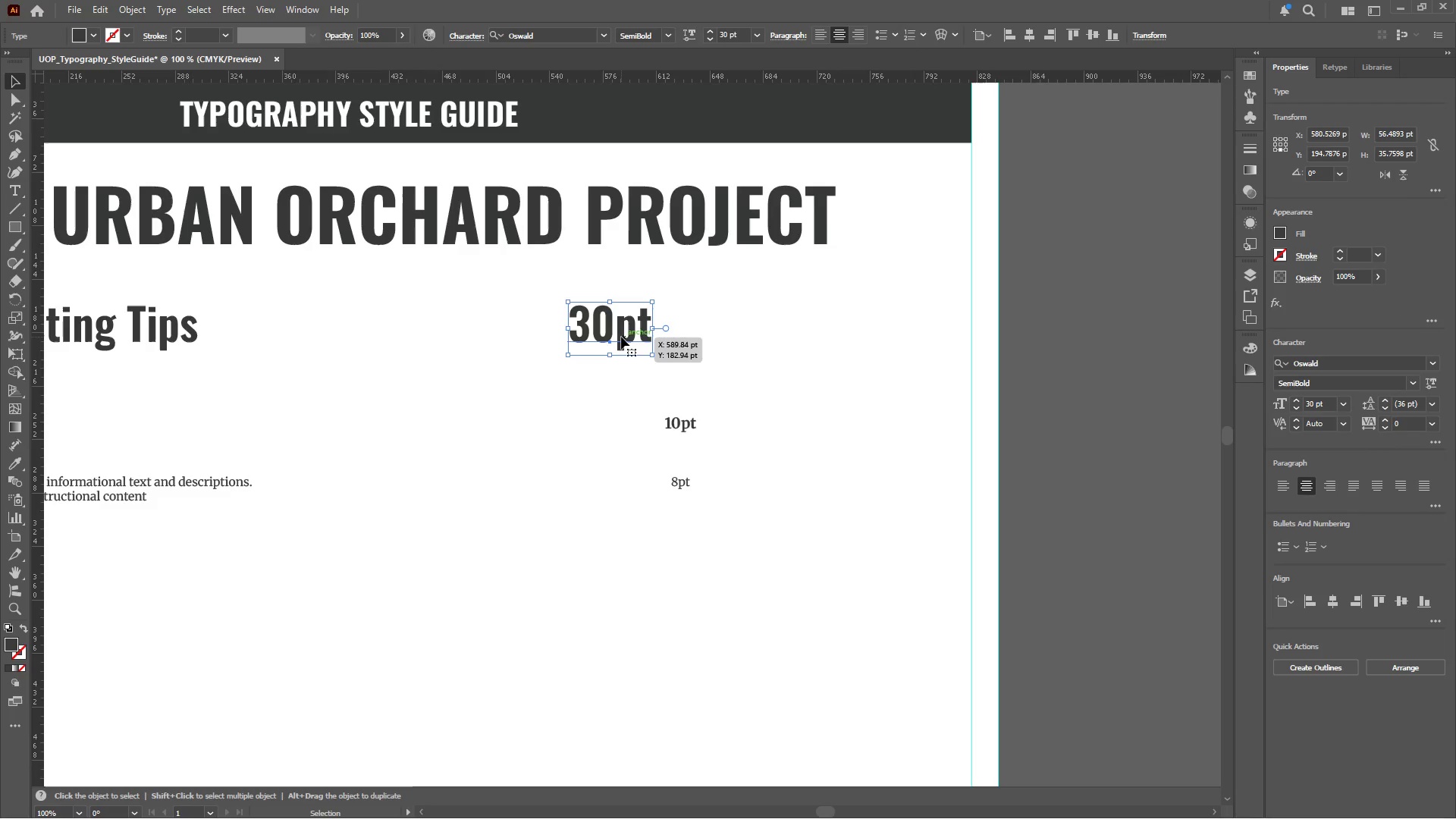 
left_click_drag(start_coordinate=[621, 337], to_coordinate=[684, 339])
 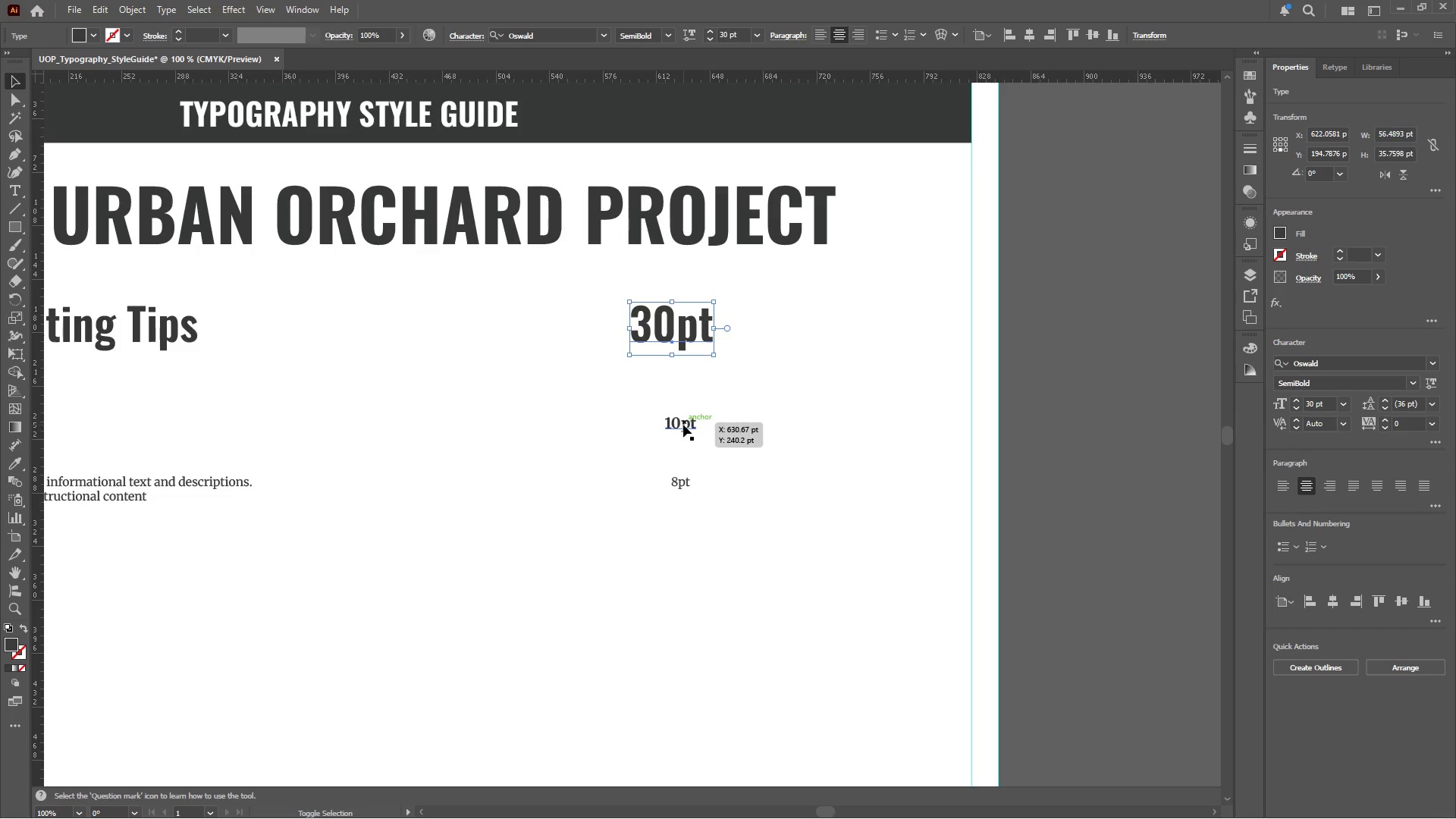 
hold_key(key=ShiftLeft, duration=0.78)
 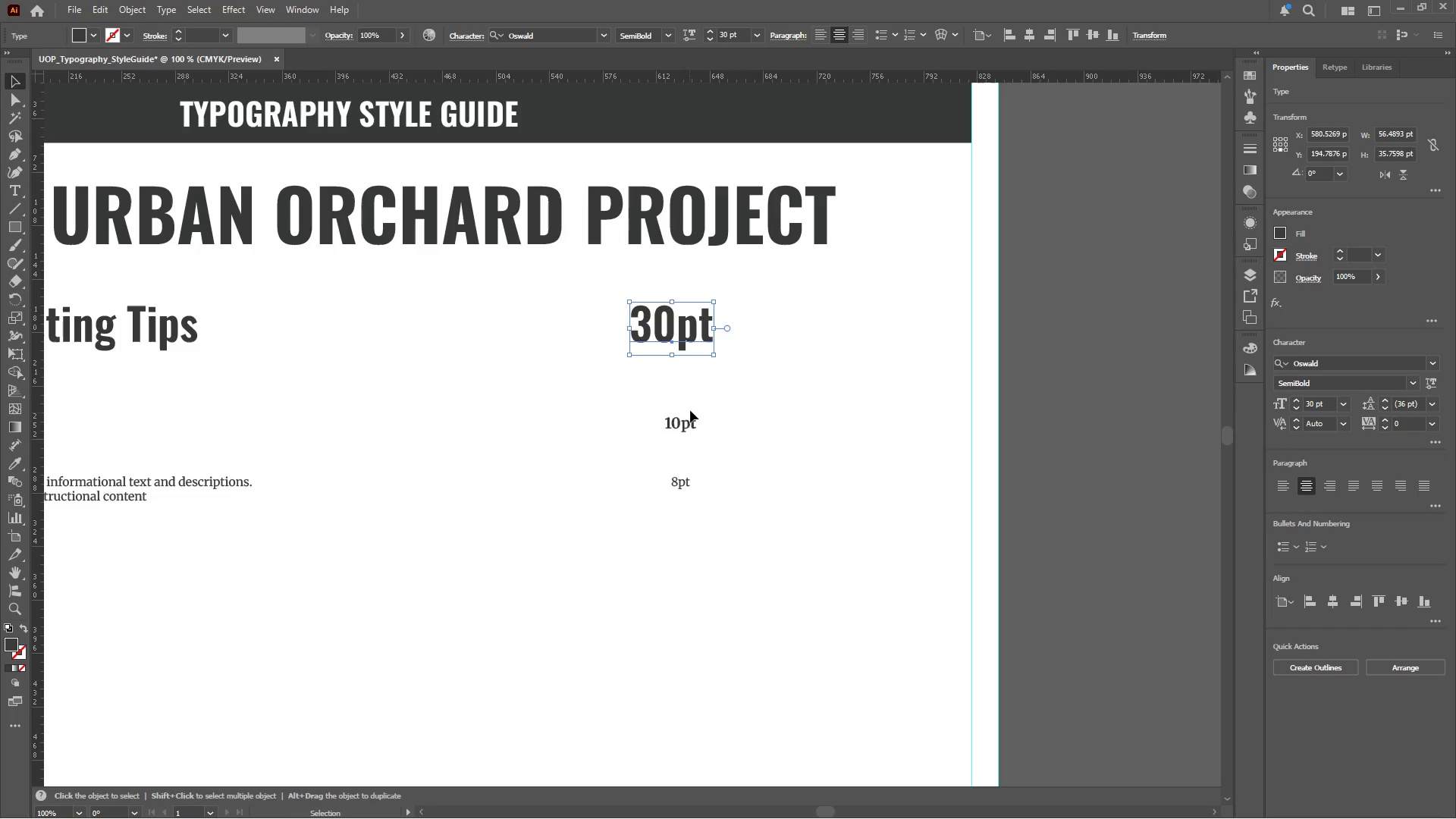 
hold_key(key=ShiftLeft, duration=1.33)
left_click([683, 425])
 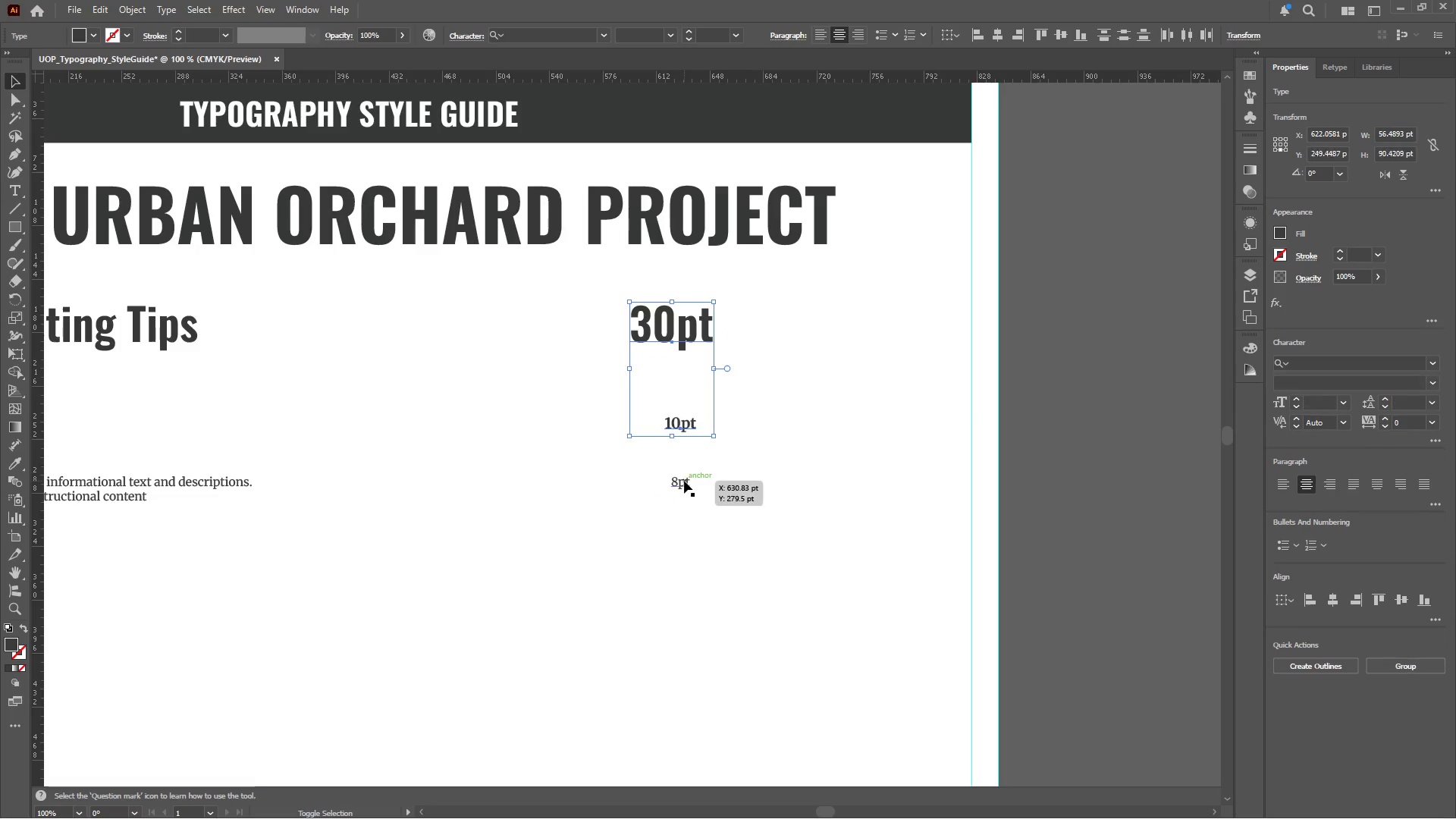 
left_click([684, 484])
 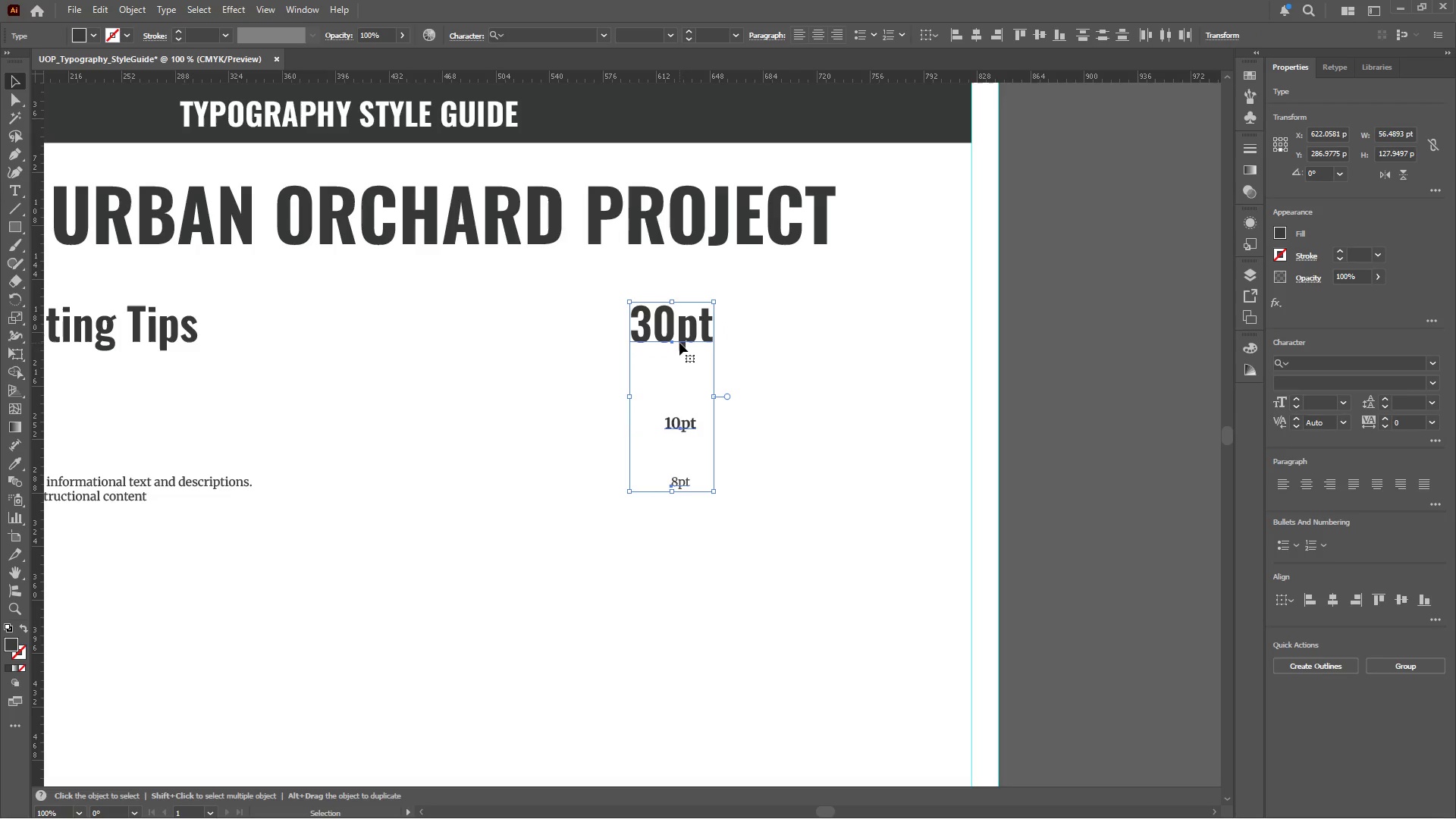 
left_click_drag(start_coordinate=[679, 331], to_coordinate=[922, 331])
 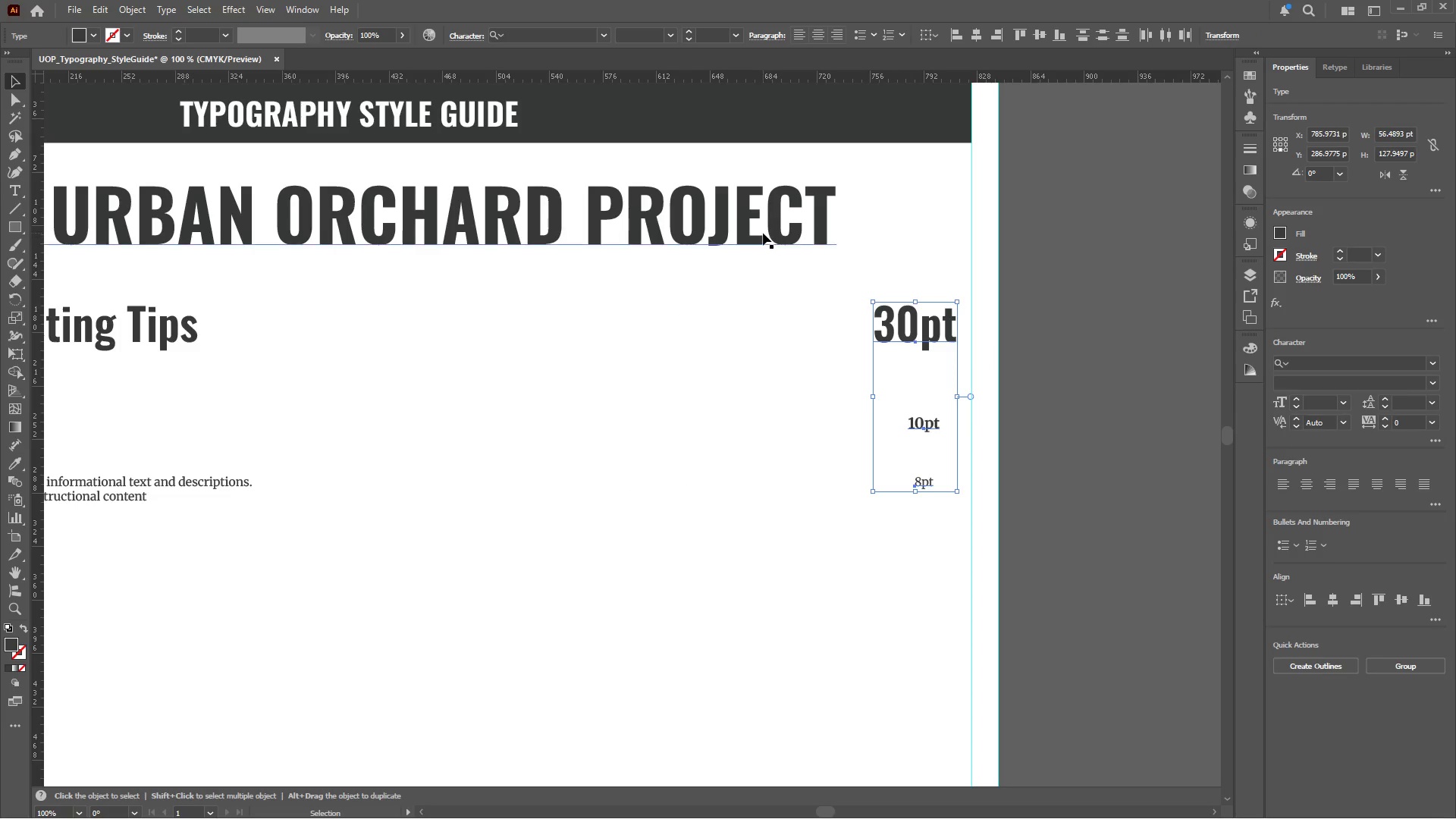 
hold_key(key=ShiftLeft, duration=2.75)
 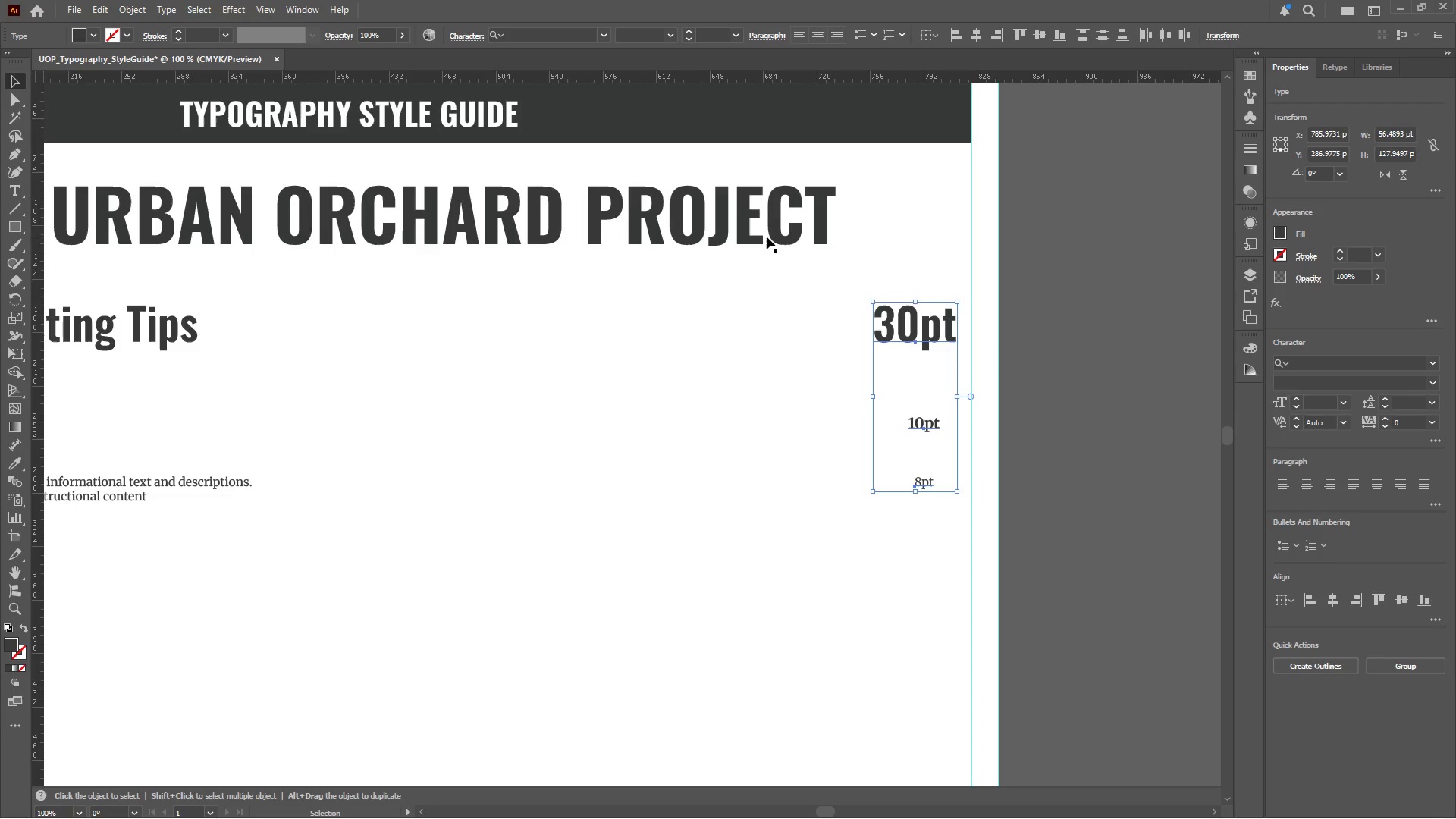 
left_click([763, 233])
 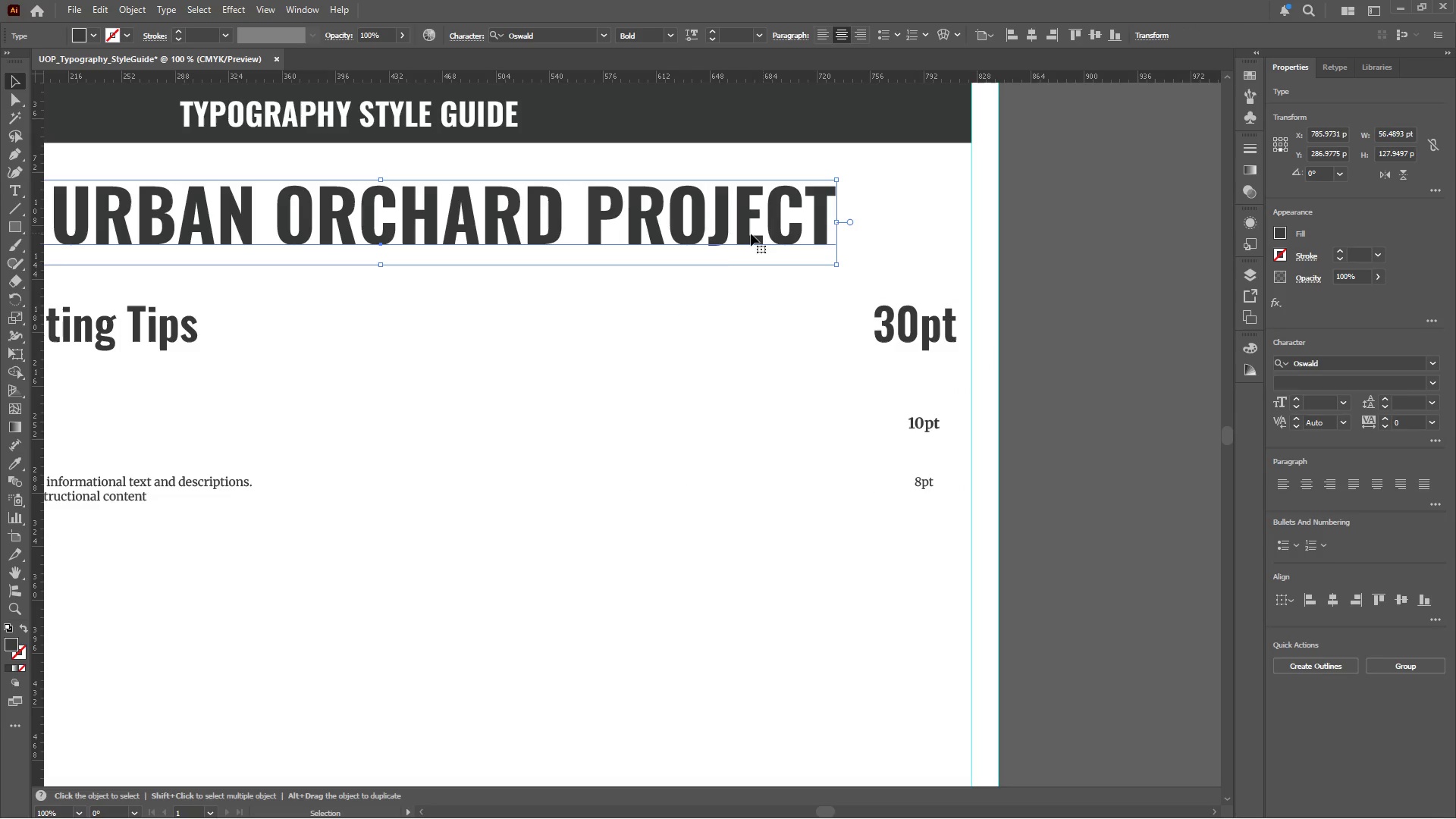 
hold_key(key=AltLeft, duration=1.7)
scroll: coordinate [694, 243], scroll_direction: none, amount: 0.0
 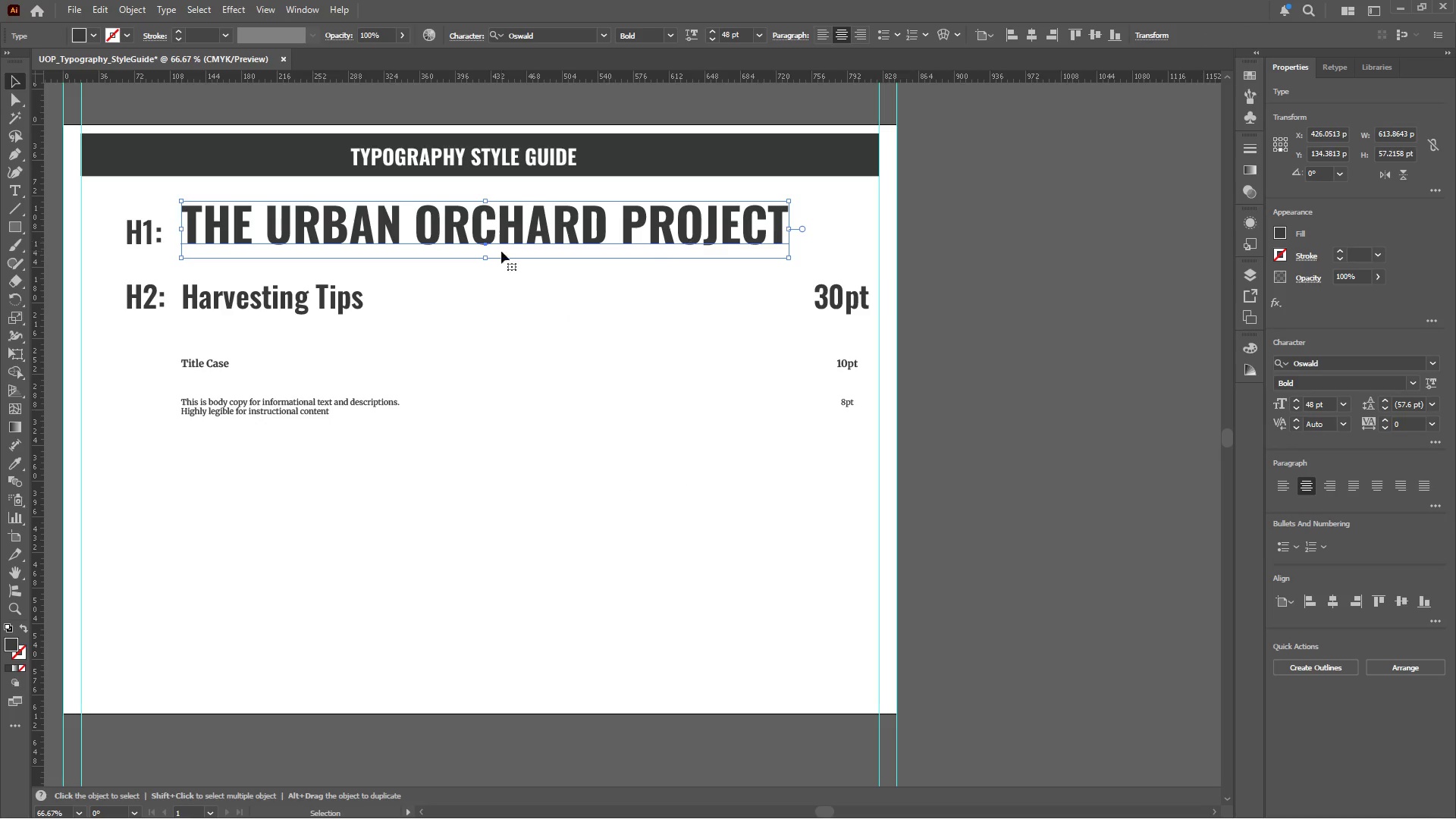 
hold_key(key=ShiftLeft, duration=3.36)
left_click([240, 299])
 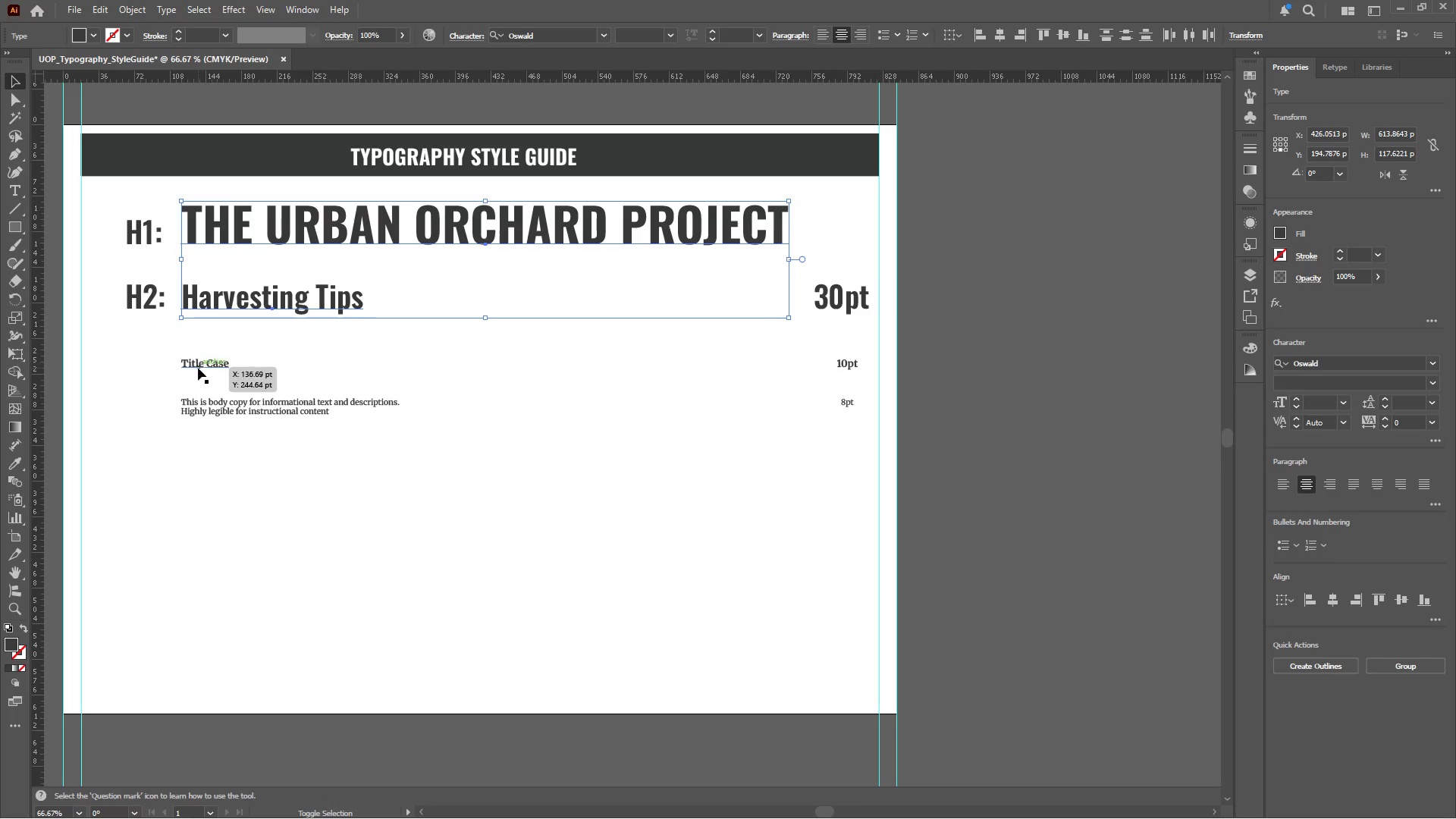 
left_click([198, 369])
 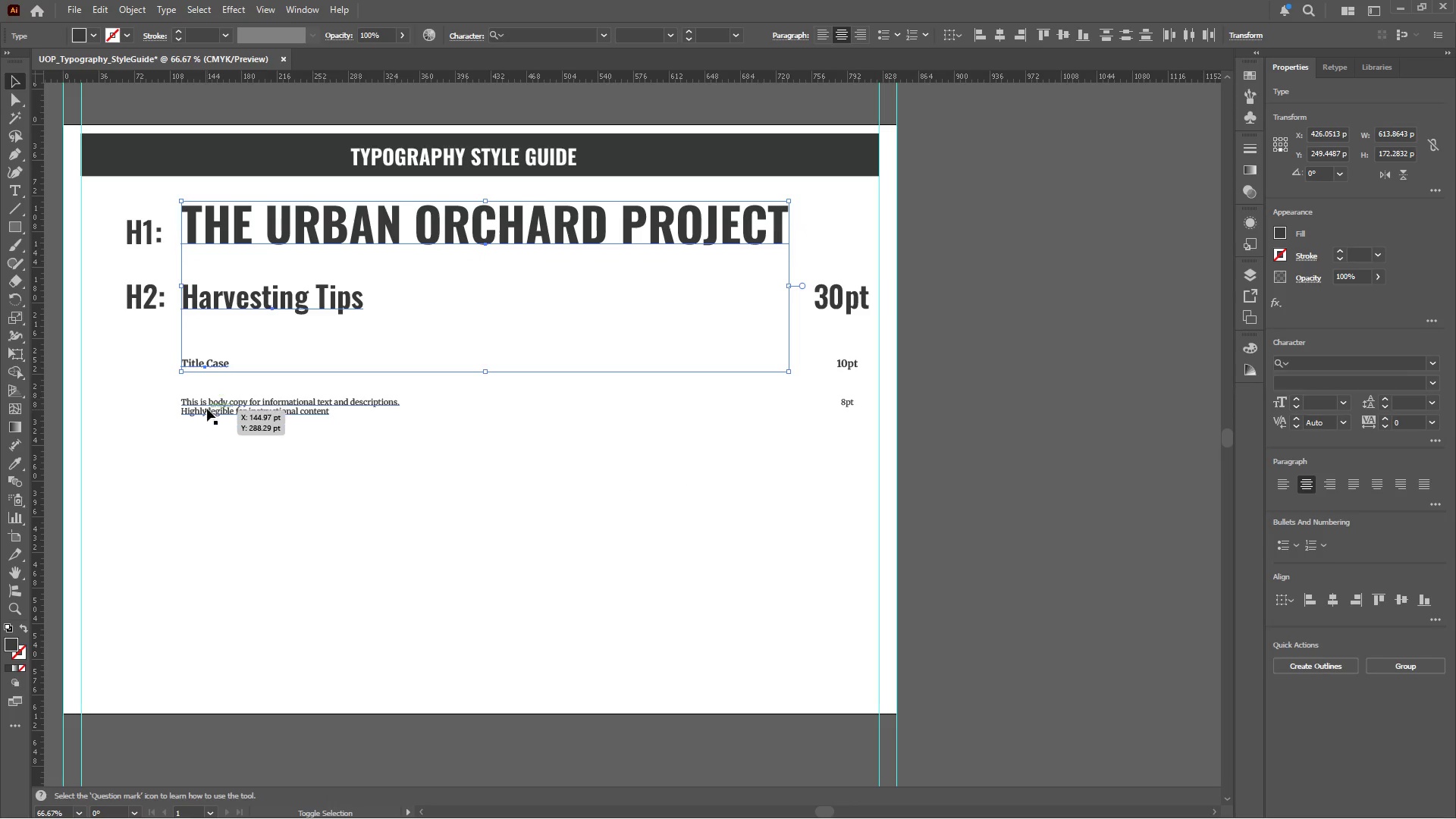 
left_click([207, 410])
 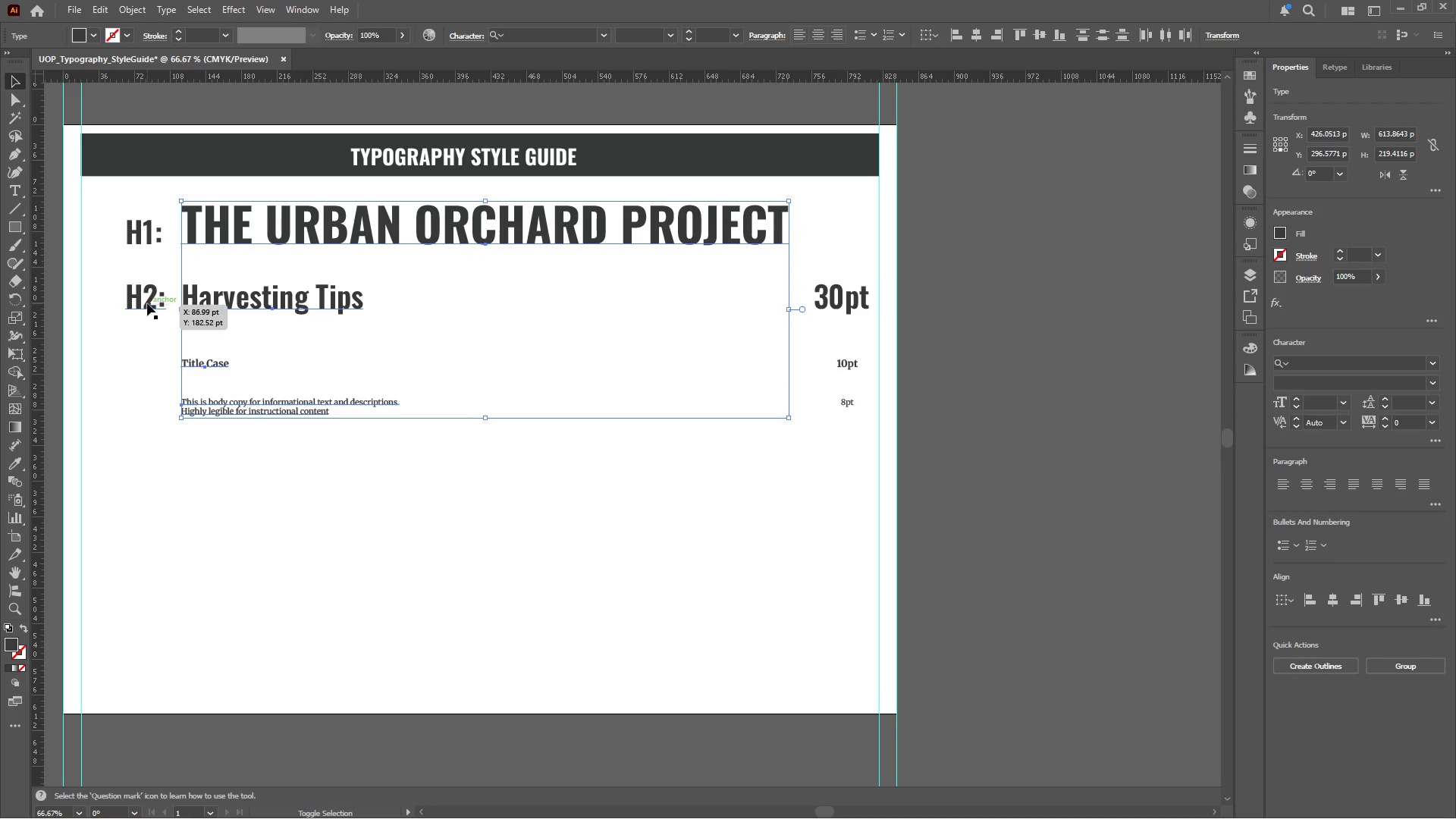 
left_click([147, 303])
 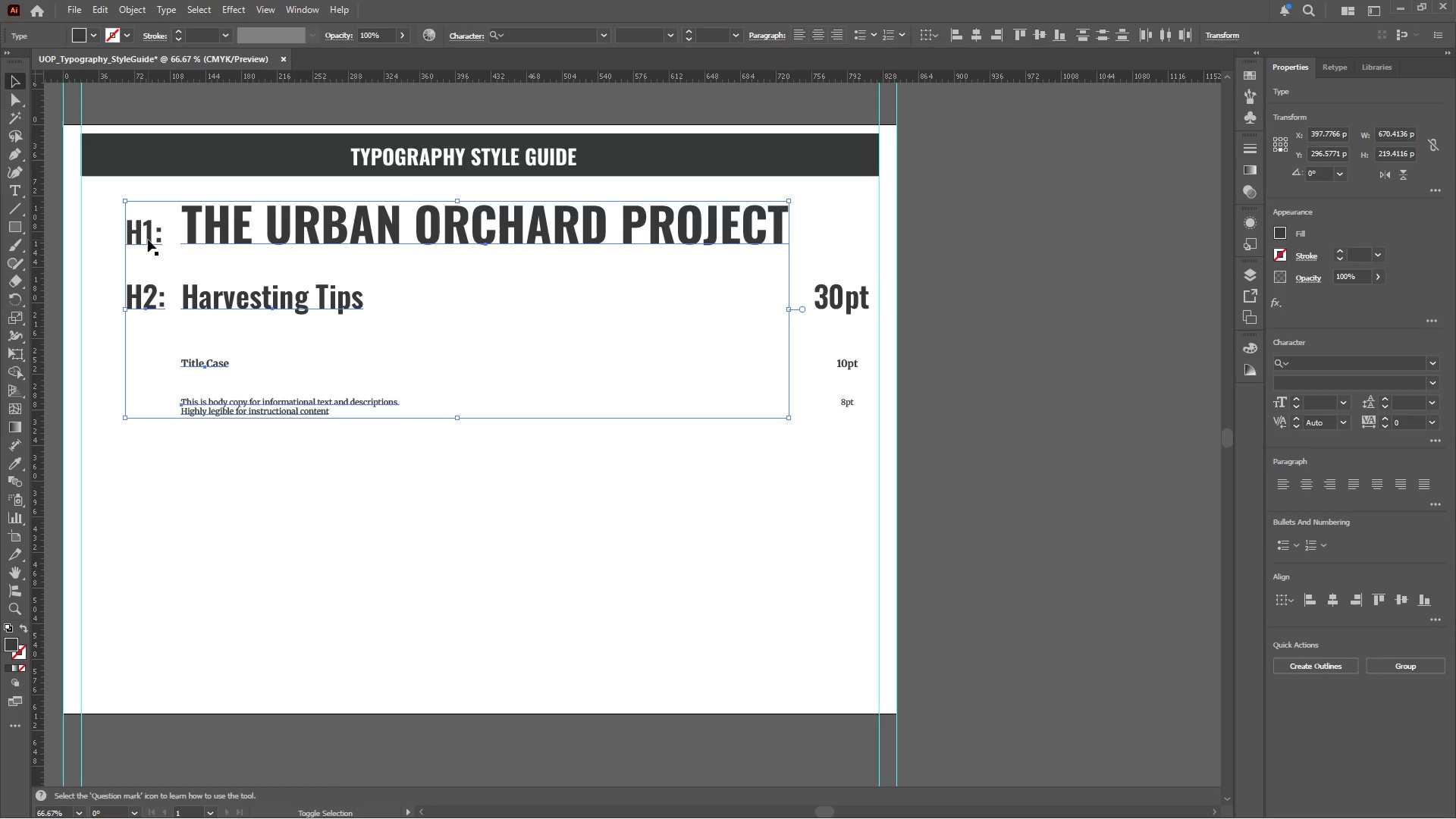 
left_click([149, 234])
 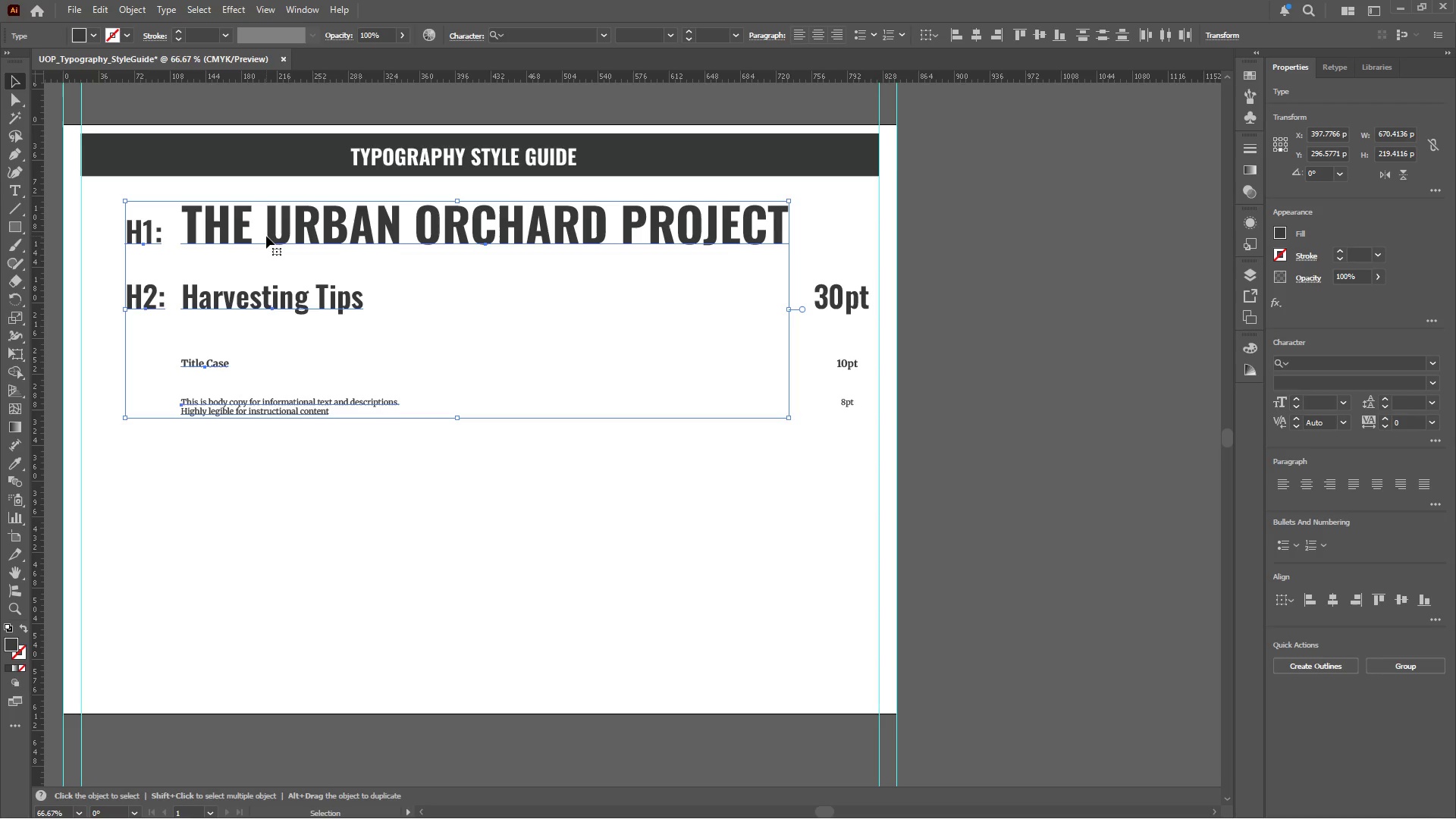 
left_click_drag(start_coordinate=[264, 236], to_coordinate=[226, 236])
 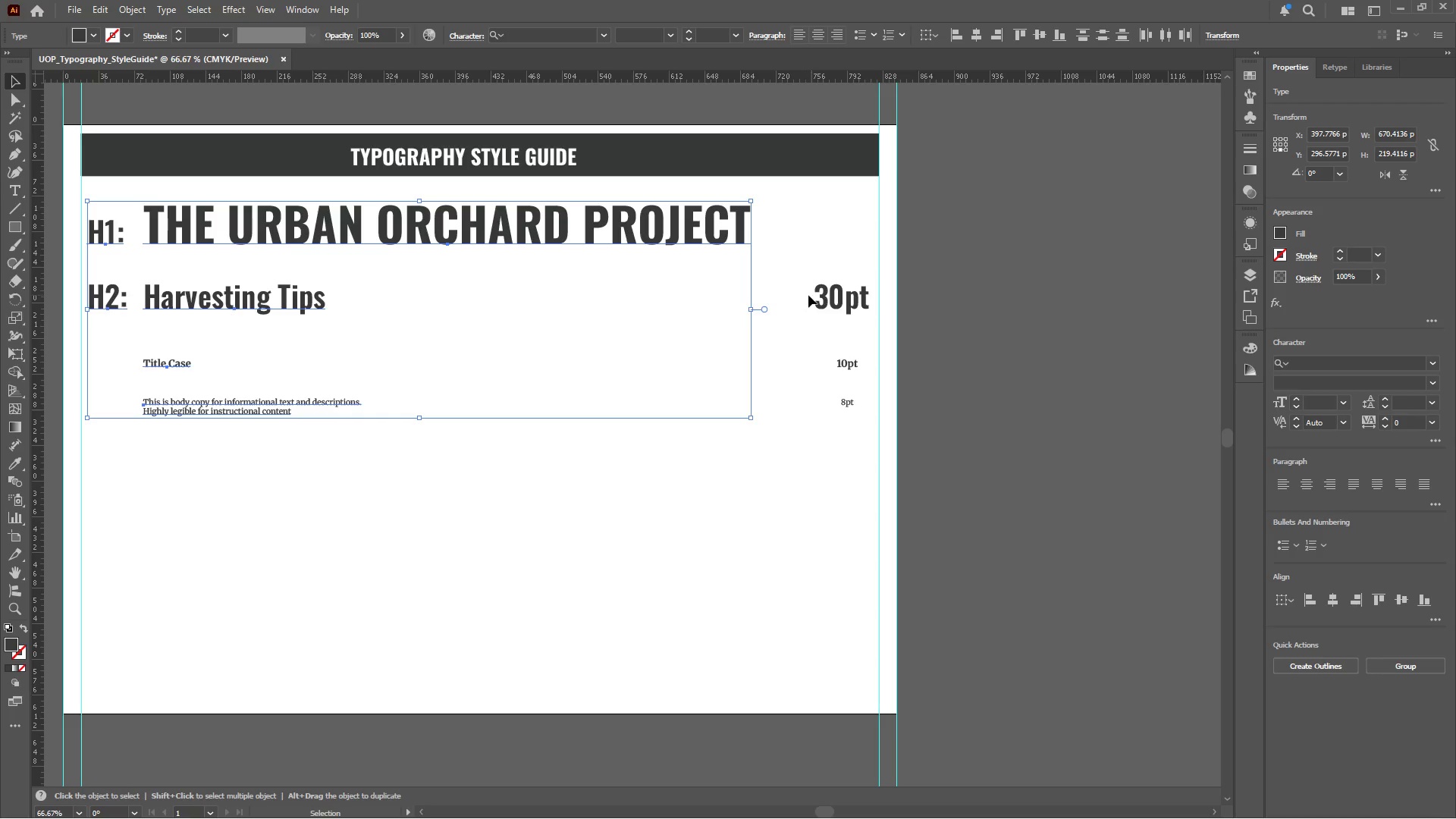 
hold_key(key=ShiftLeft, duration=2.3)
 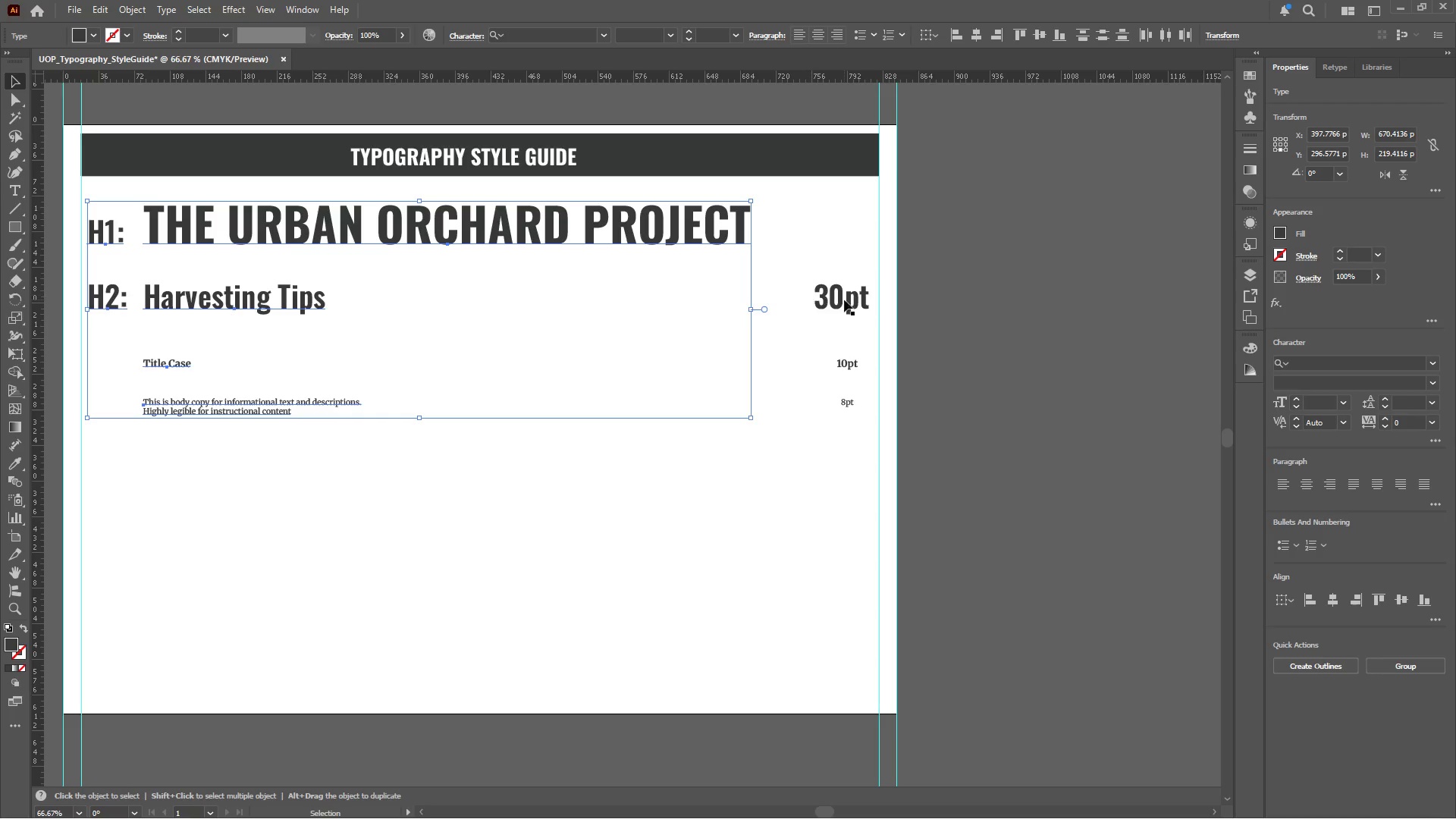 
left_click([863, 302])
 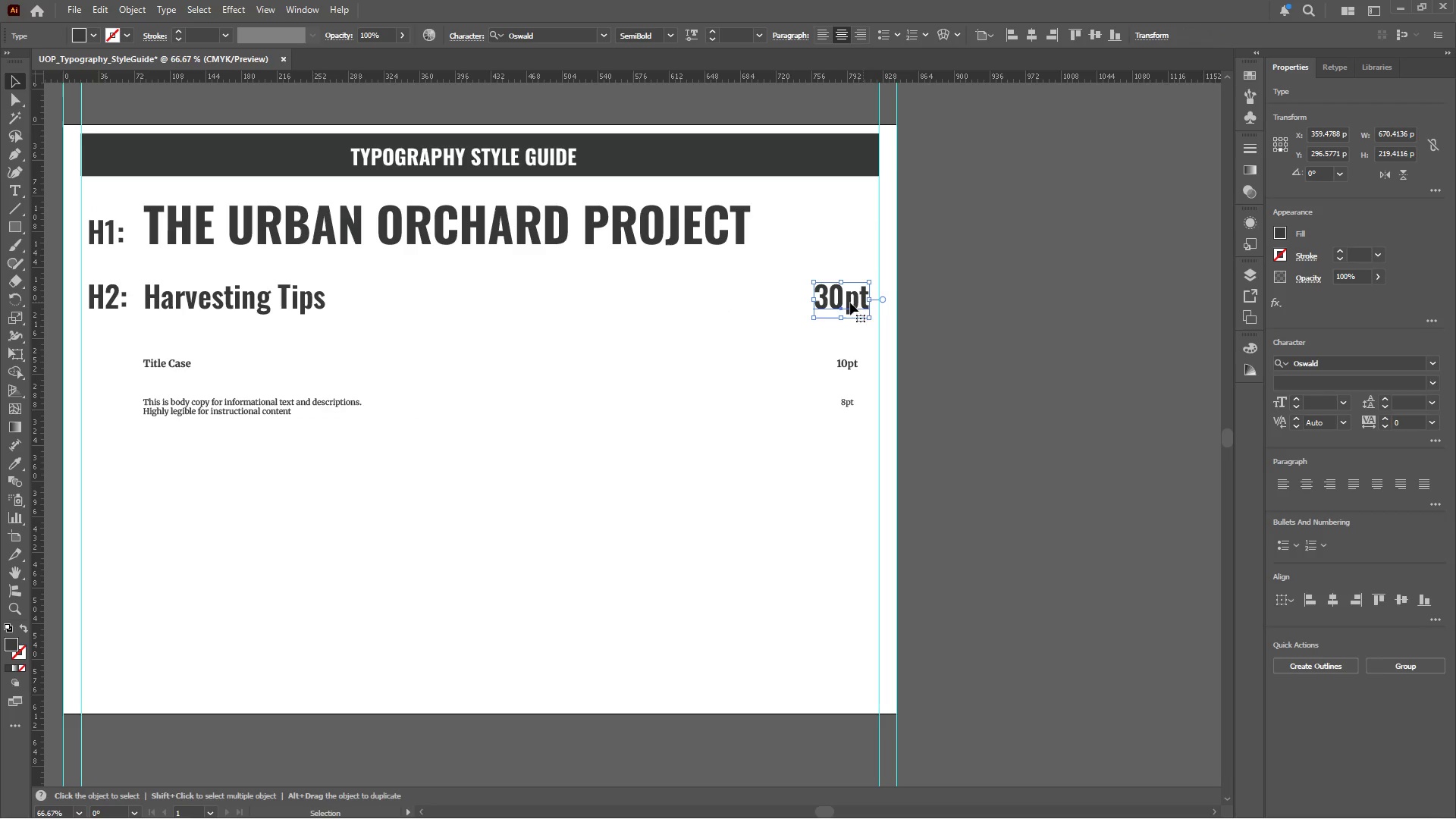 
hold_key(key=AltLeft, duration=1.67)
left_click_drag(start_coordinate=[843, 303], to_coordinate=[839, 246])
 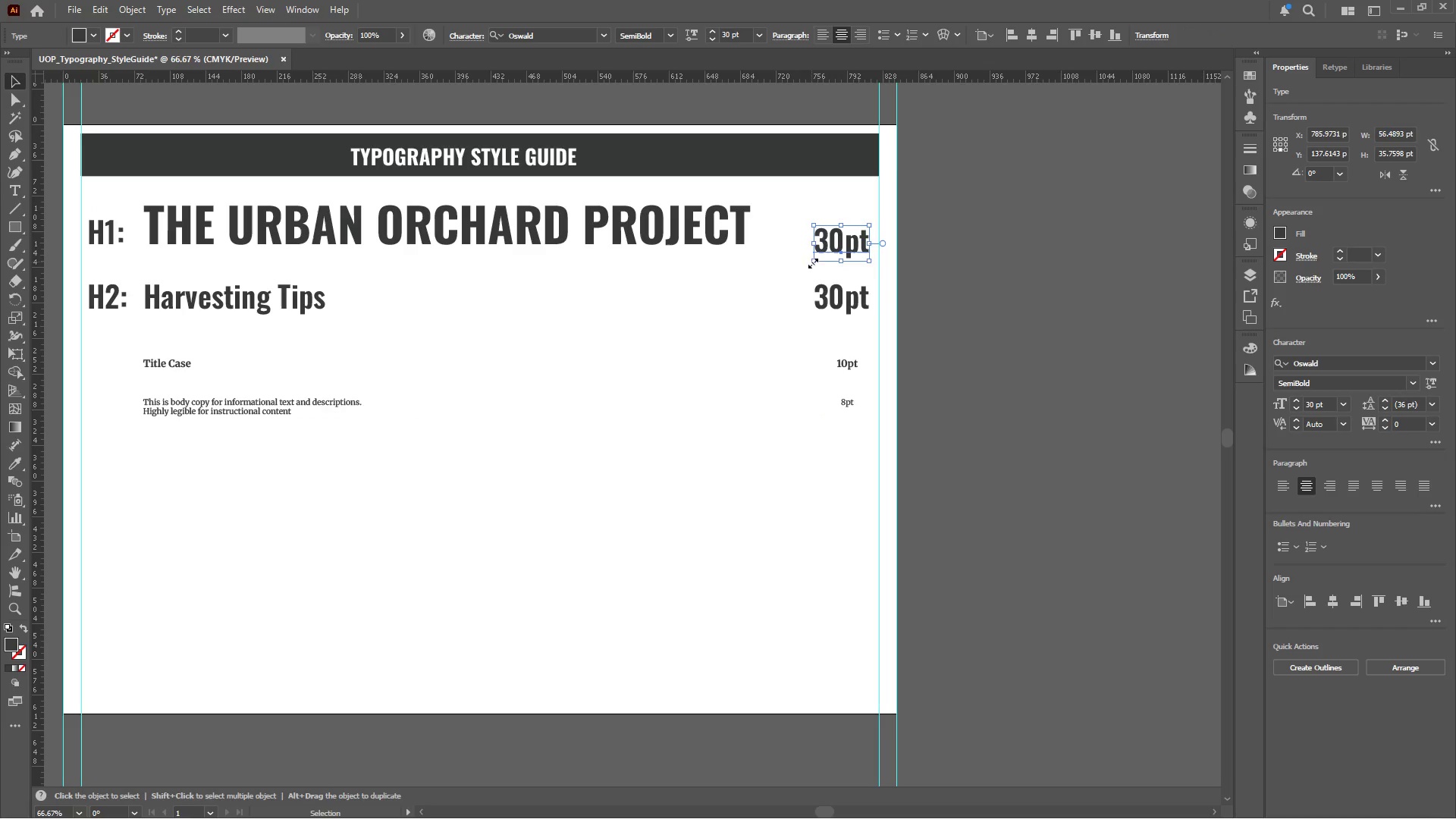 
hold_key(key=ShiftLeft, duration=1.41)
 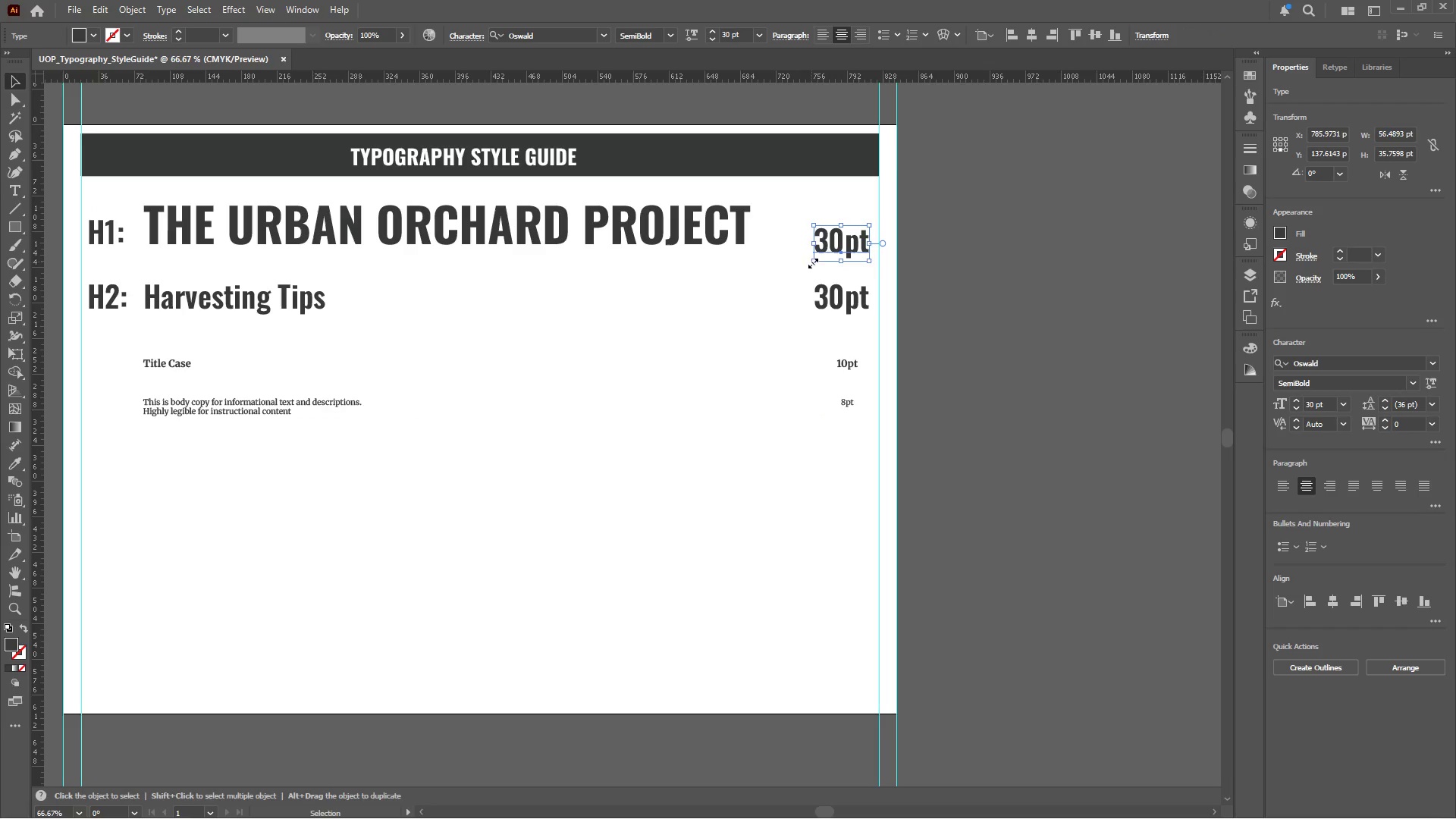 
key(I)
 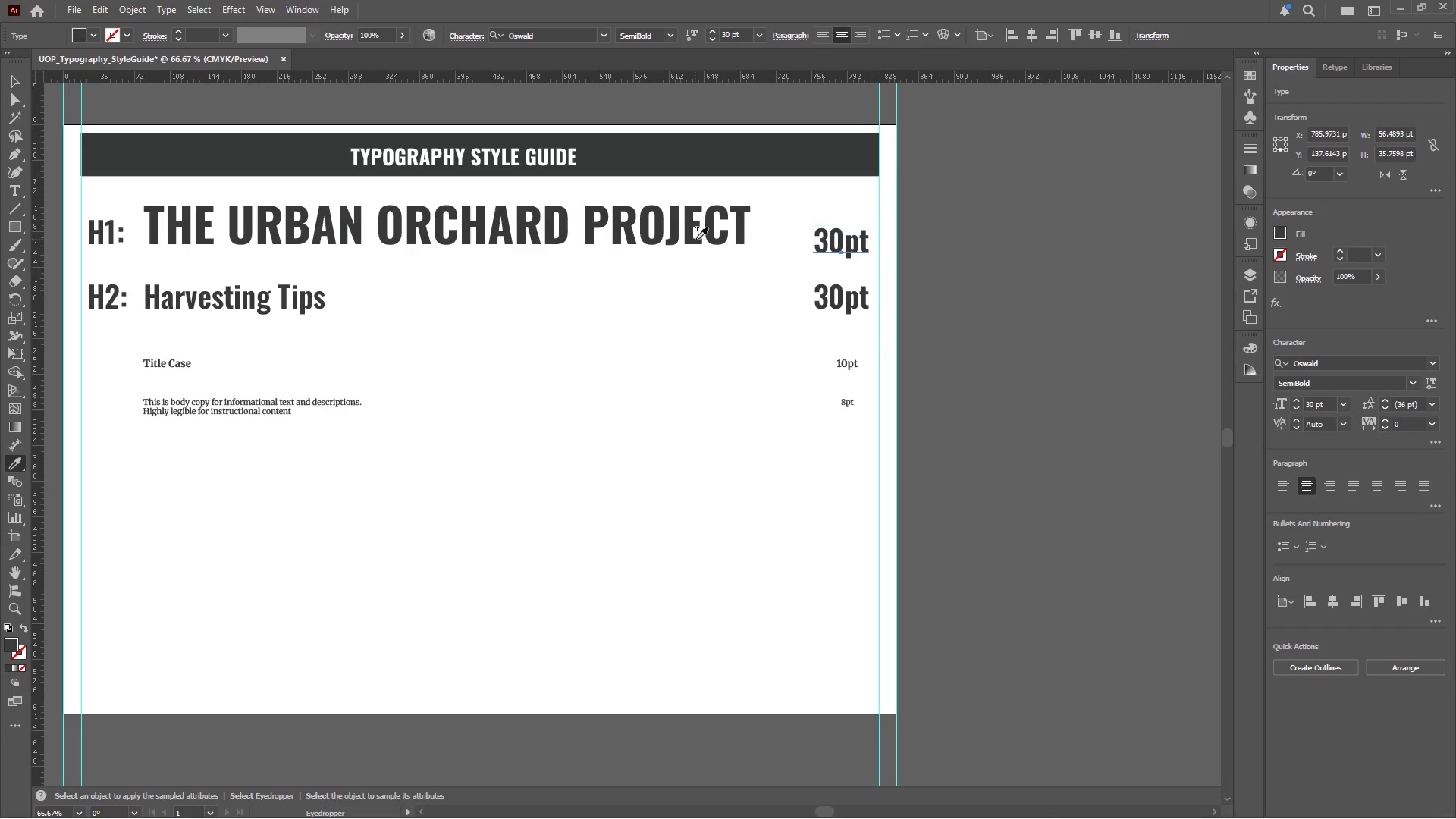 
left_click([686, 235])
 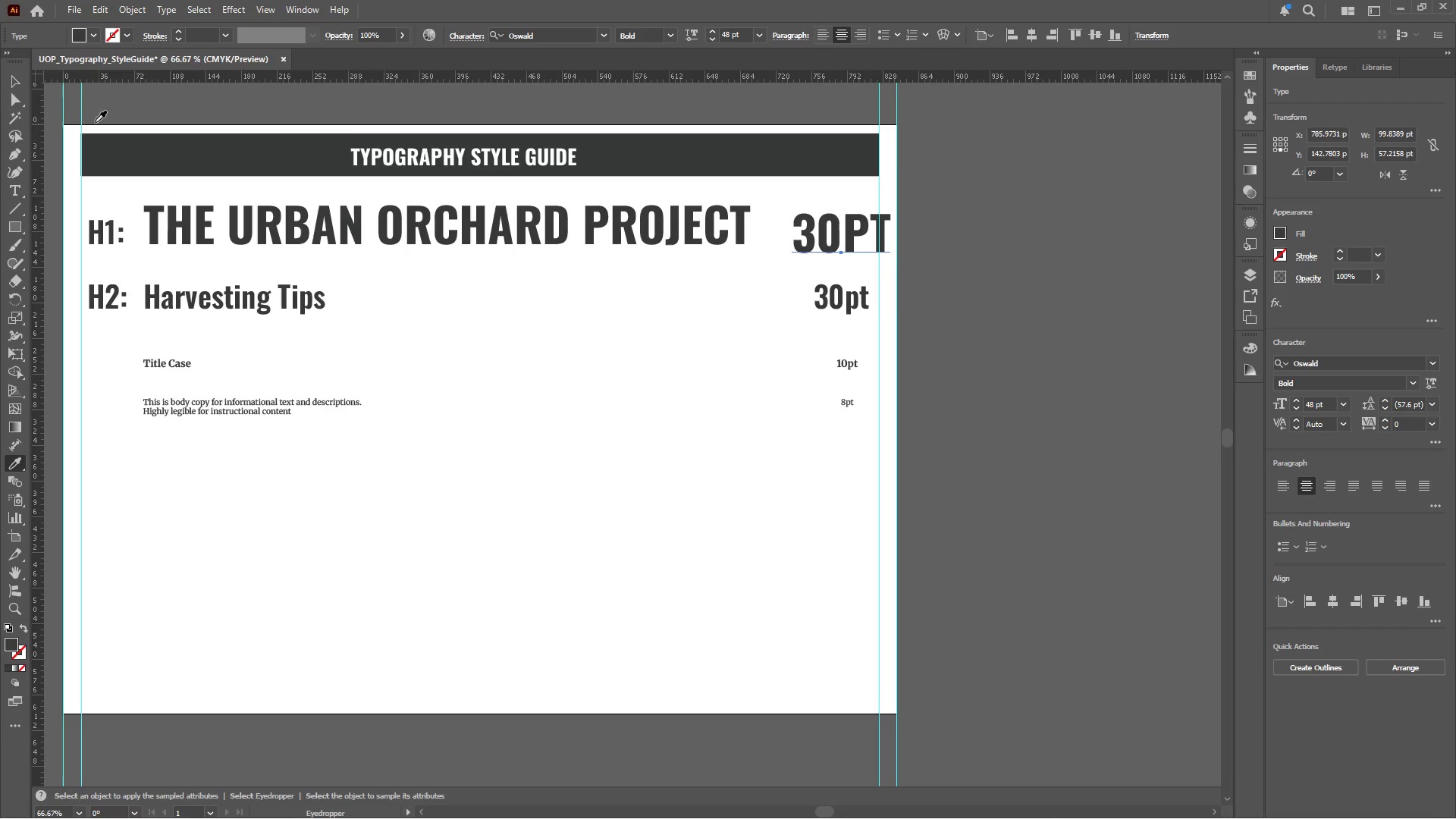 
left_click([17, 83])
 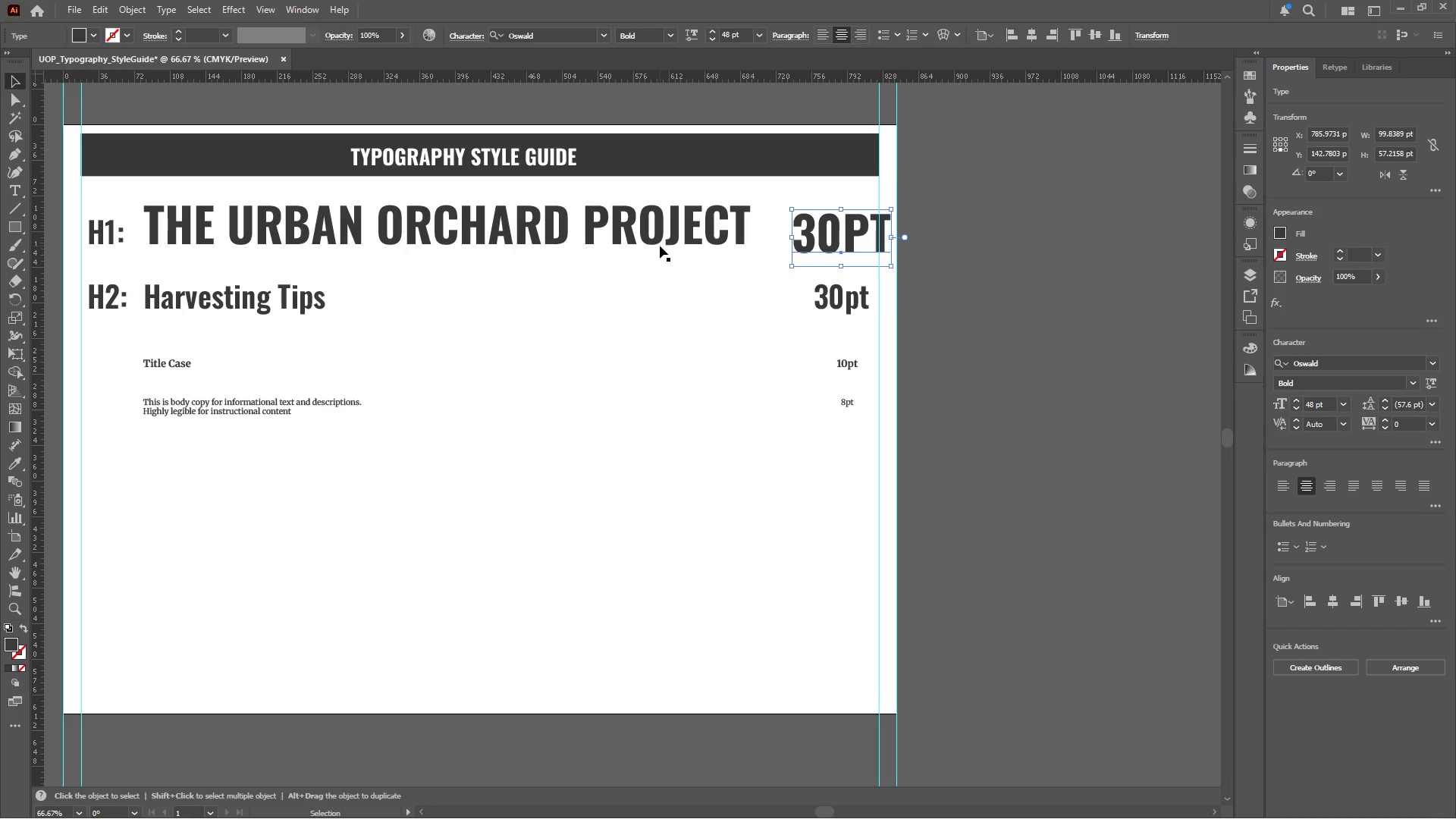 
hold_key(key=AltLeft, duration=0.39)
scroll: coordinate [1025, 296], scroll_direction: none, amount: 0.0
 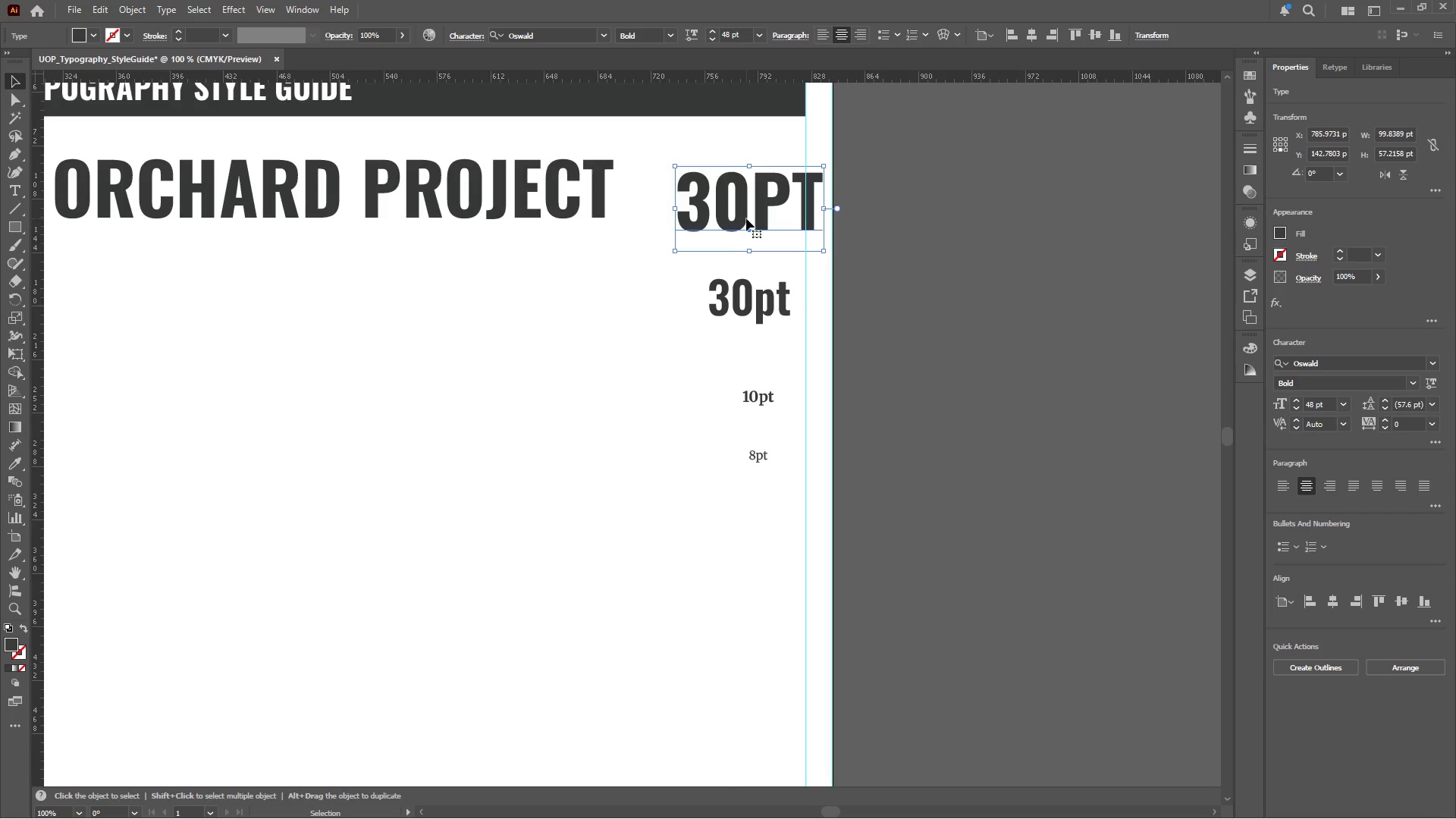 
double_click([745, 217])
 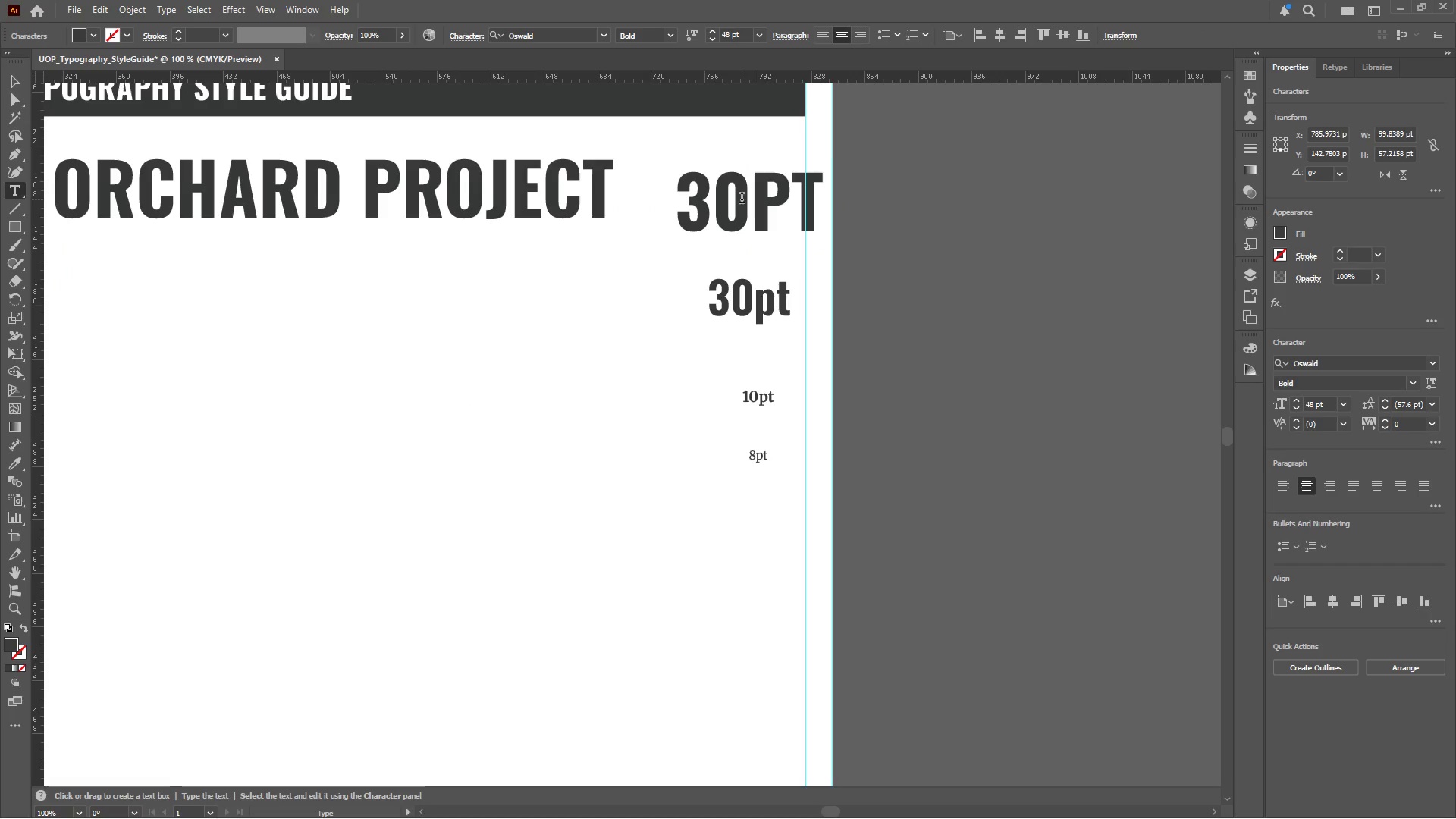 
left_click_drag(start_coordinate=[742, 199], to_coordinate=[684, 203])
 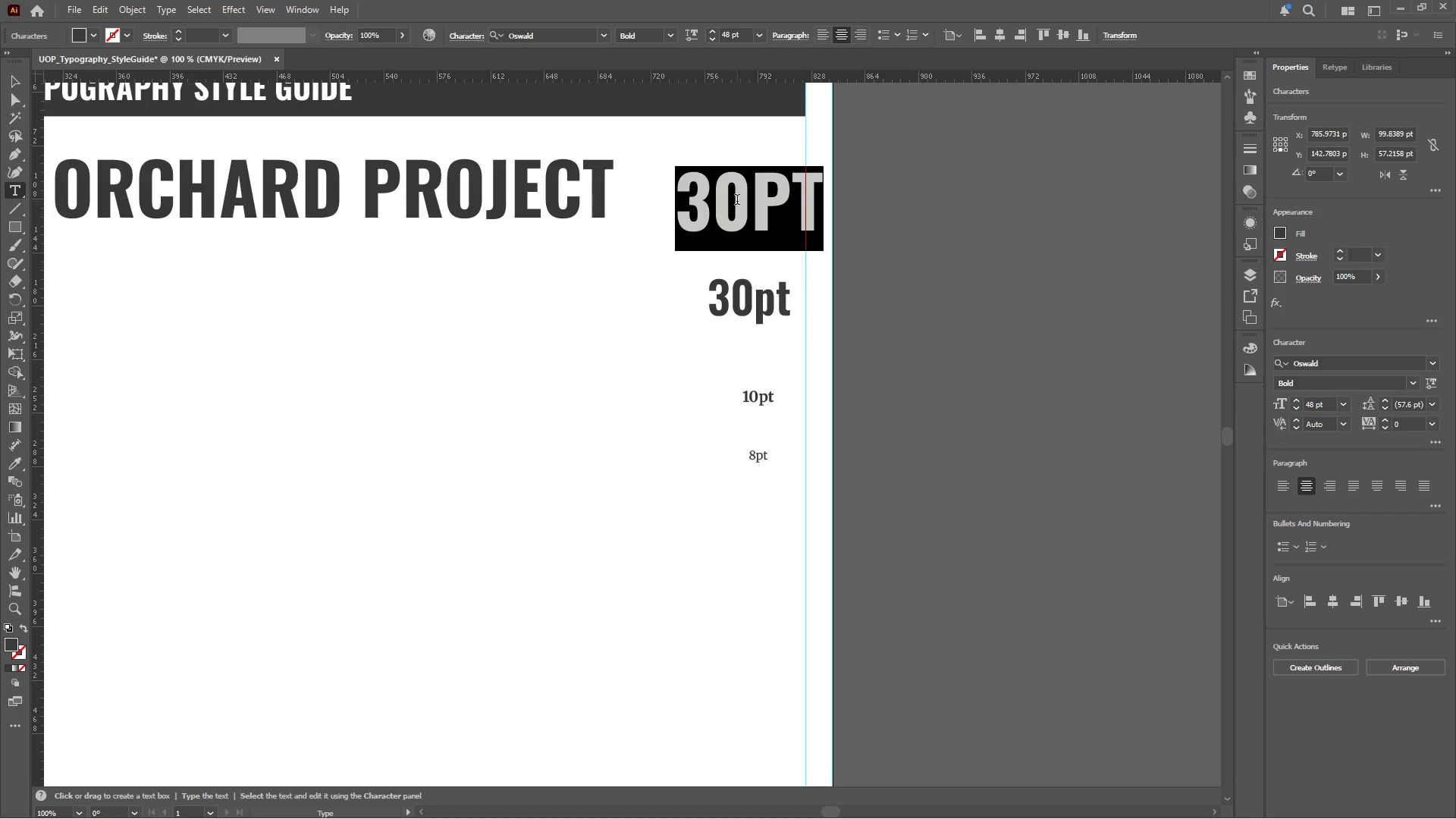 
left_click_drag(start_coordinate=[741, 199], to_coordinate=[676, 203])
 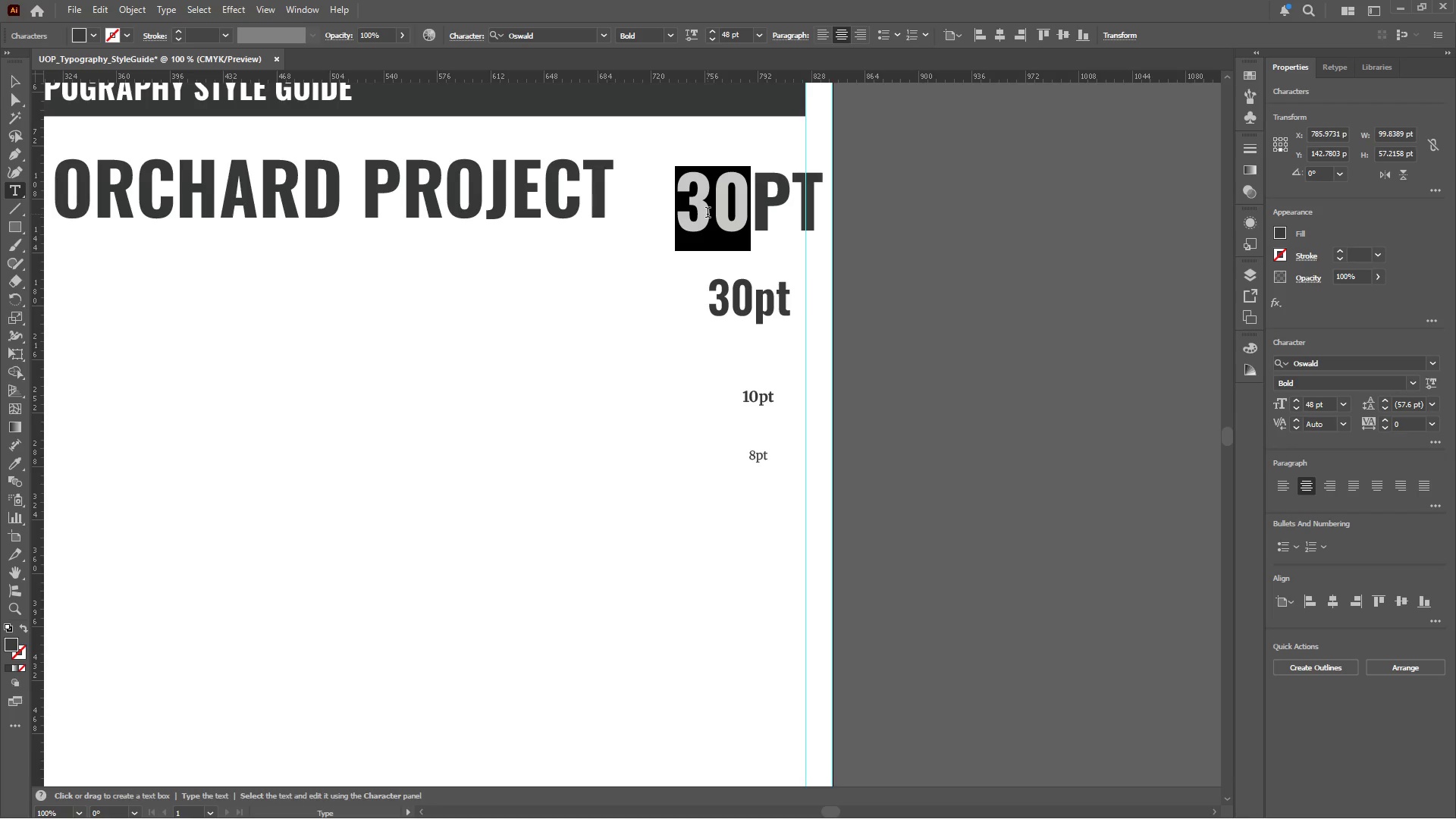 
type(48)
 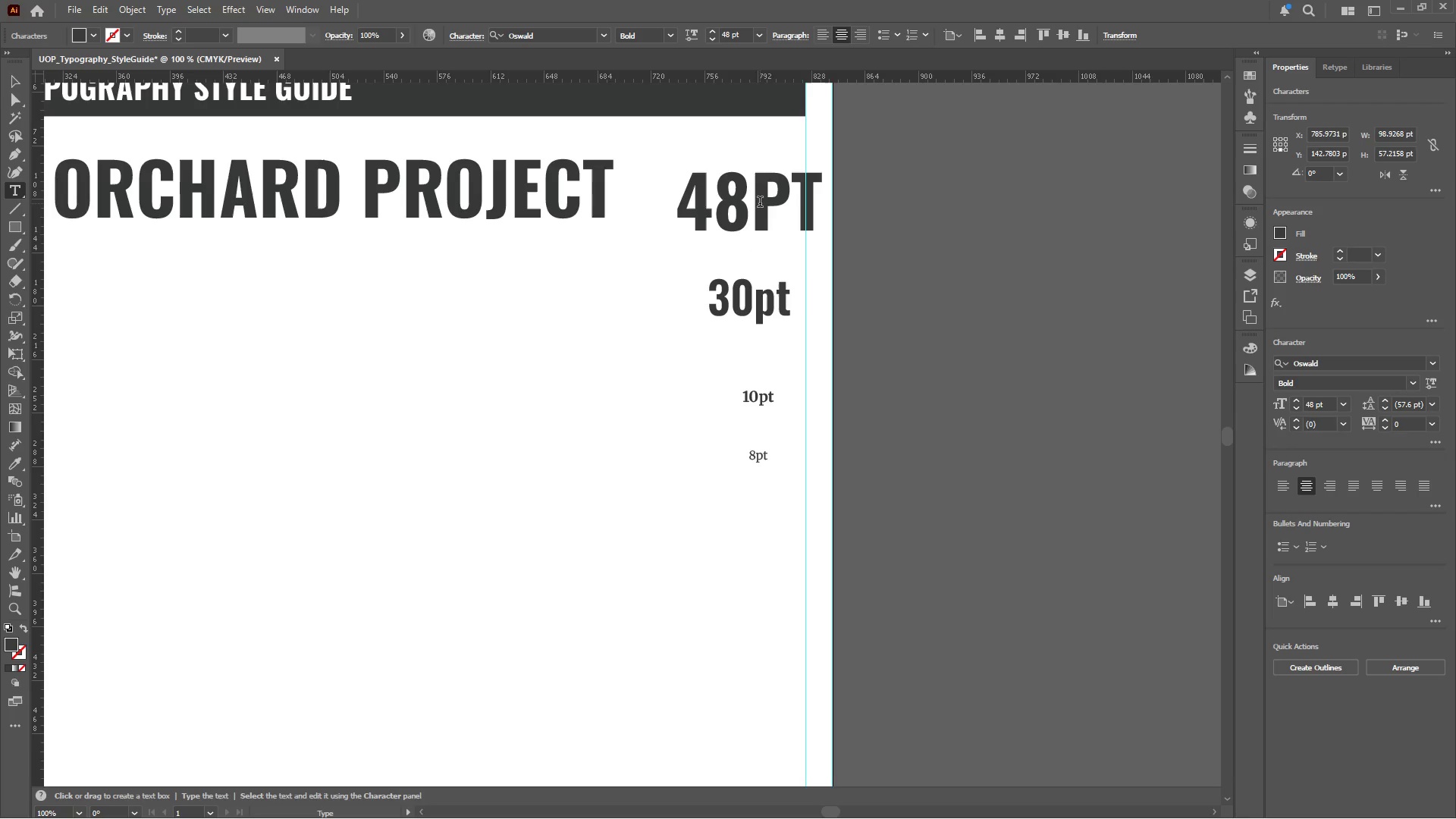 
left_click_drag(start_coordinate=[762, 204], to_coordinate=[845, 205])
 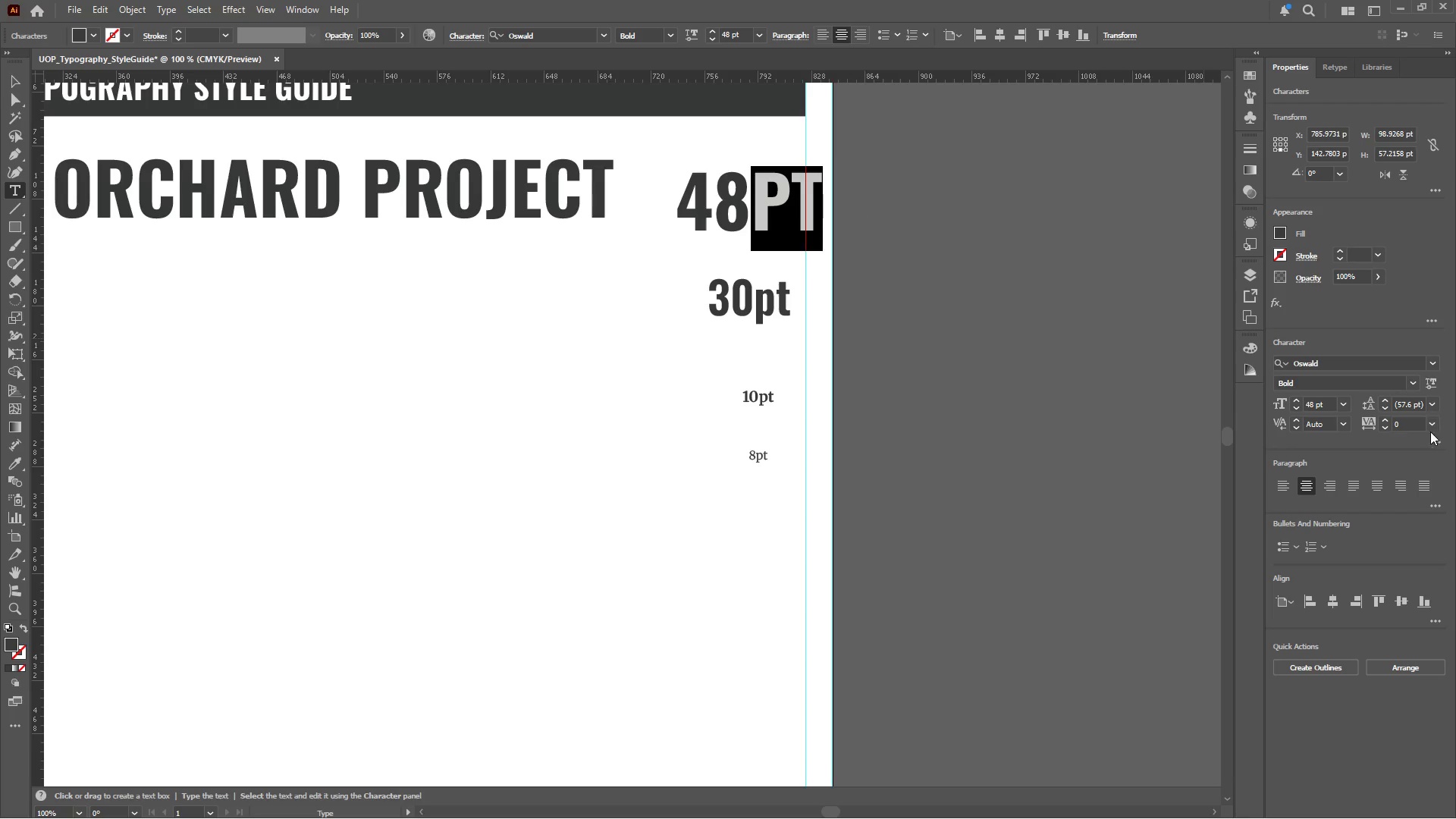 
left_click([1435, 442])
 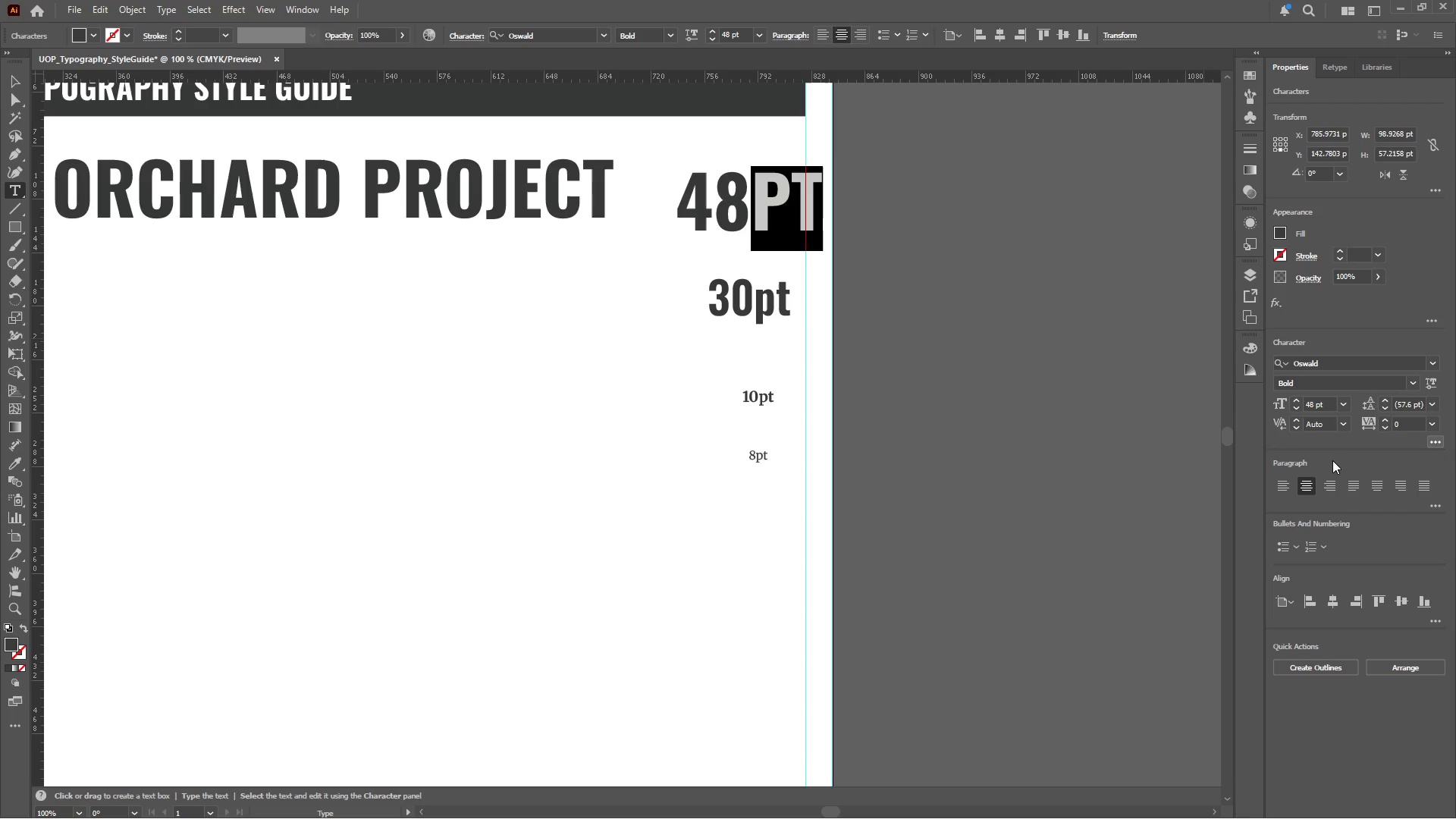 
mouse_move([1311, 472])
 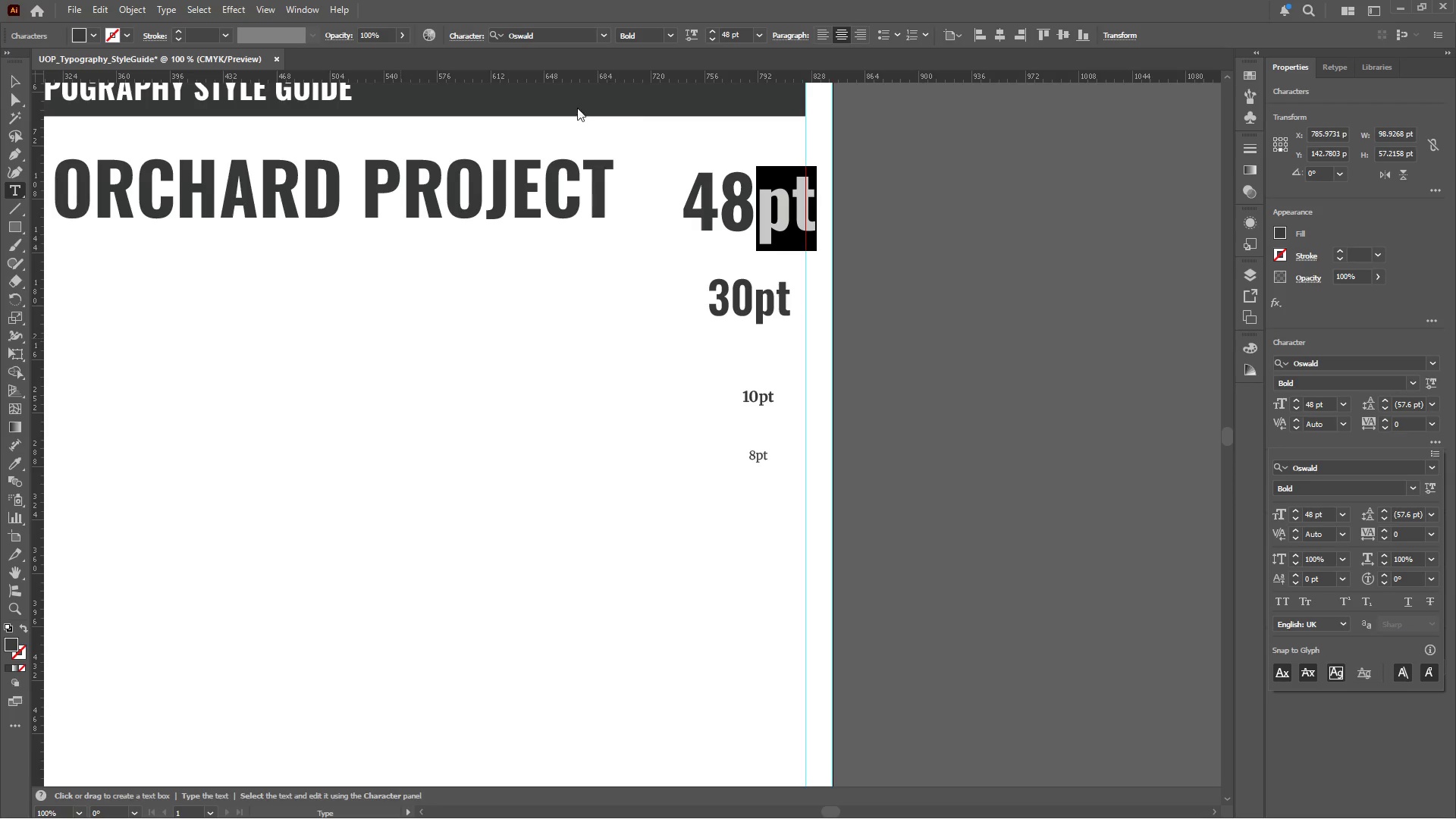 
left_click([21, 82])
 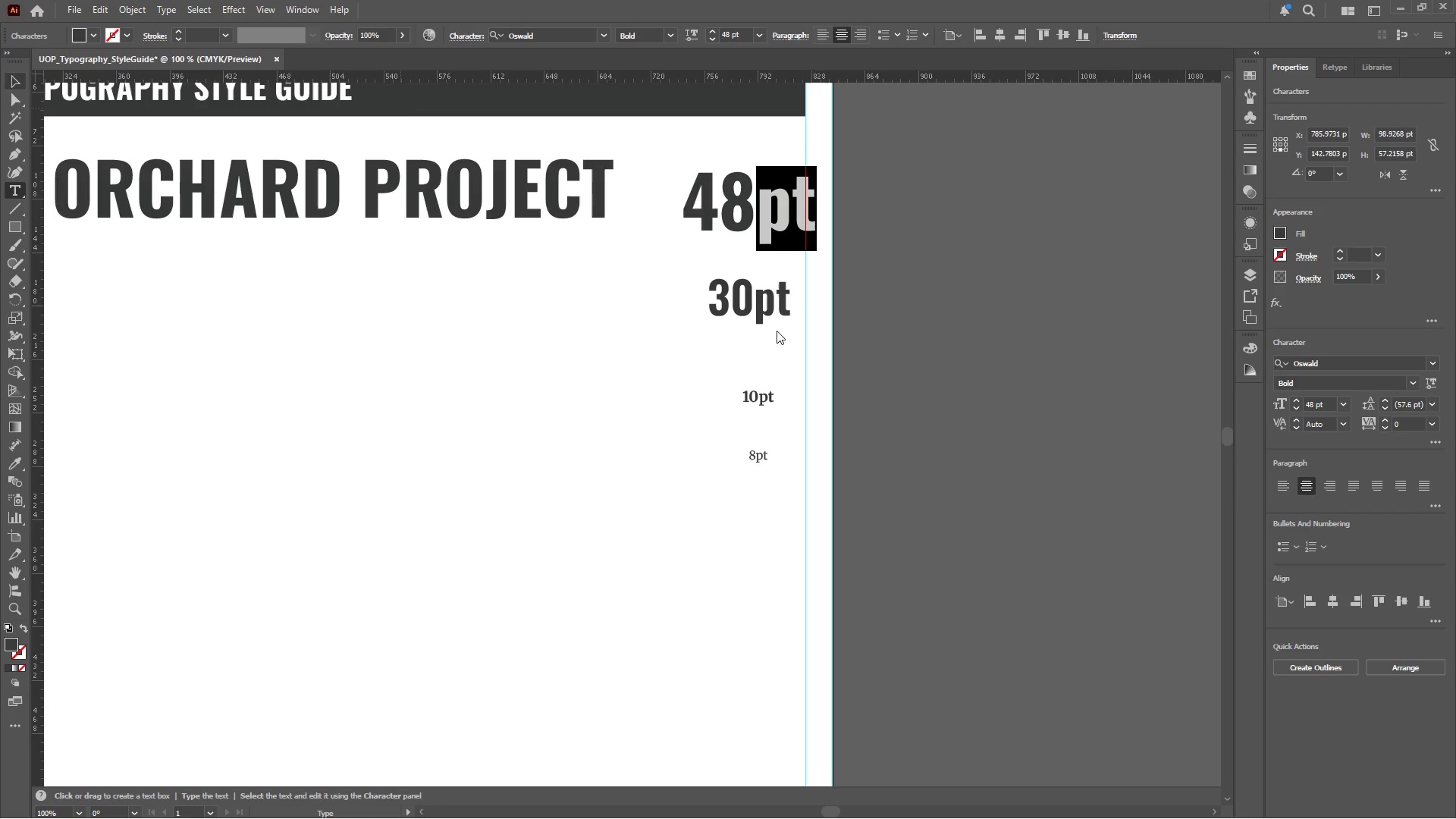 
hold_key(key=ShiftLeft, duration=0.55)
 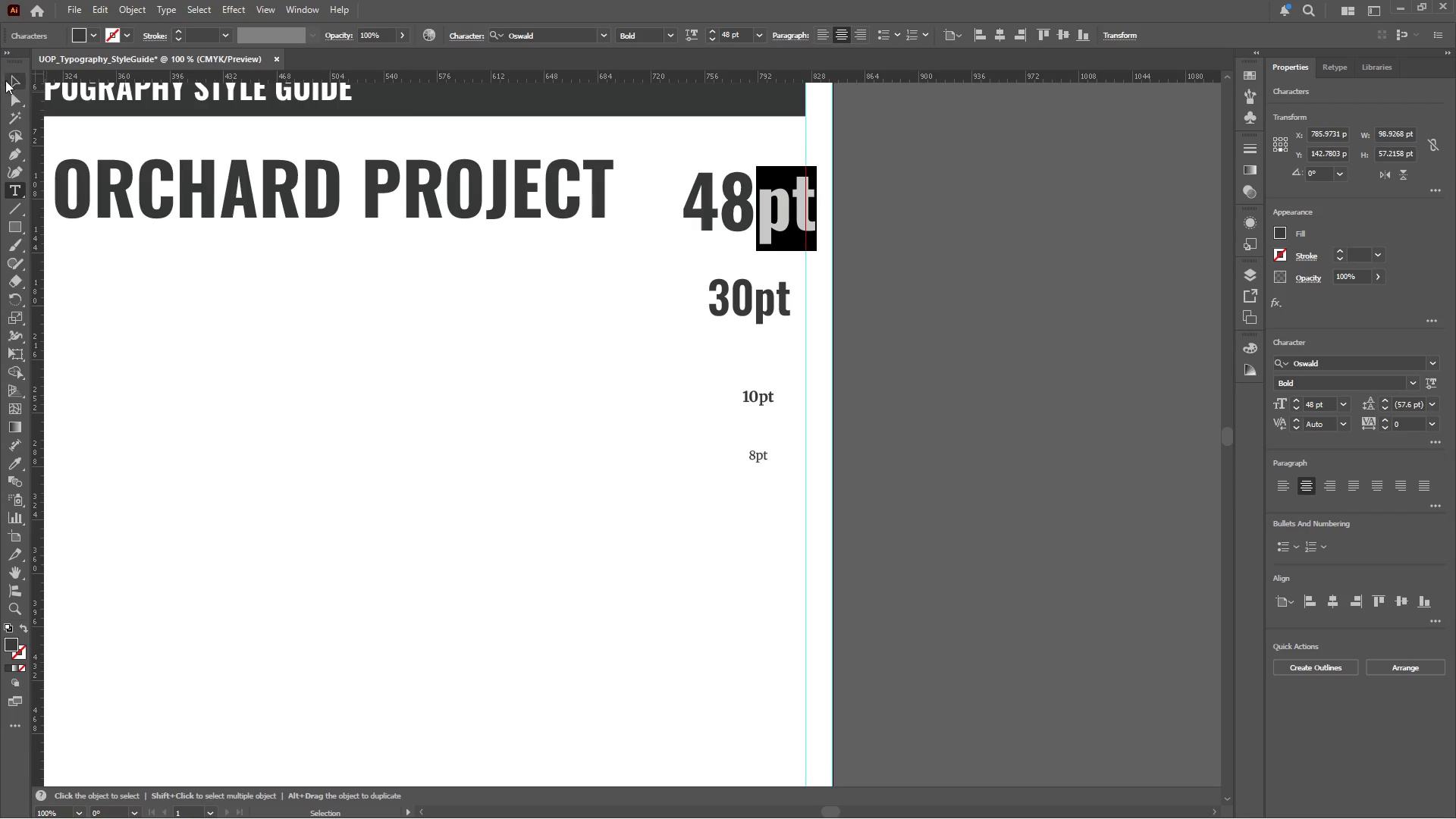 
left_click([10, 80])
 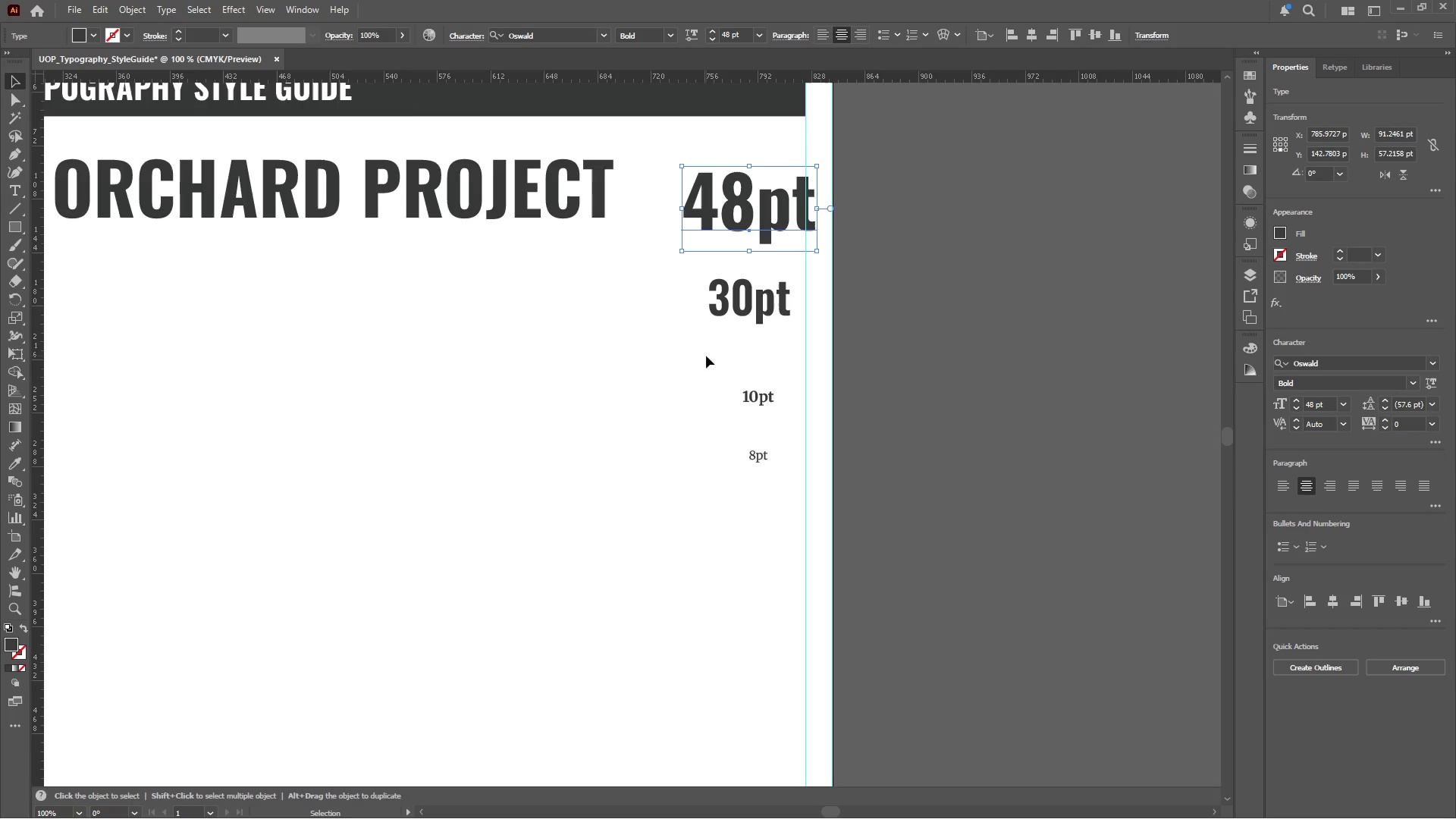 
hold_key(key=ShiftLeft, duration=2.17)
left_click([755, 315])
 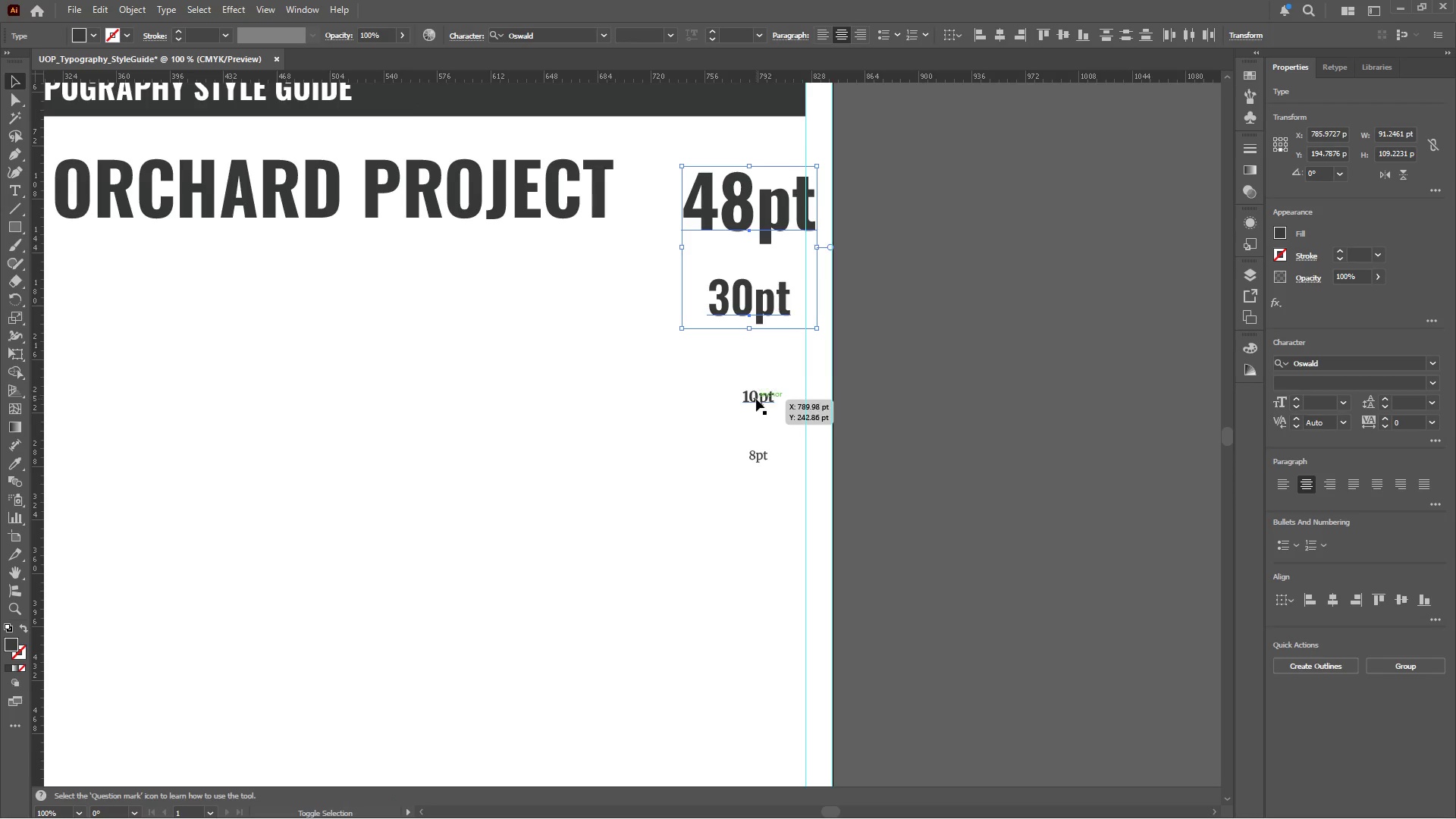 
left_click([756, 399])
 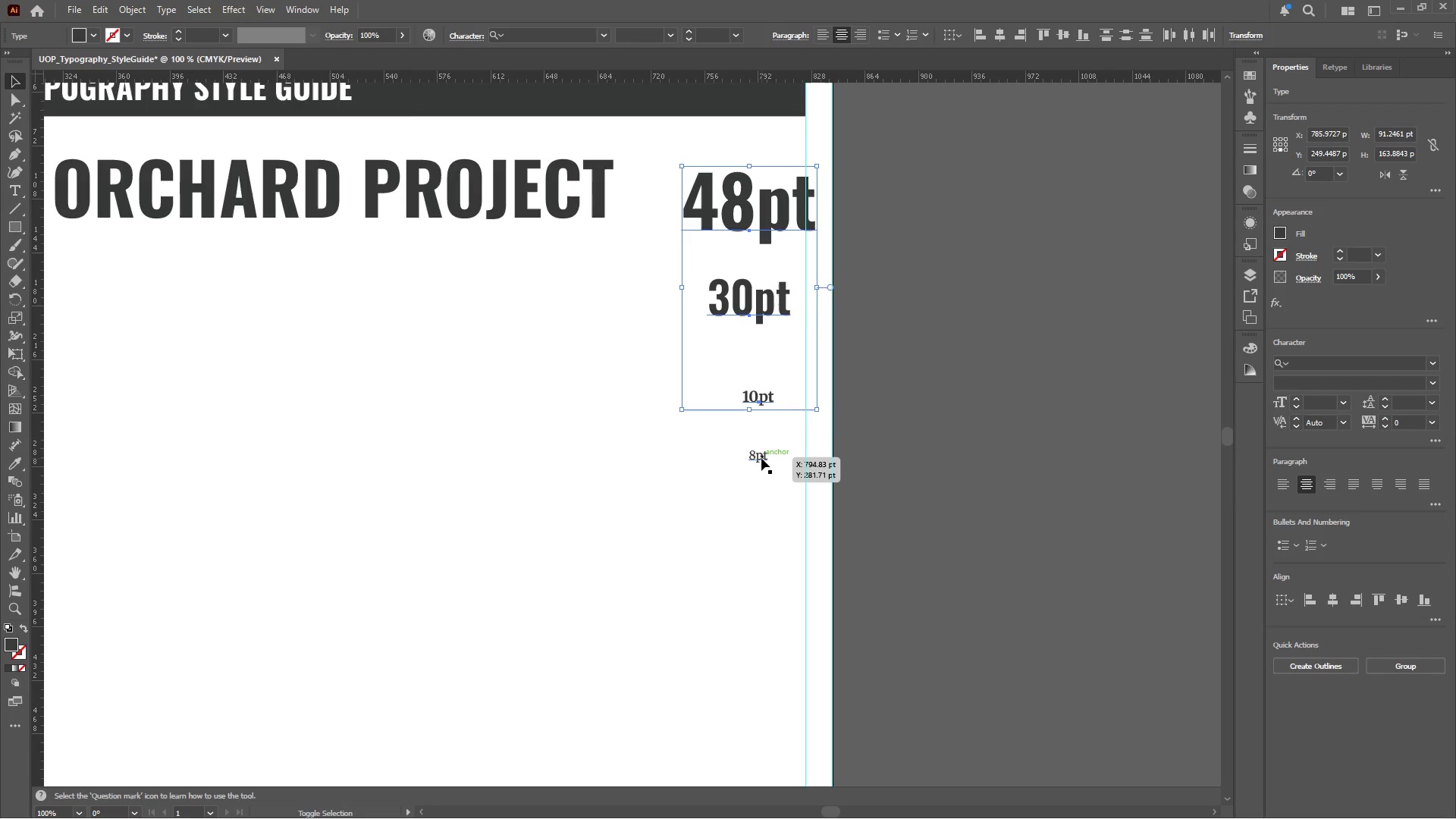 
left_click([761, 460])
 